 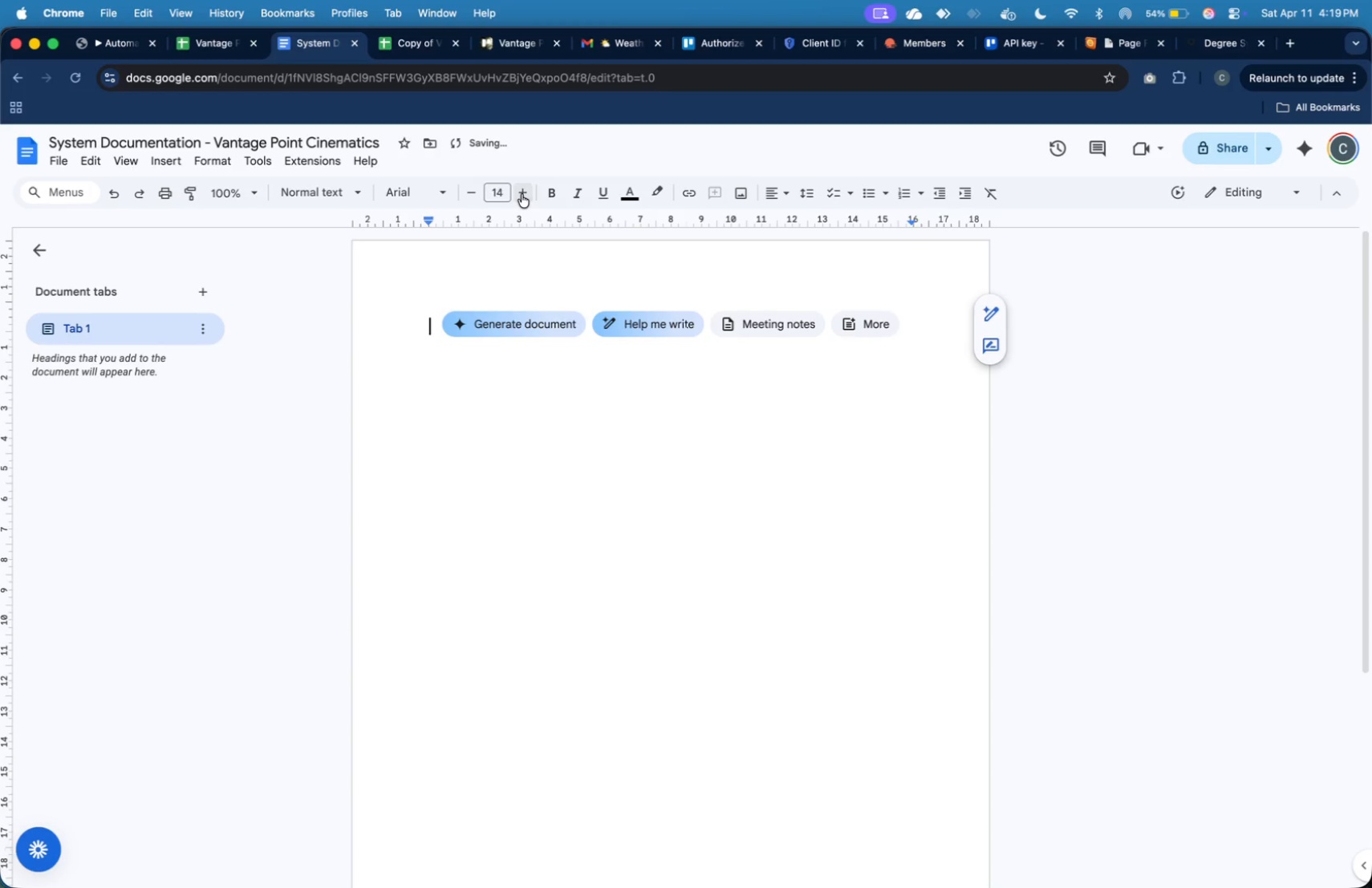 
triple_click([522, 194])
 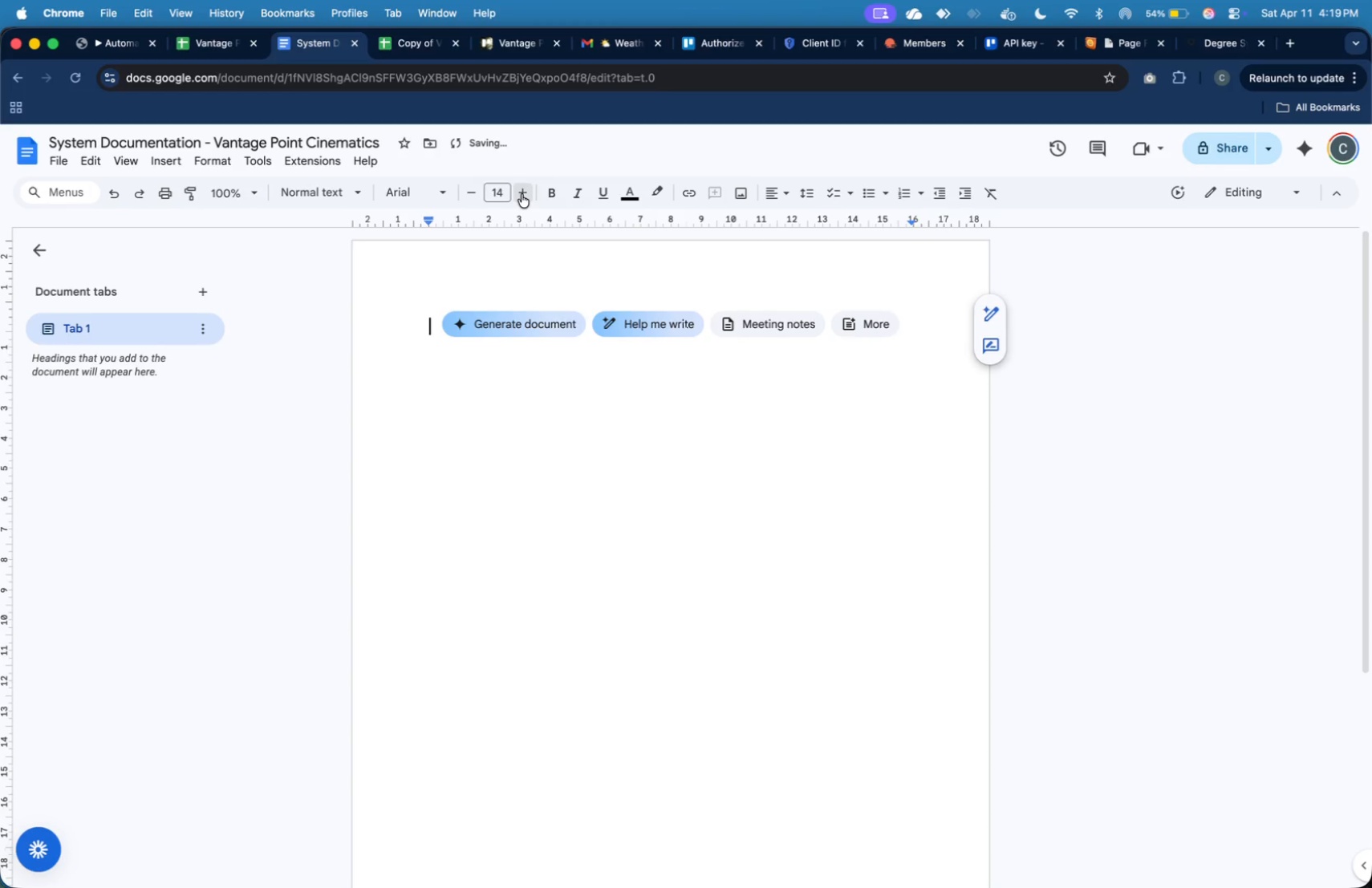 
triple_click([522, 194])
 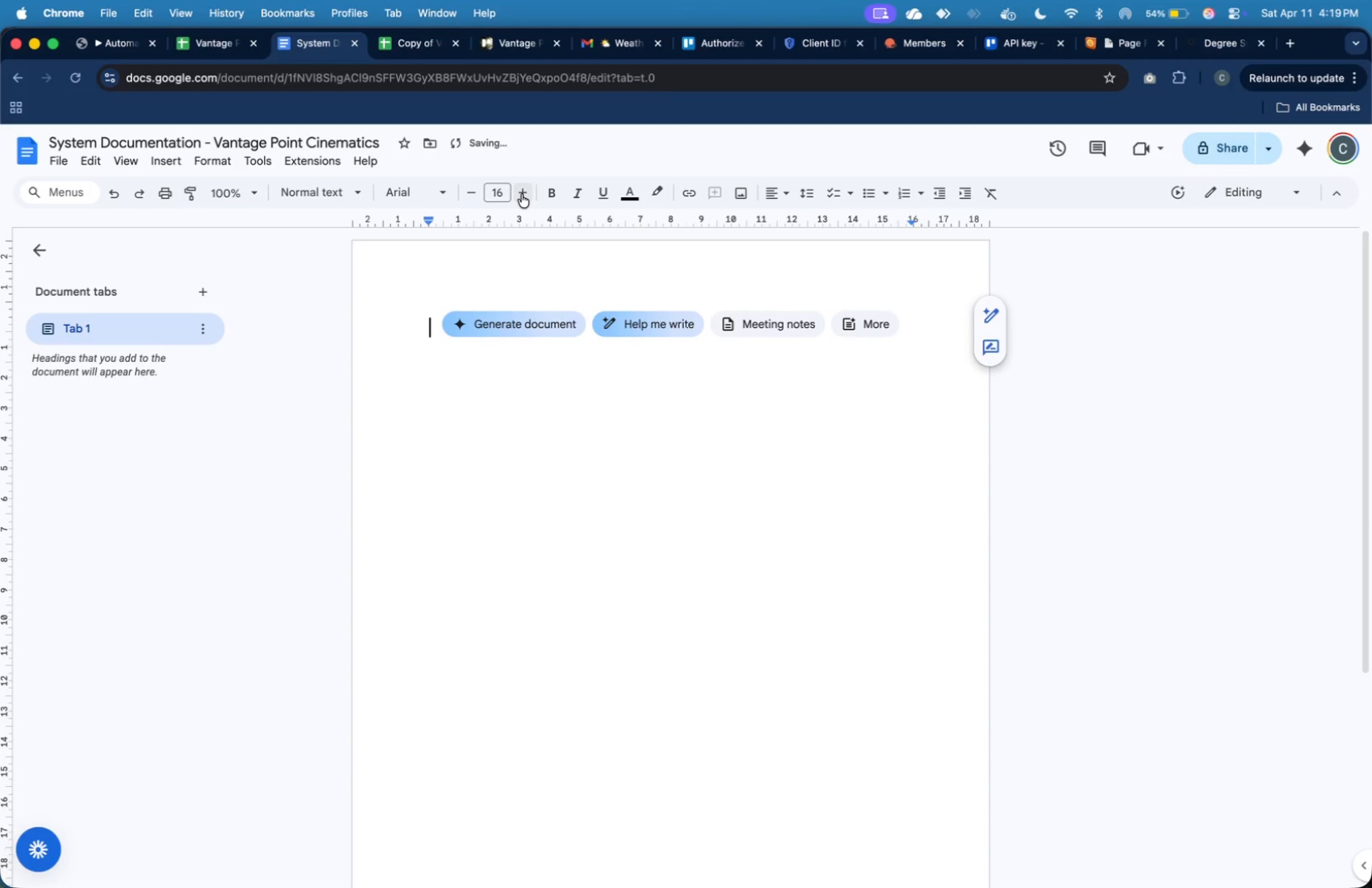 
triple_click([522, 194])
 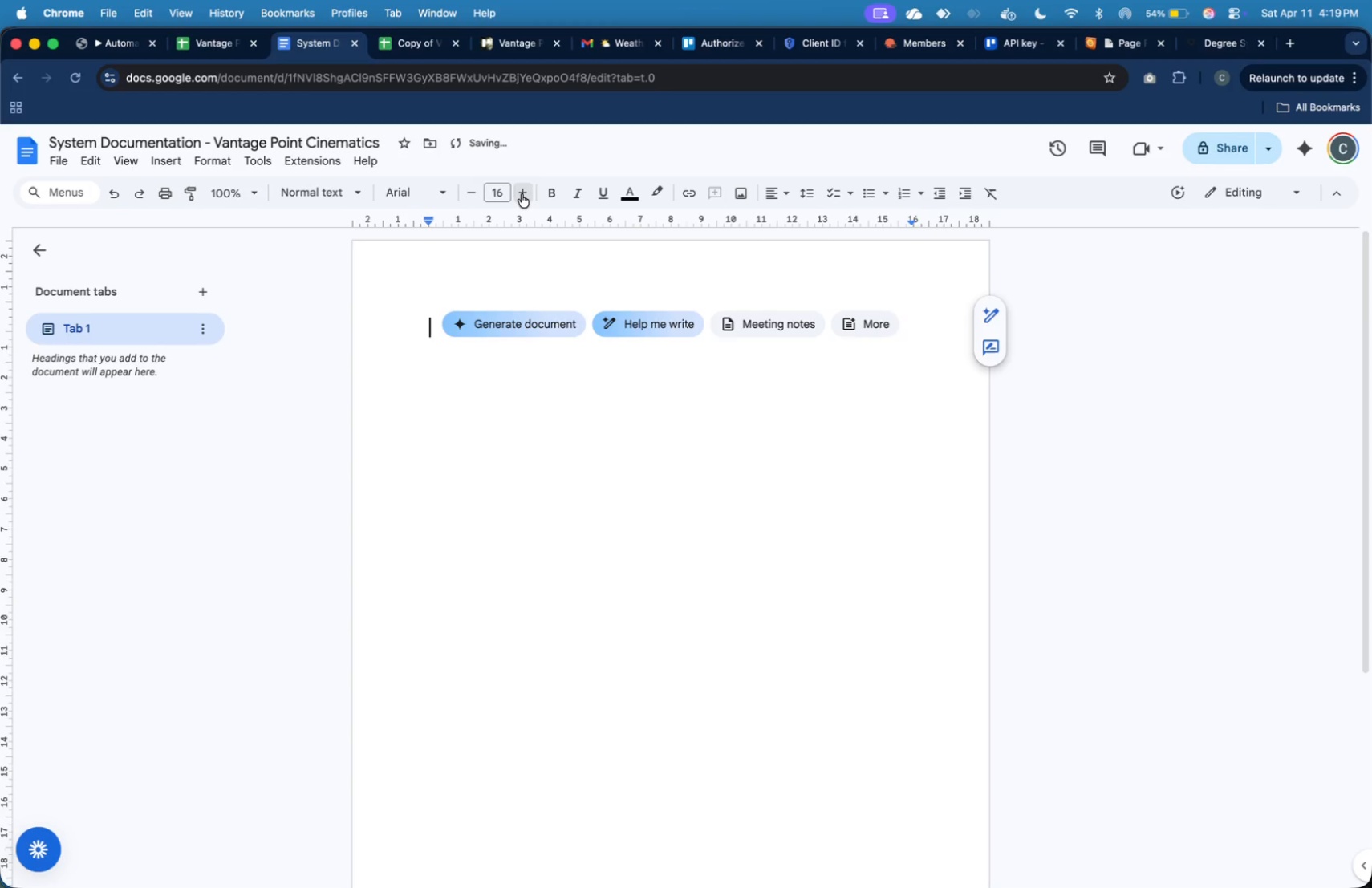 
triple_click([522, 194])
 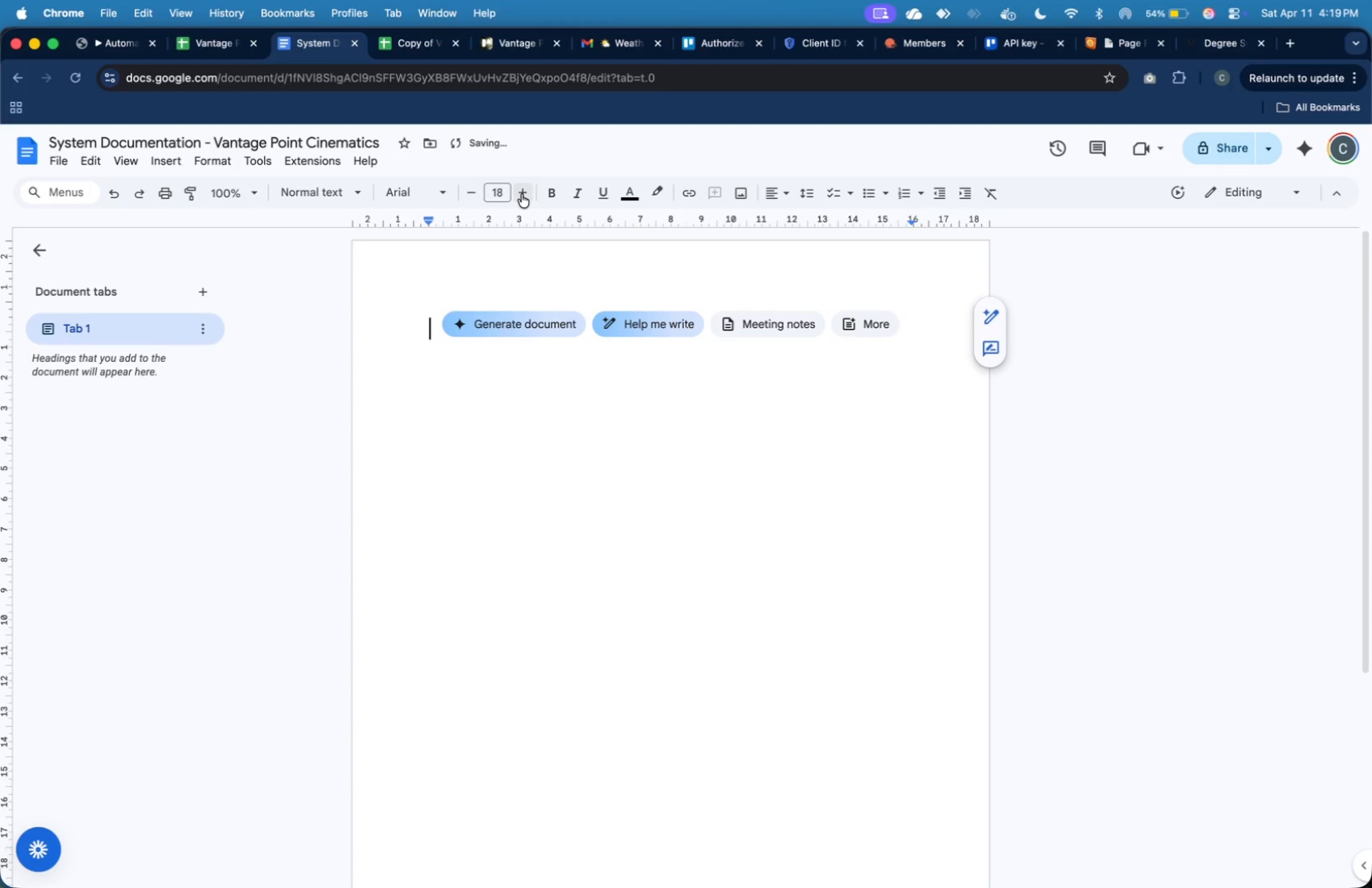 
triple_click([522, 194])
 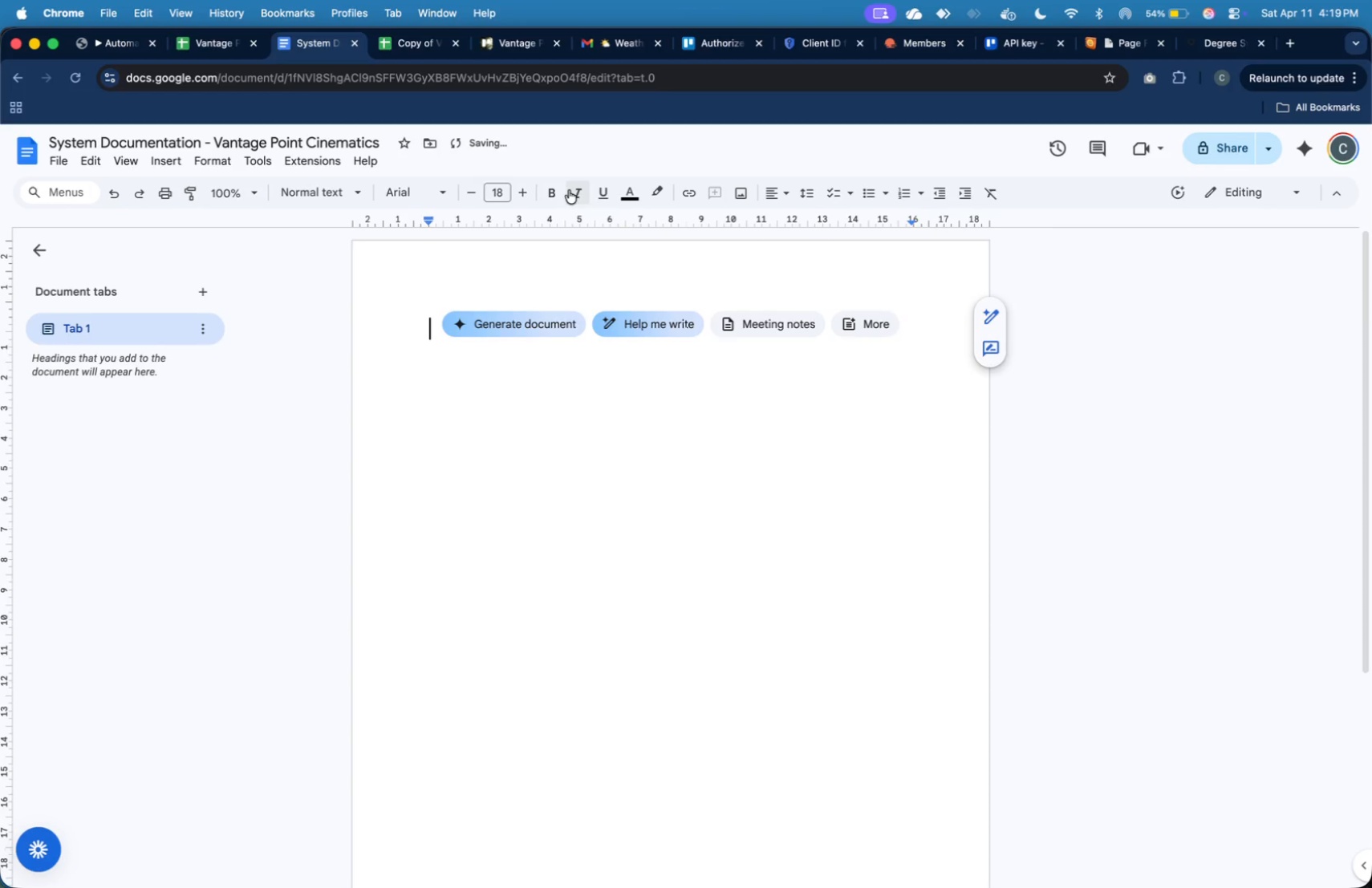 
left_click([560, 189])
 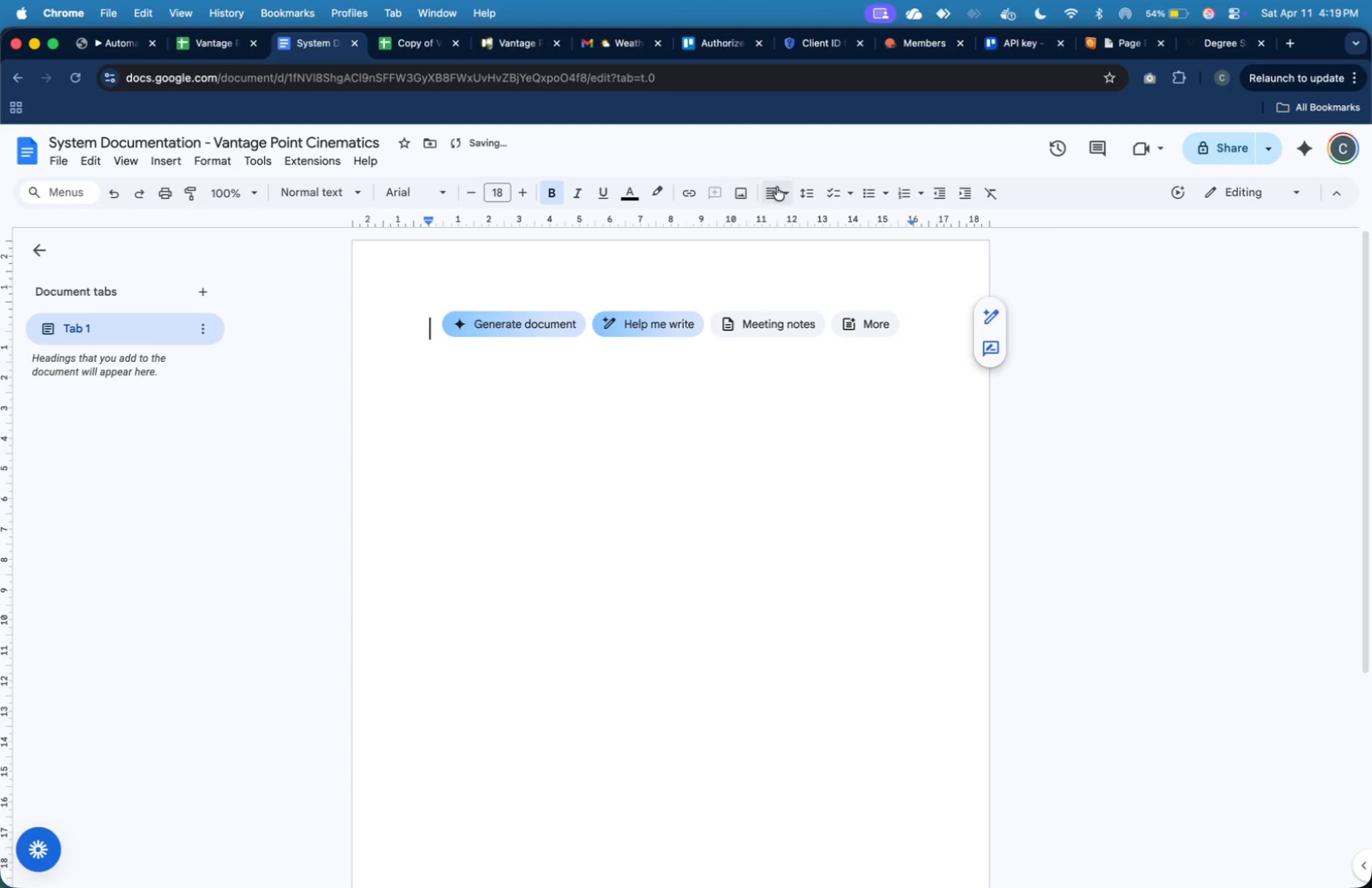 
left_click([777, 187])
 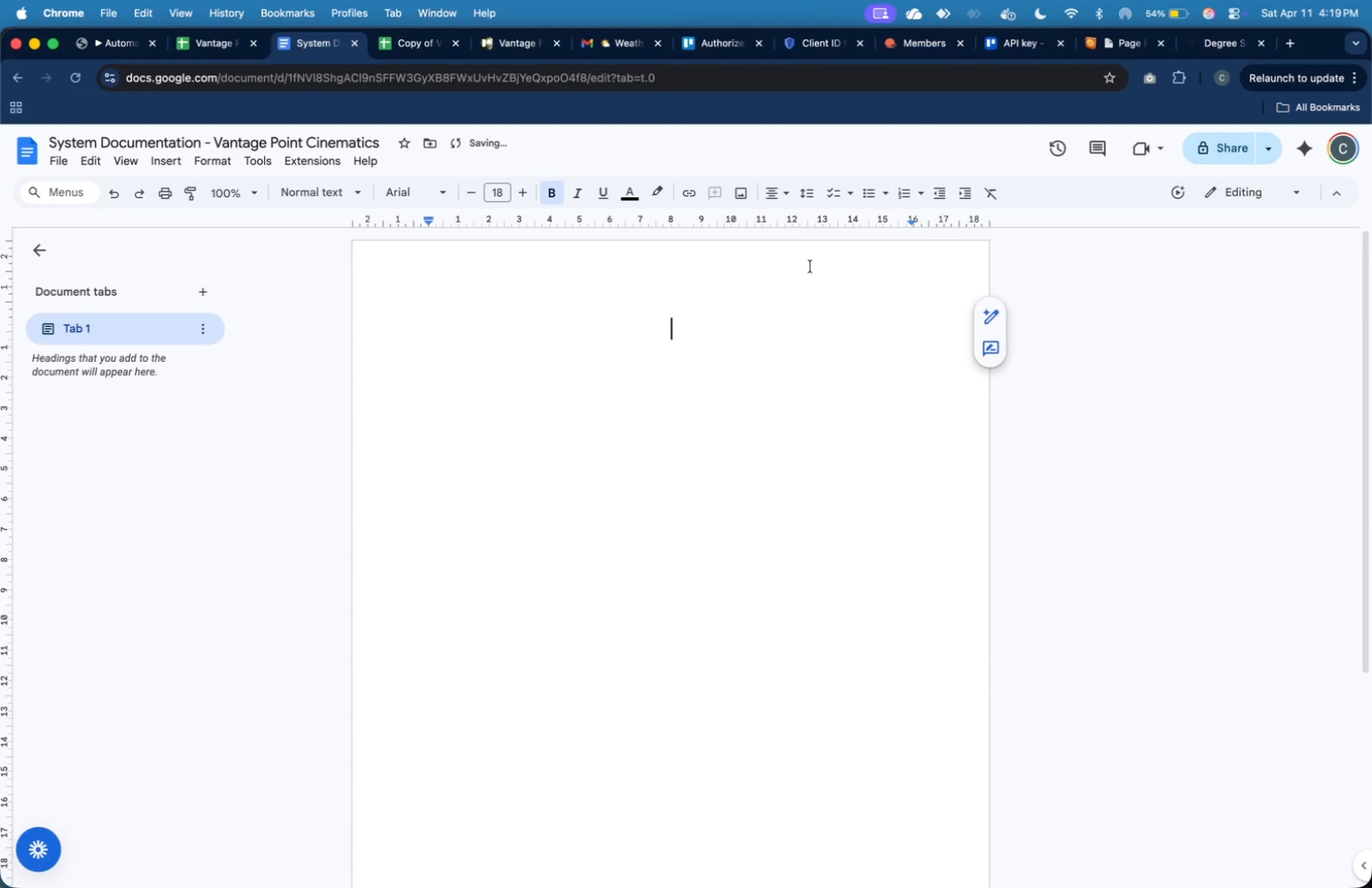 
type(System Documentation)
 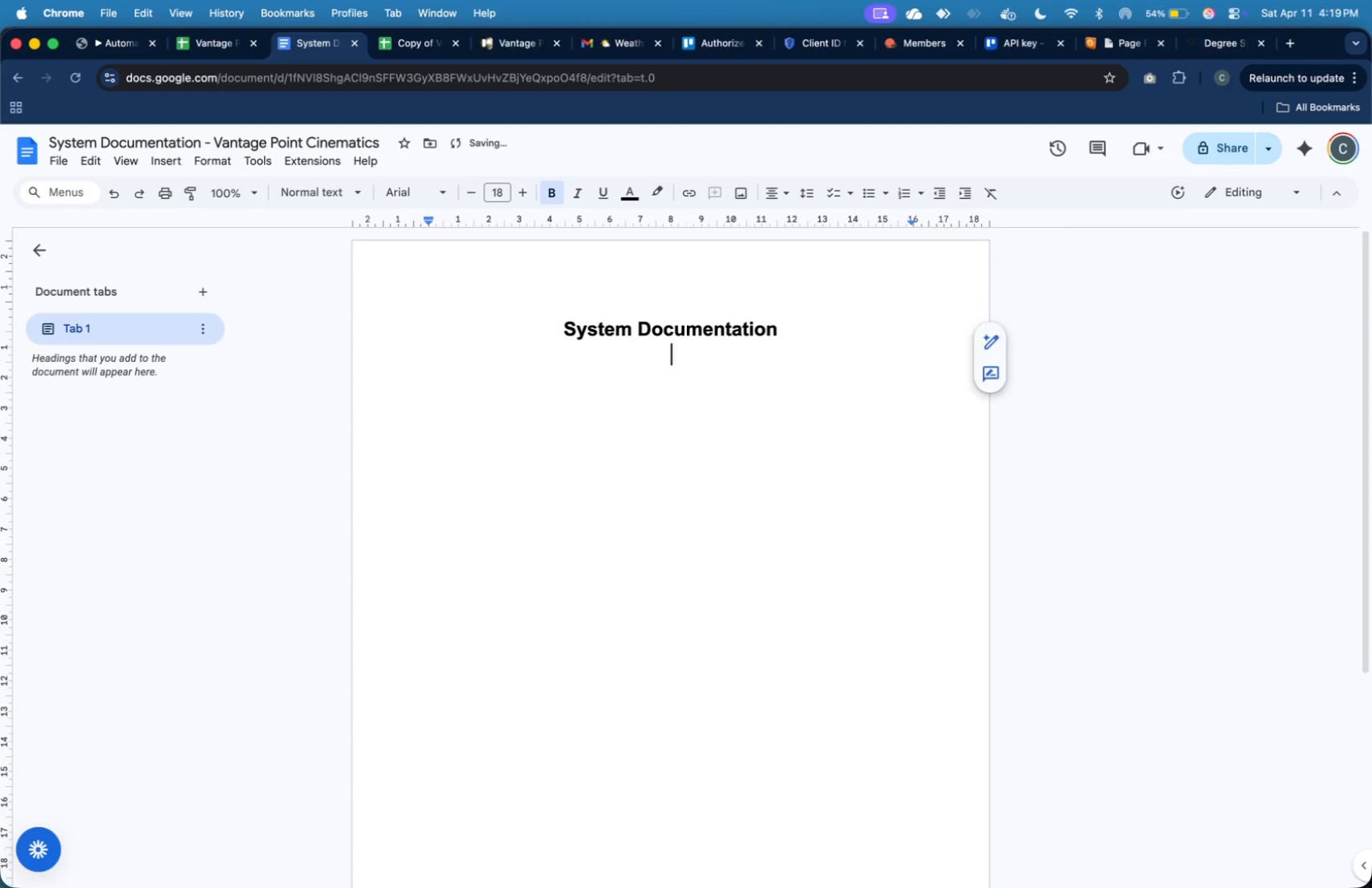 
key(Enter)
 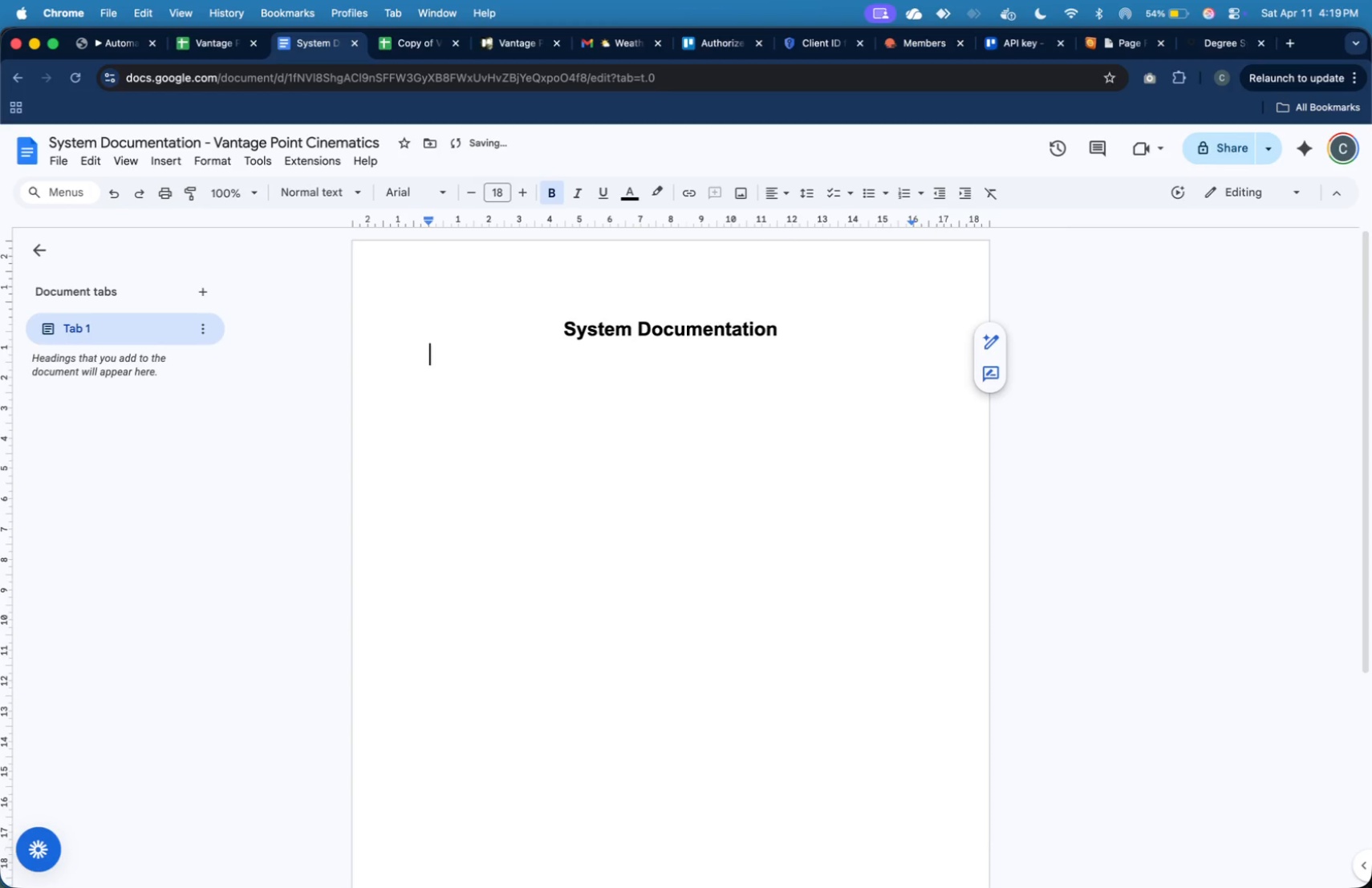 
key(Backspace)
 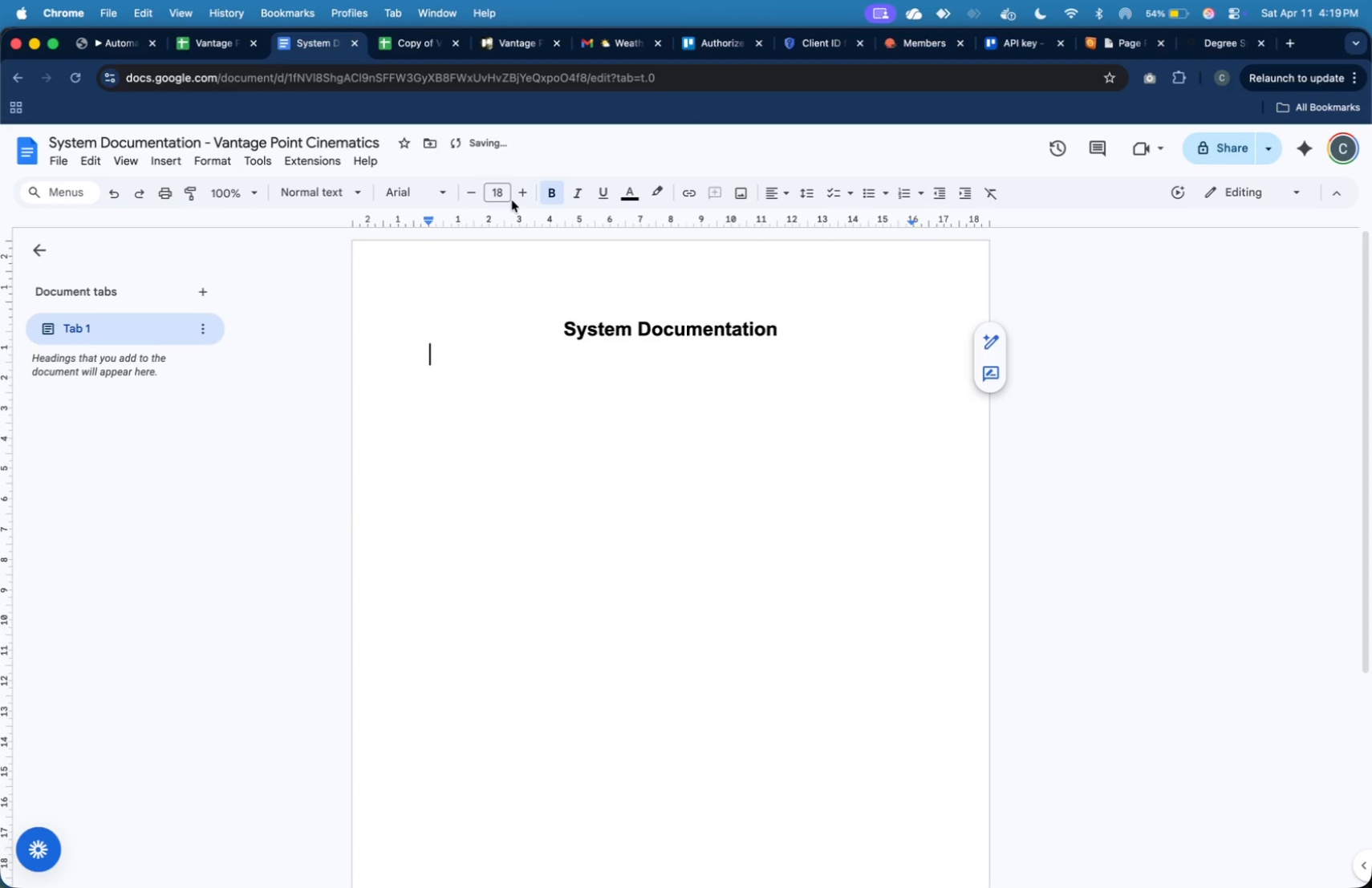 
double_click([473, 193])
 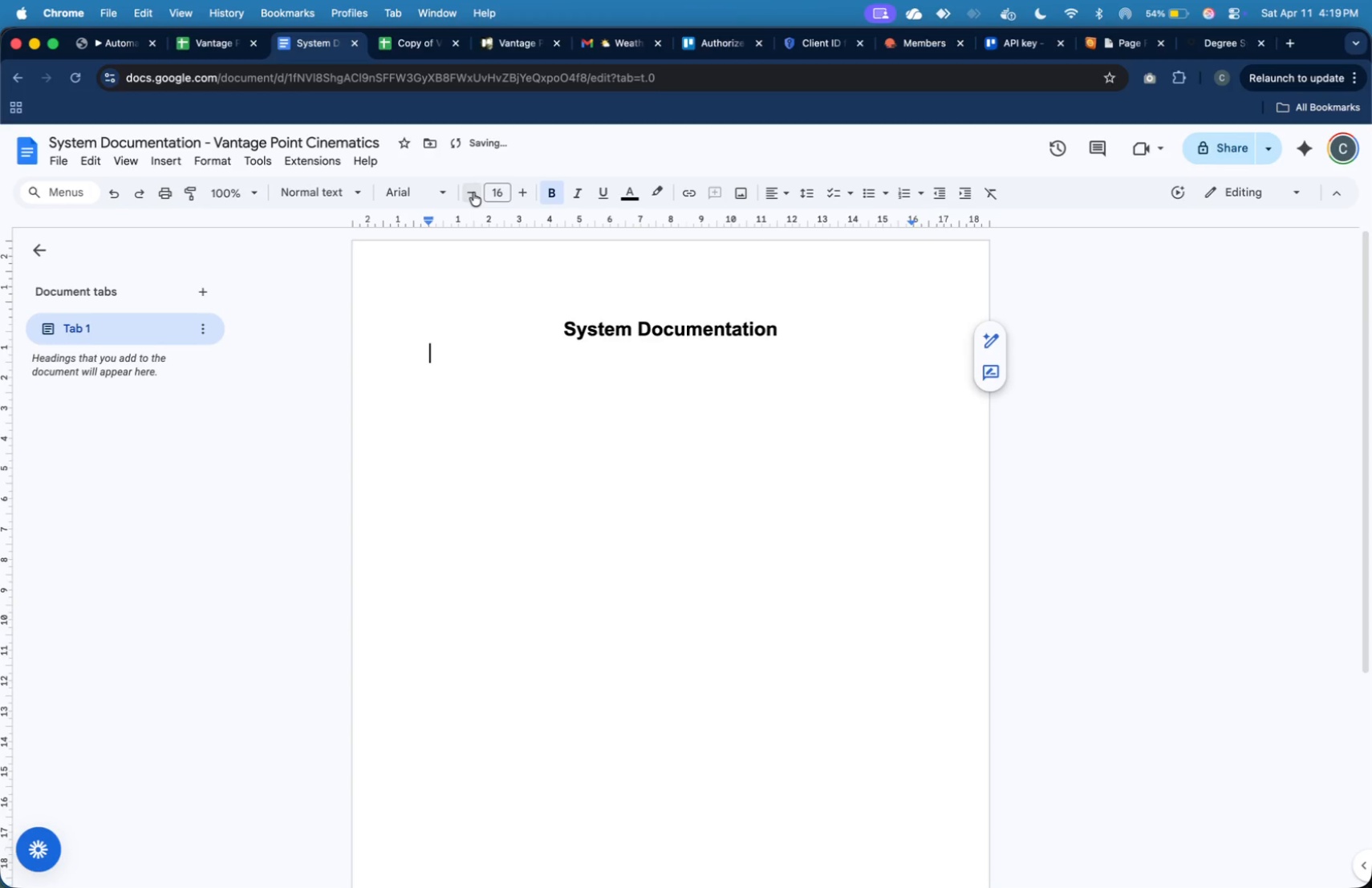 
triple_click([473, 193])
 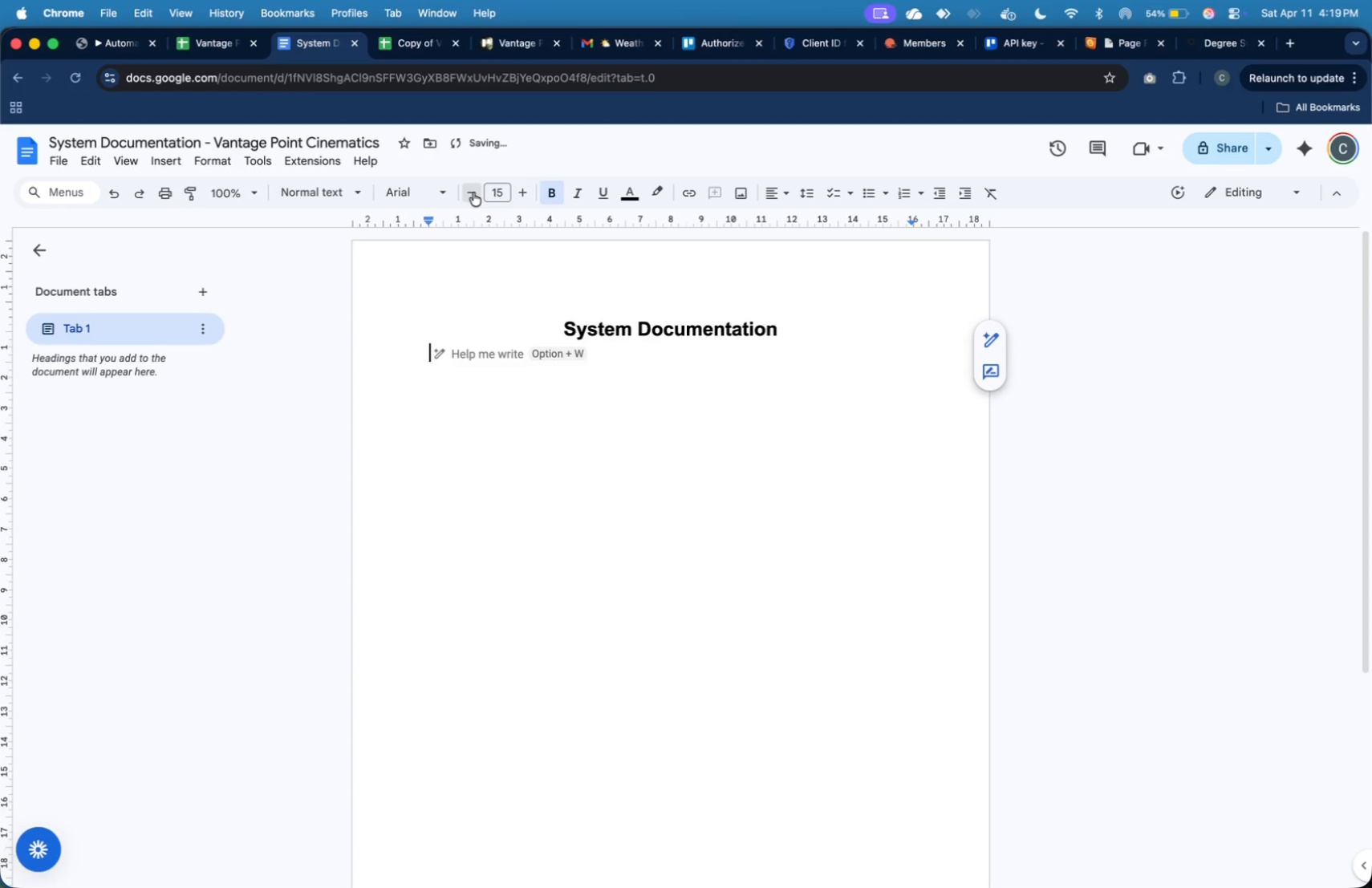 
triple_click([473, 193])
 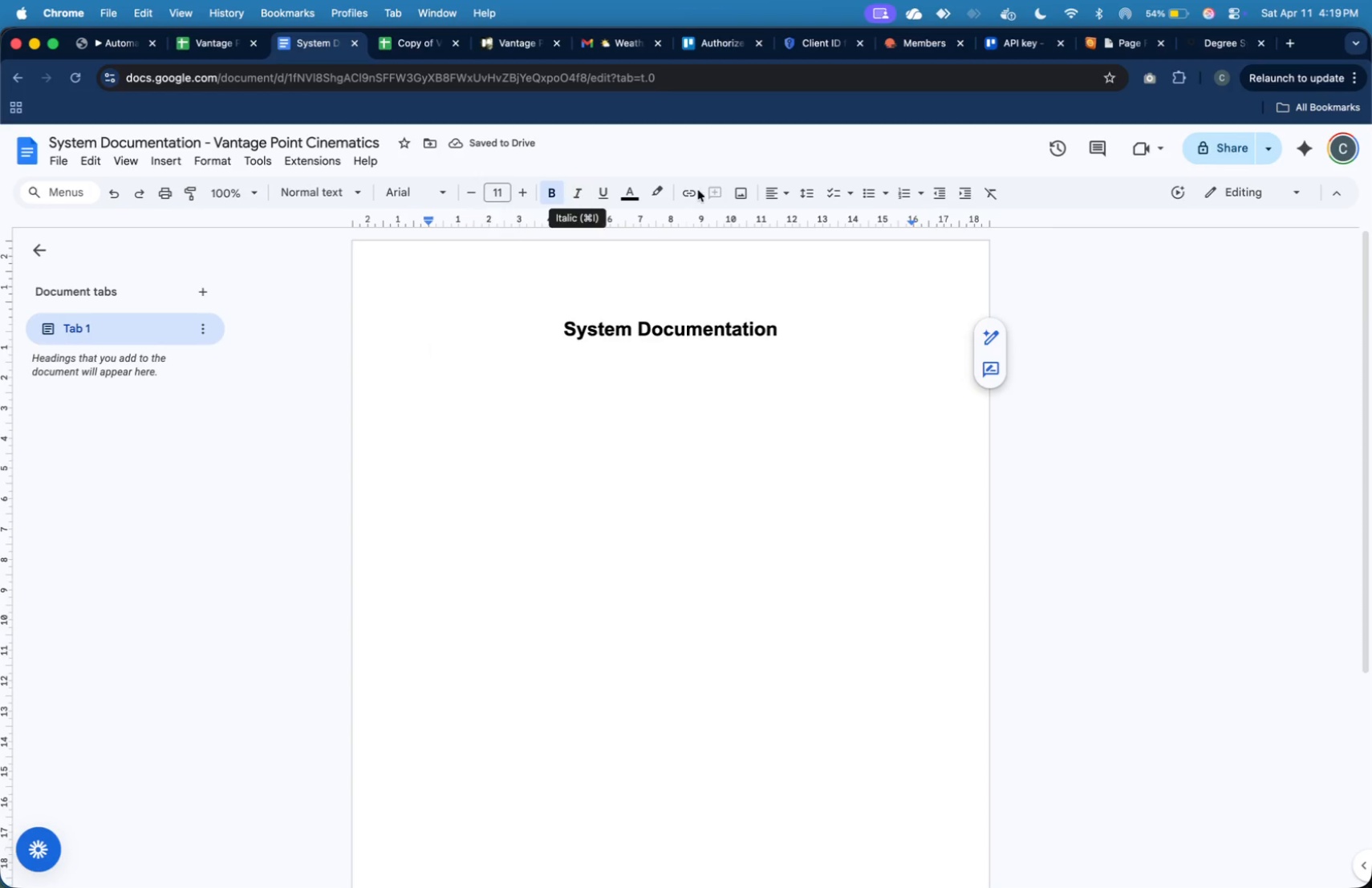 
left_click([523, 196])
 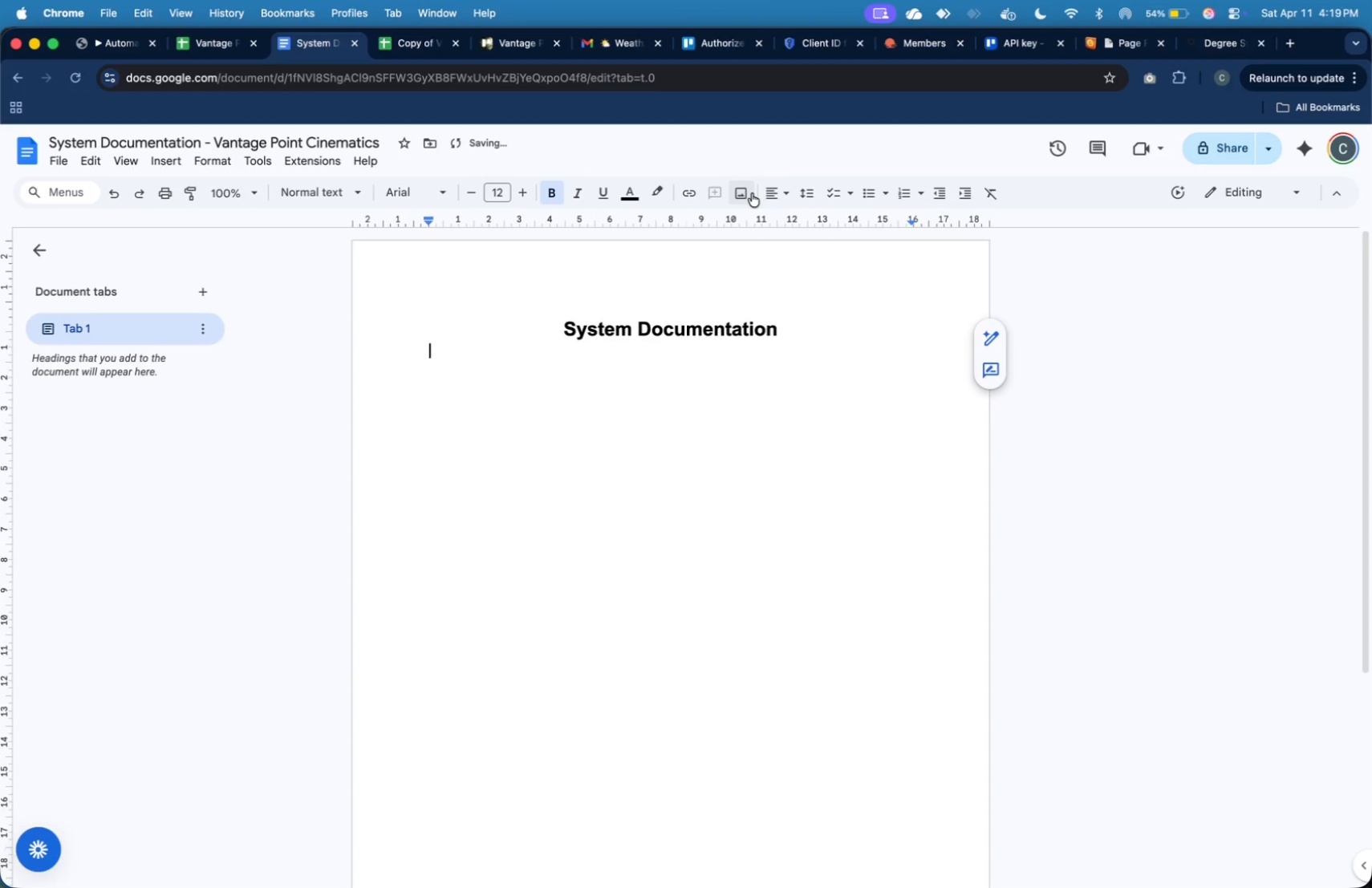 
left_click([773, 193])
 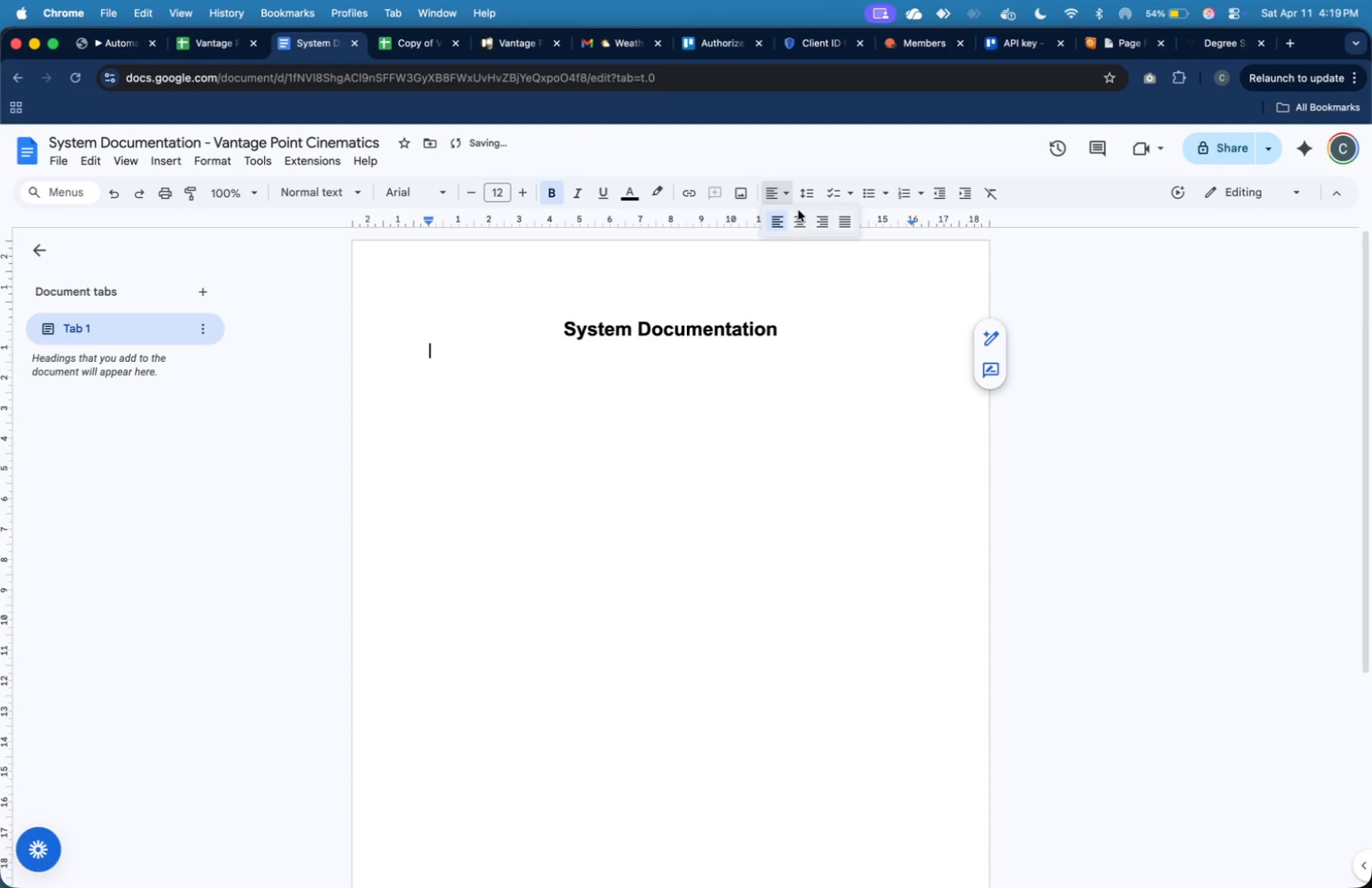 
left_click([802, 217])
 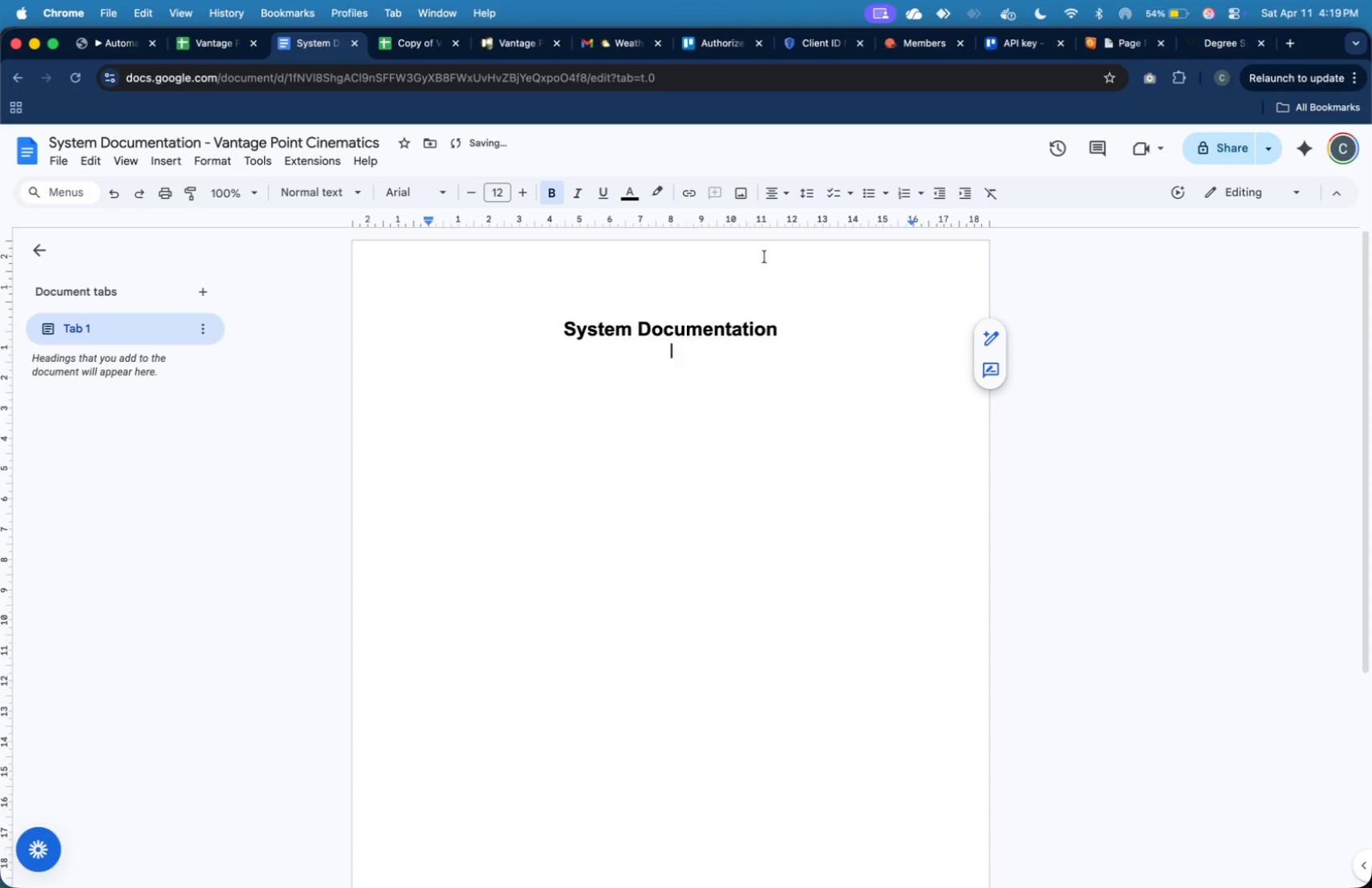 
type(Vantage Point Cinematics)
 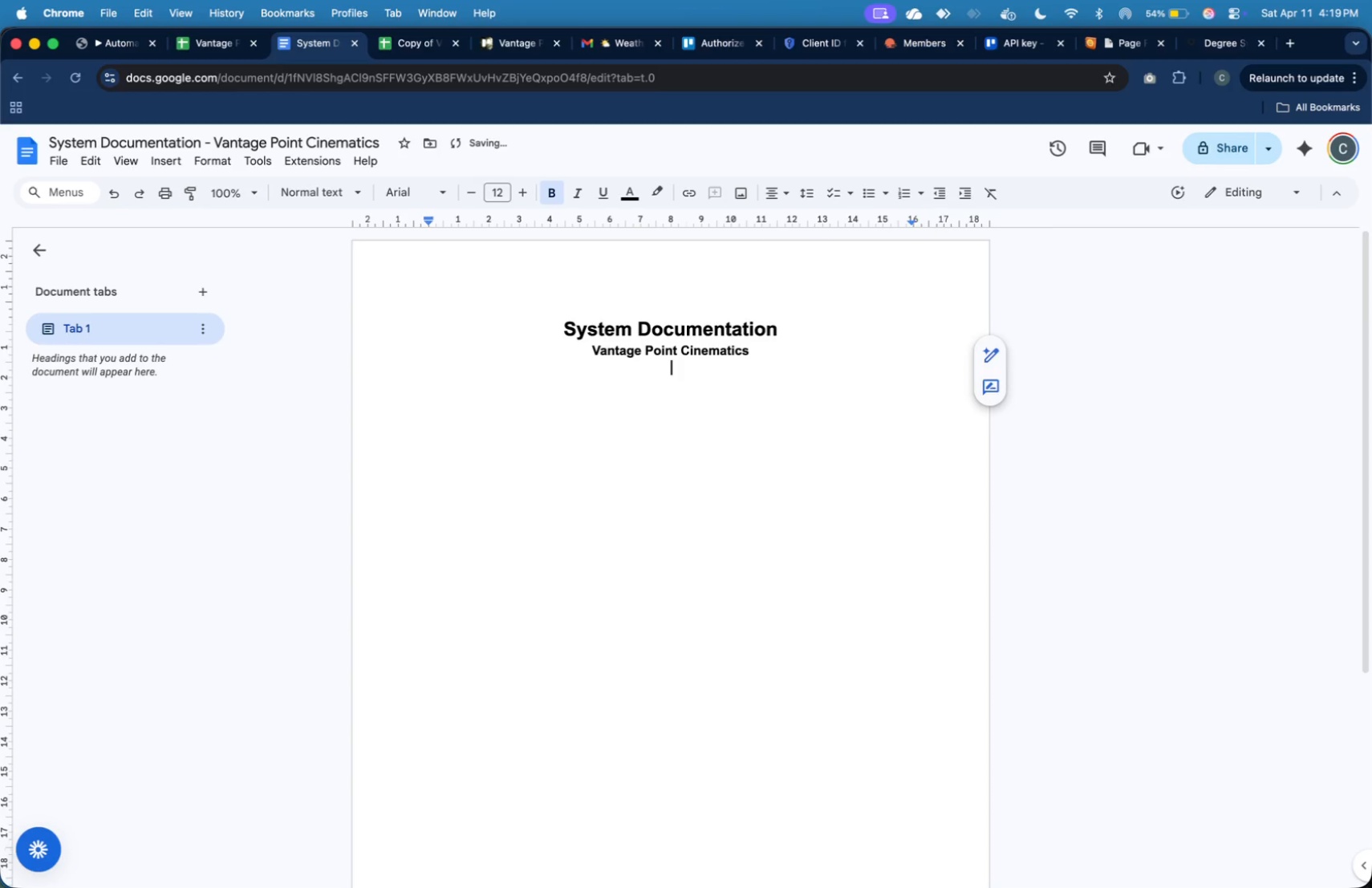 
 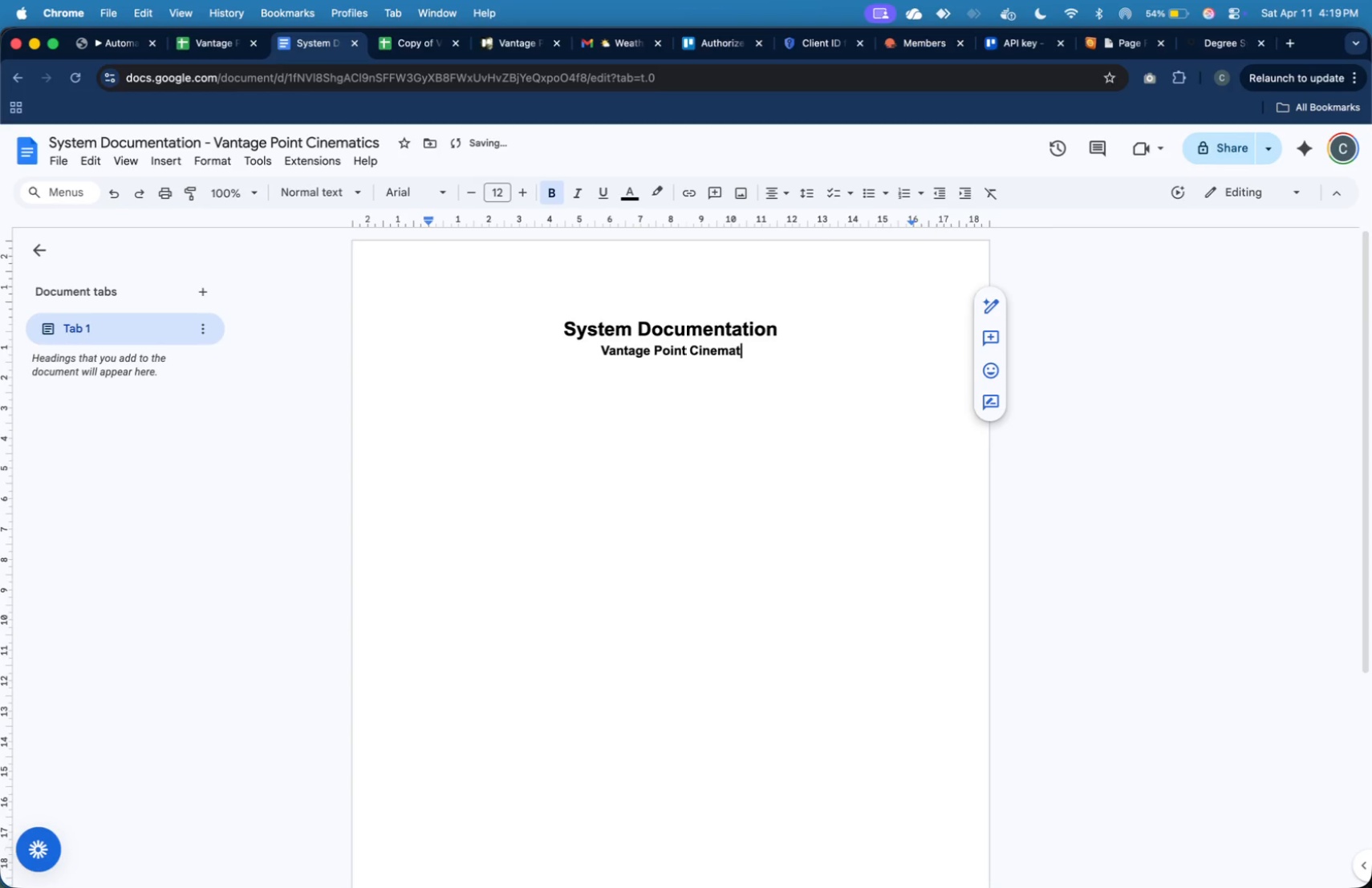 
key(Enter)
 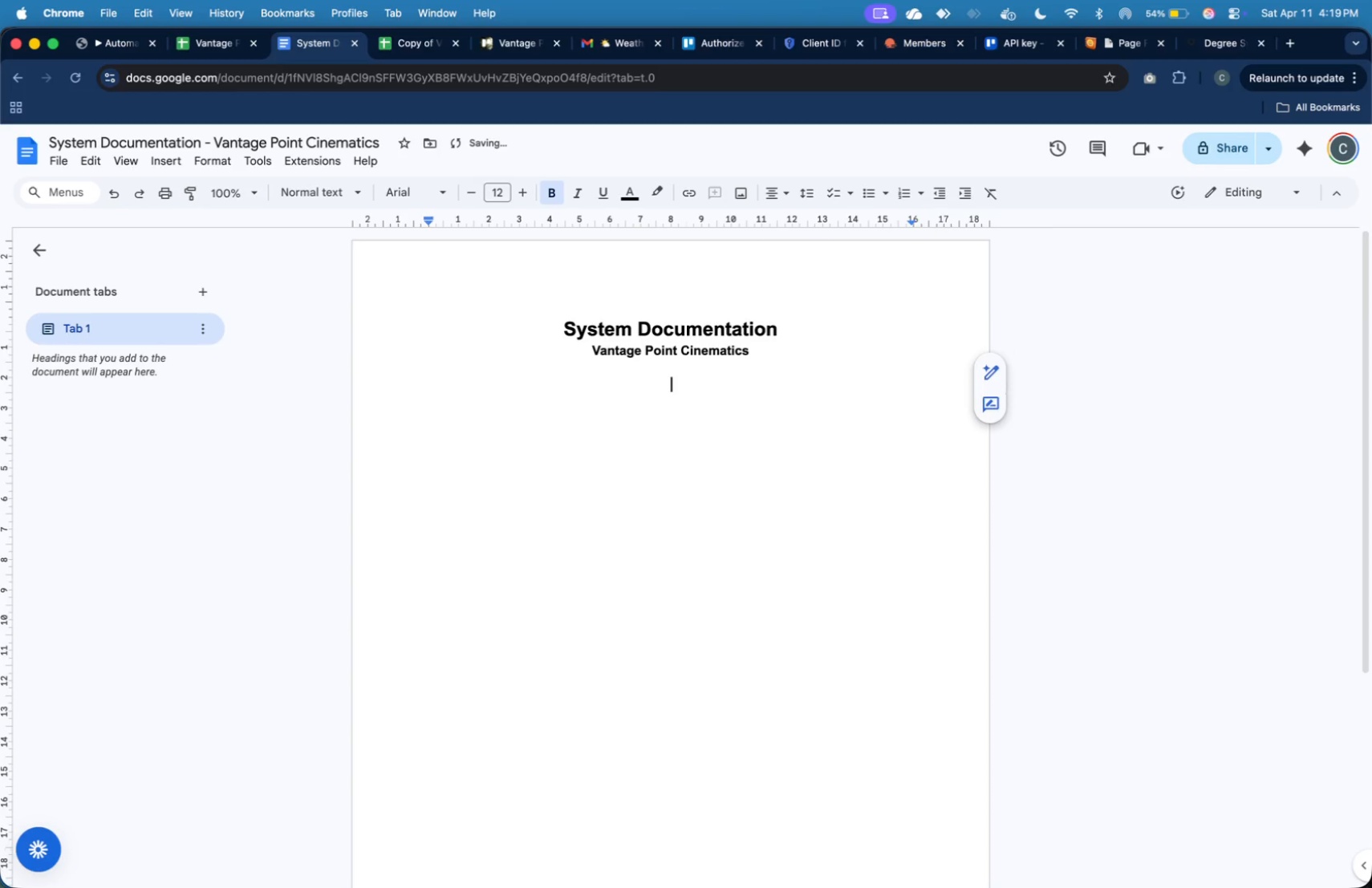 
key(Enter)
 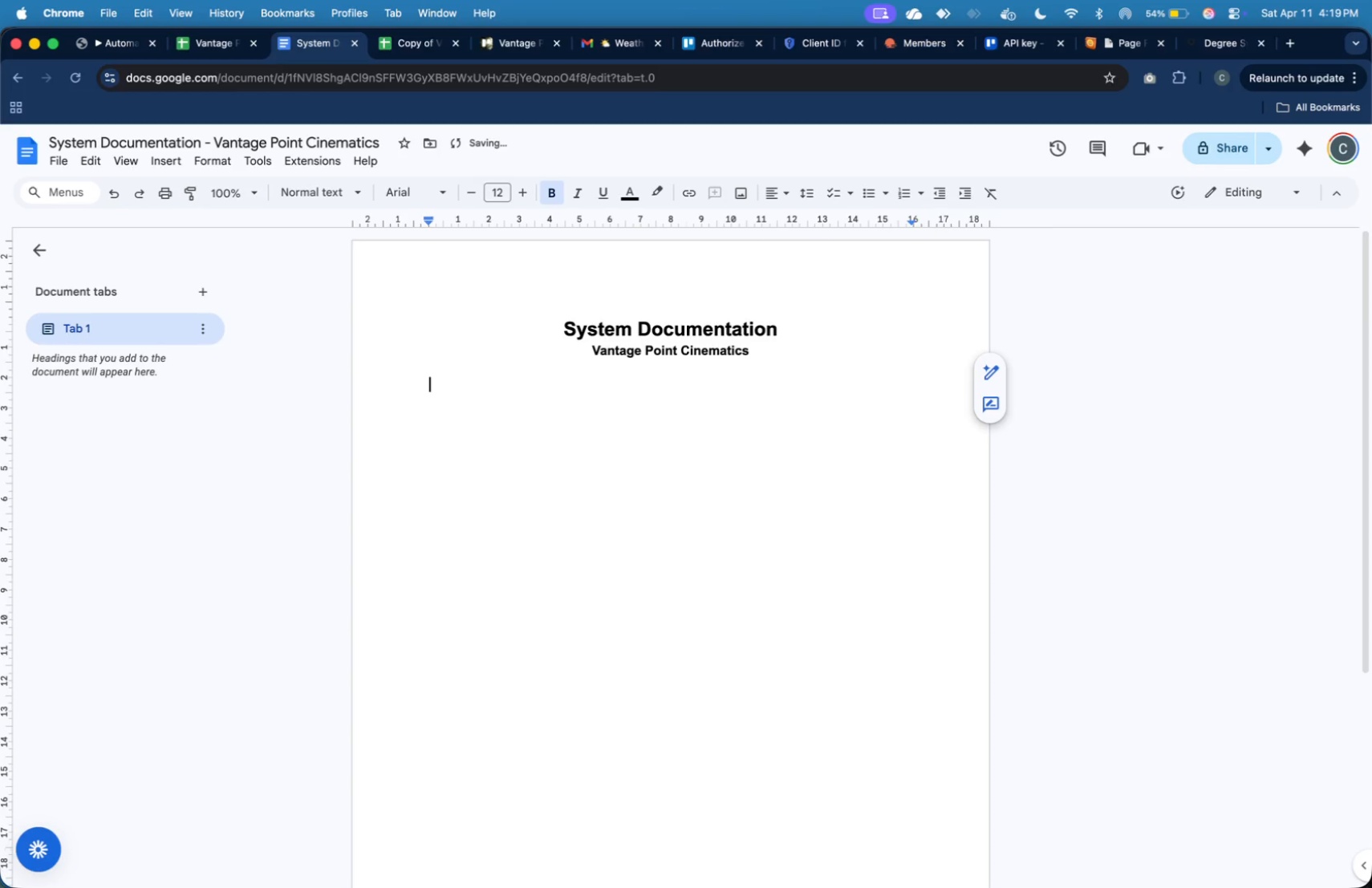 
key(Backspace)
 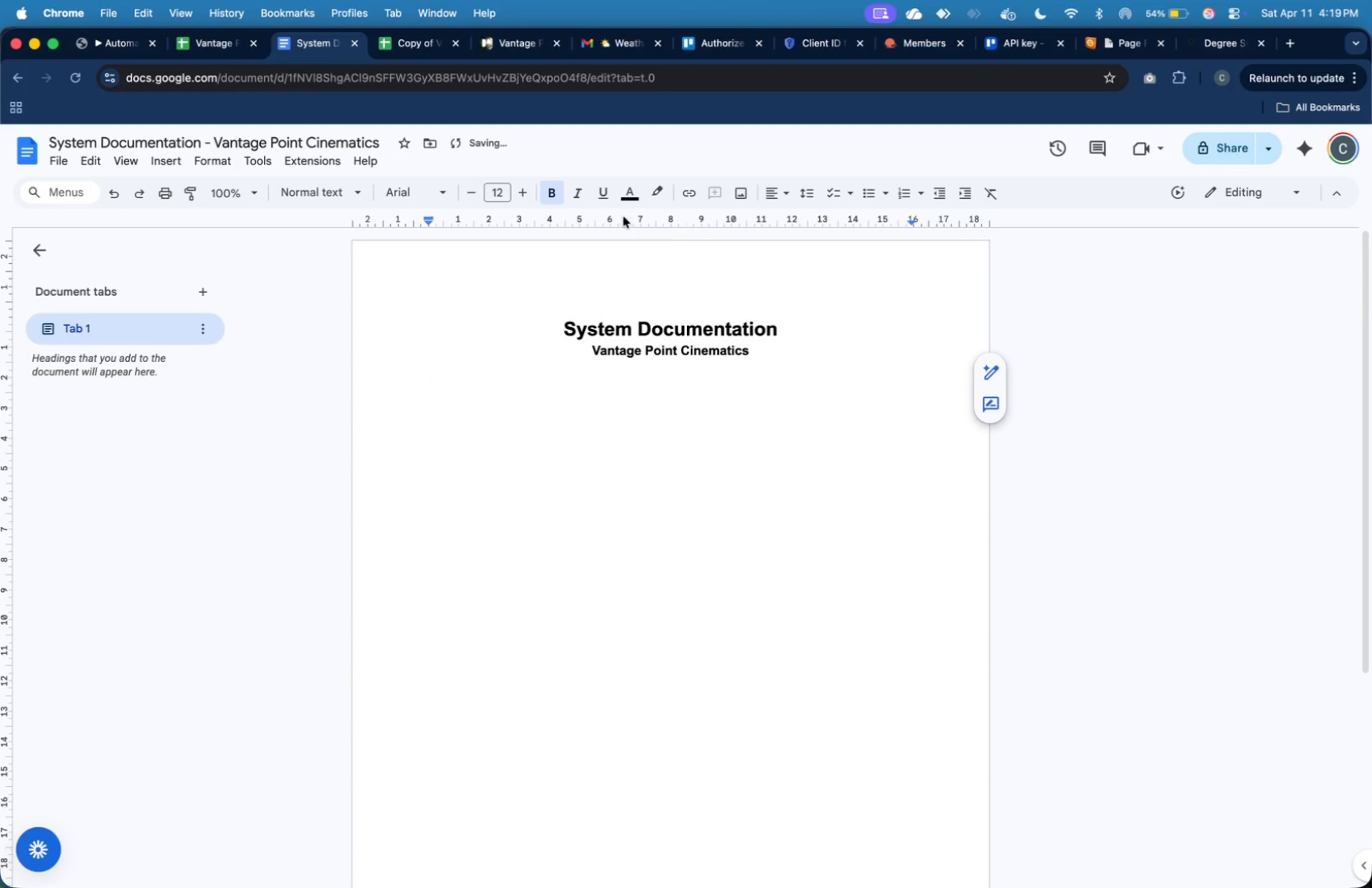 
left_click([559, 193])
 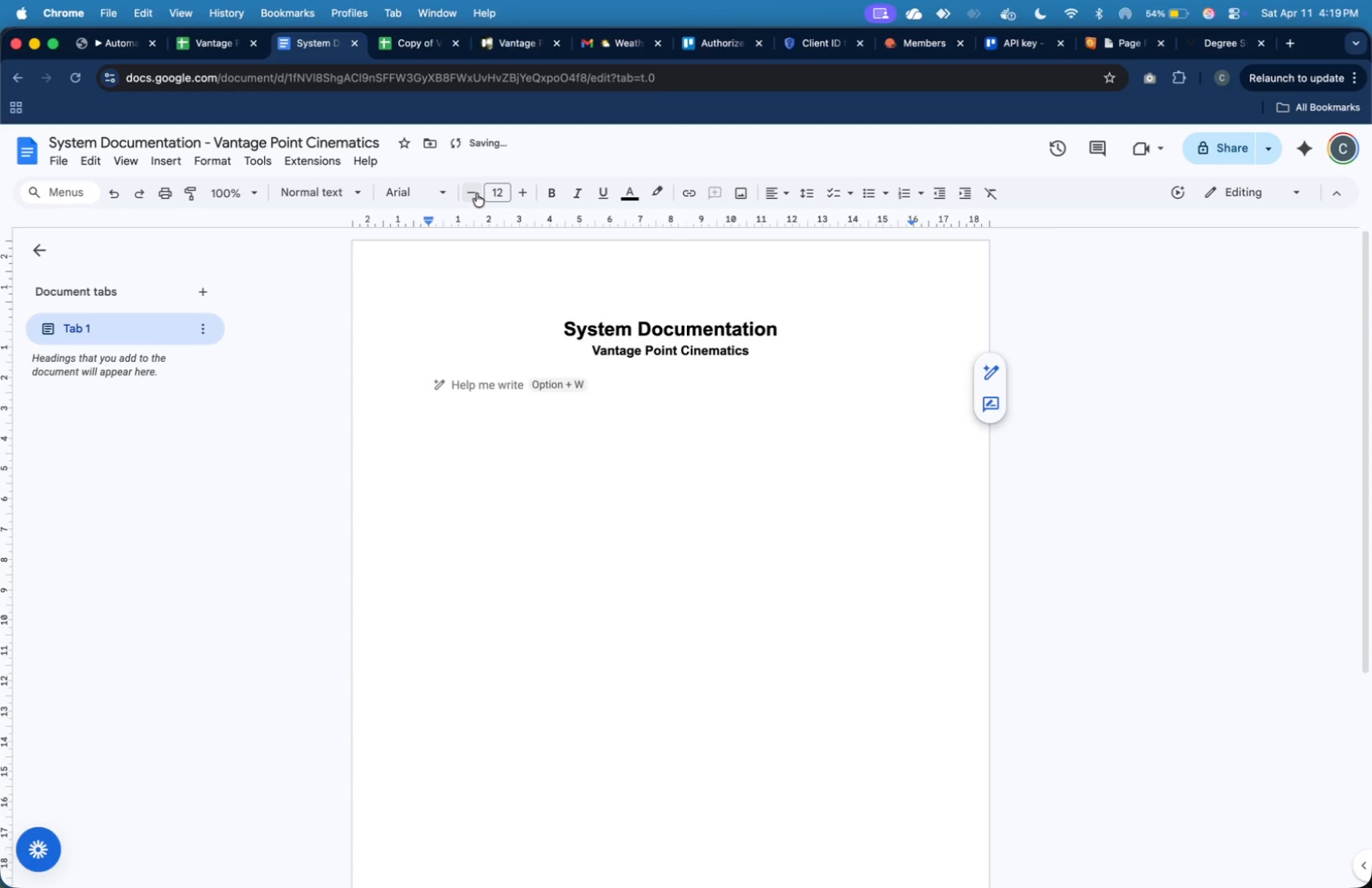 
left_click([473, 195])
 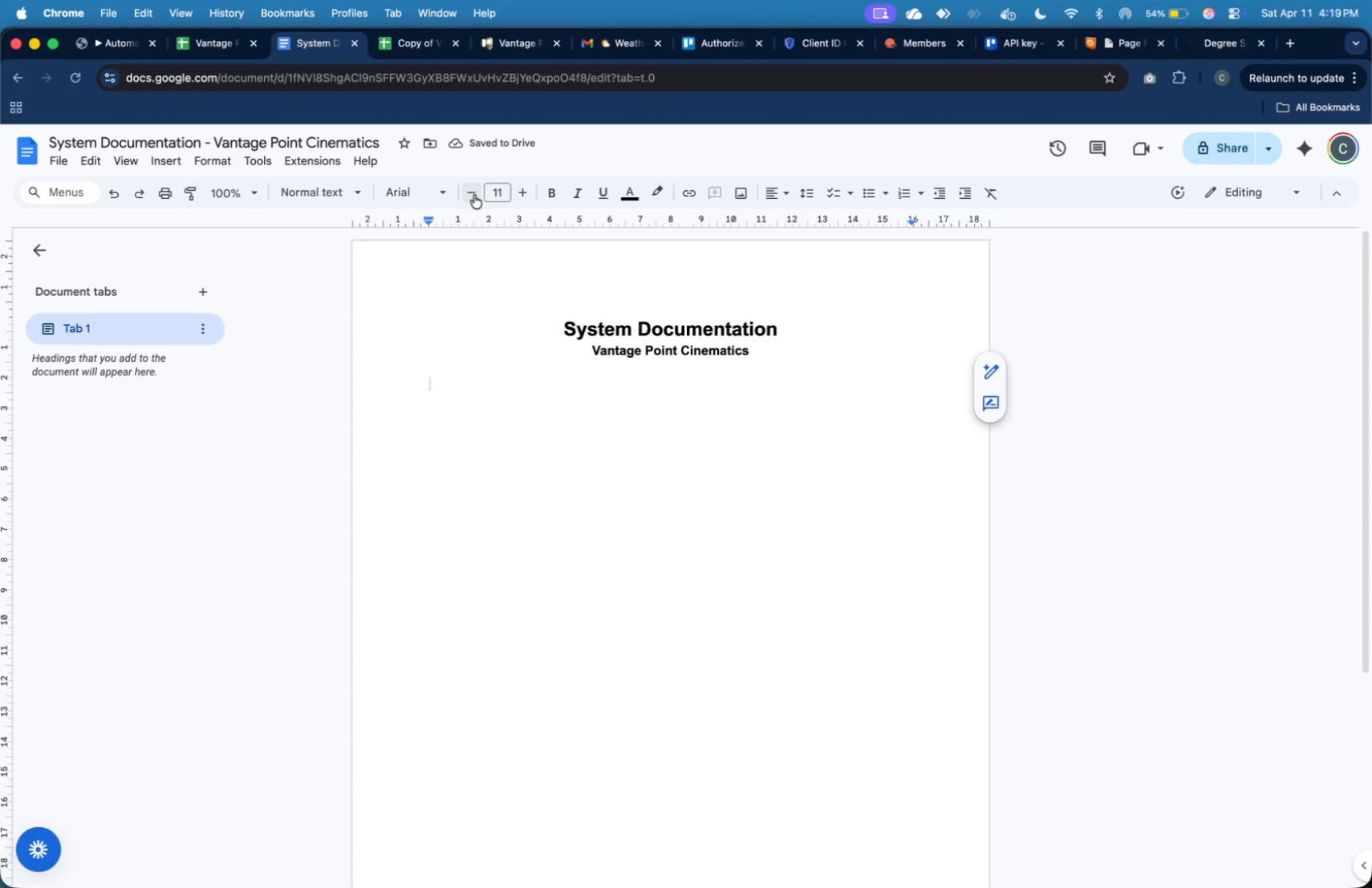 
double_click([521, 185])
 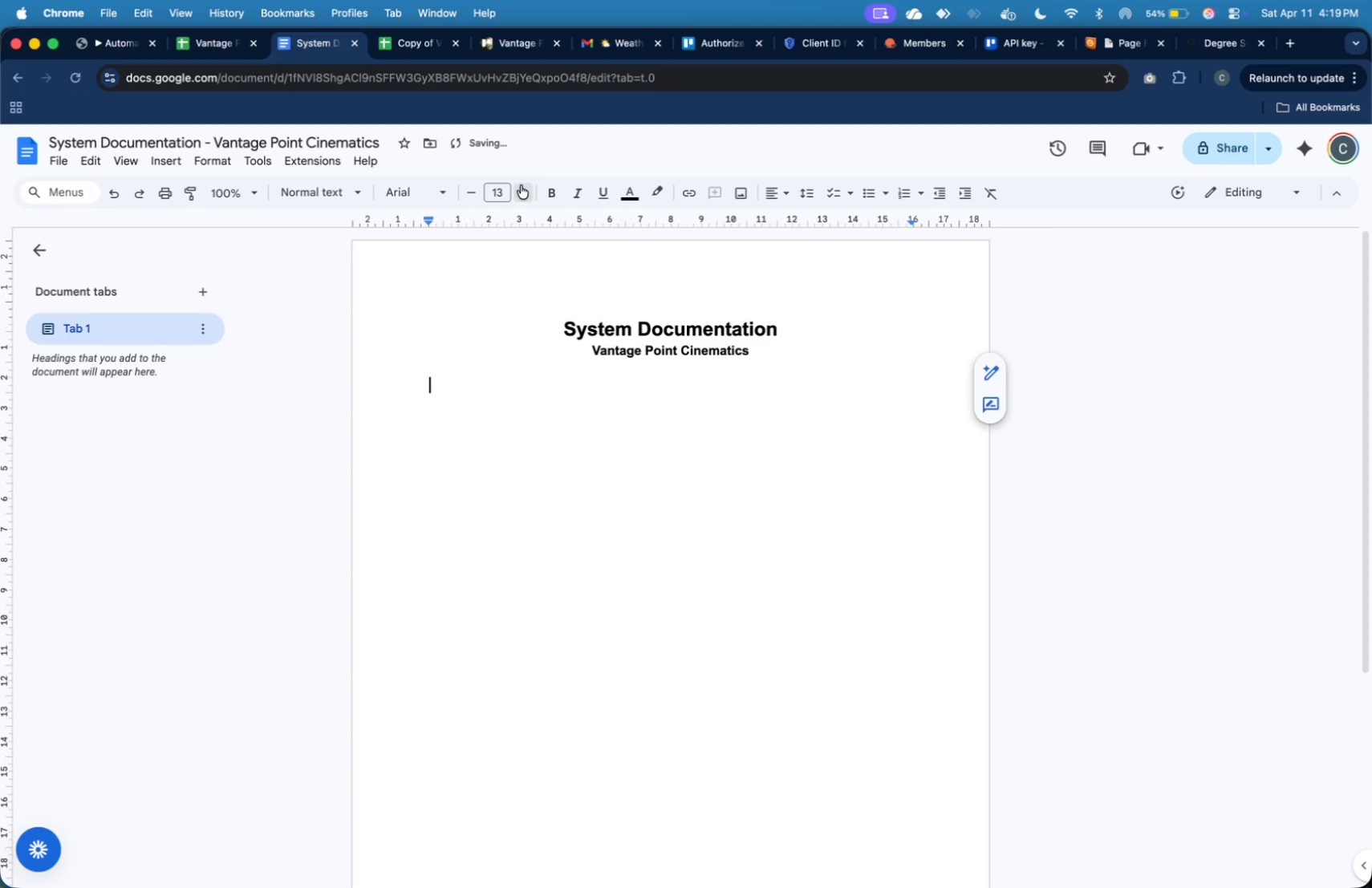 
triple_click([521, 185])
 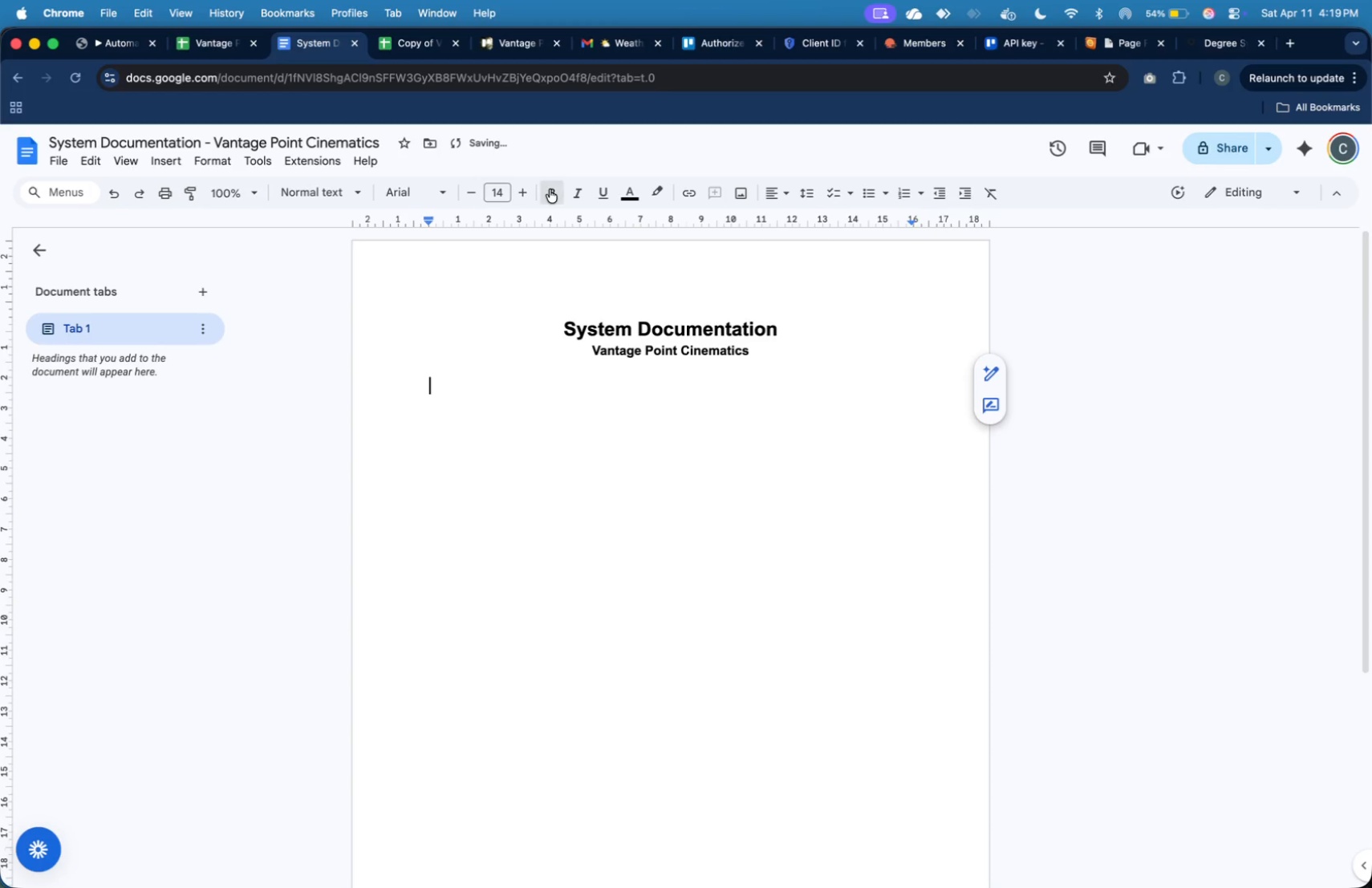 
type(1. Overview)
 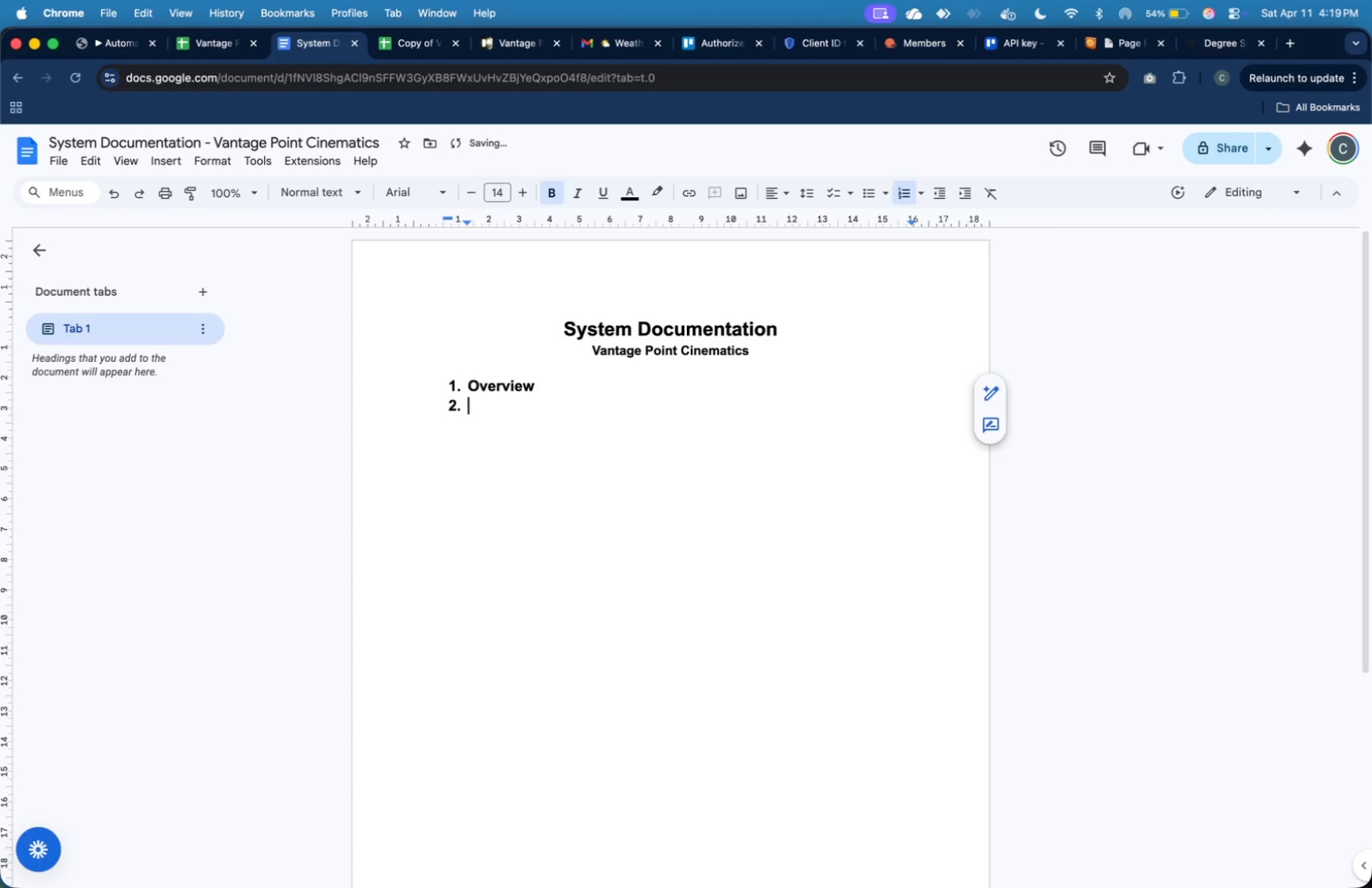 
 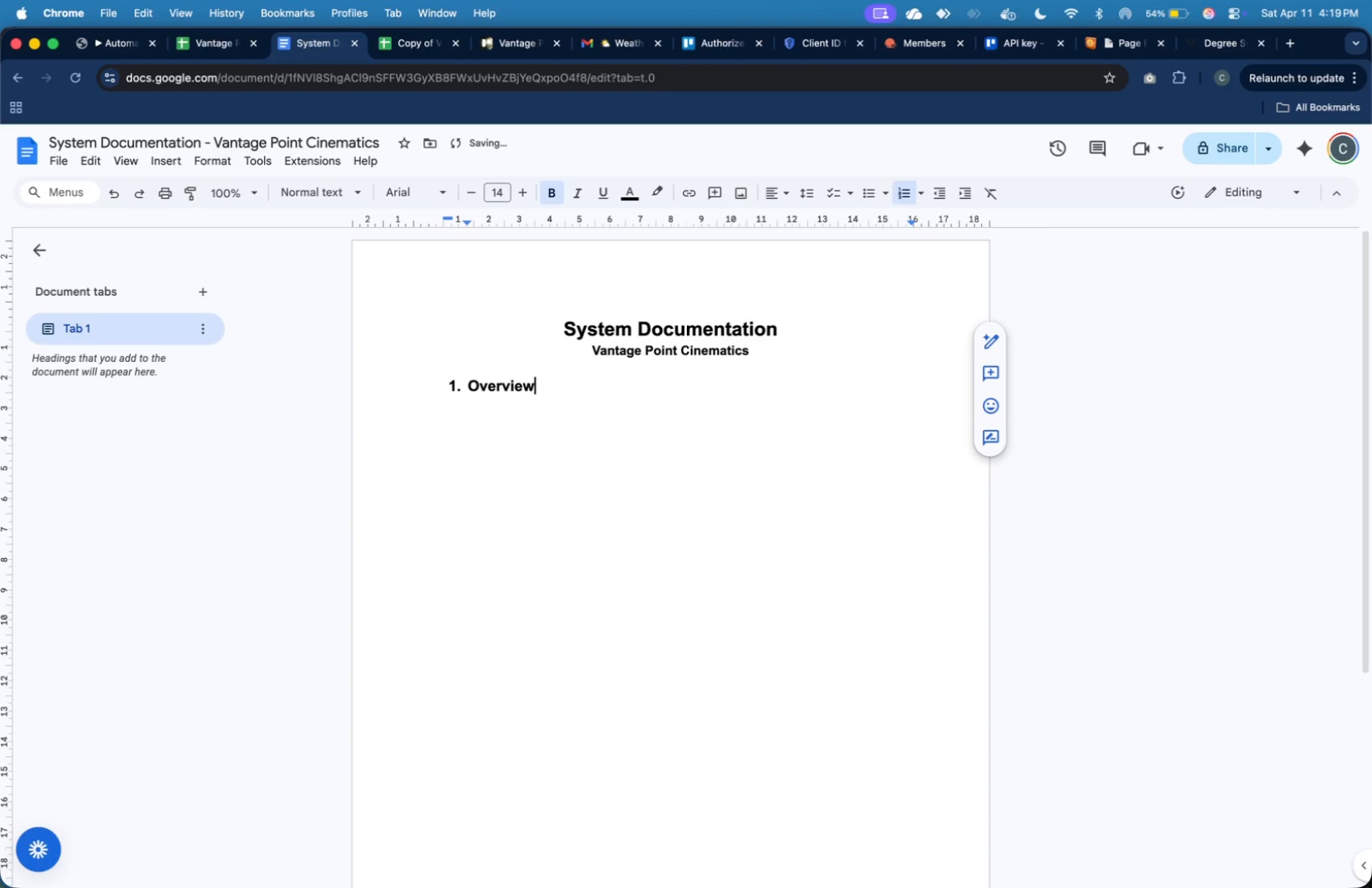 
key(Enter)
 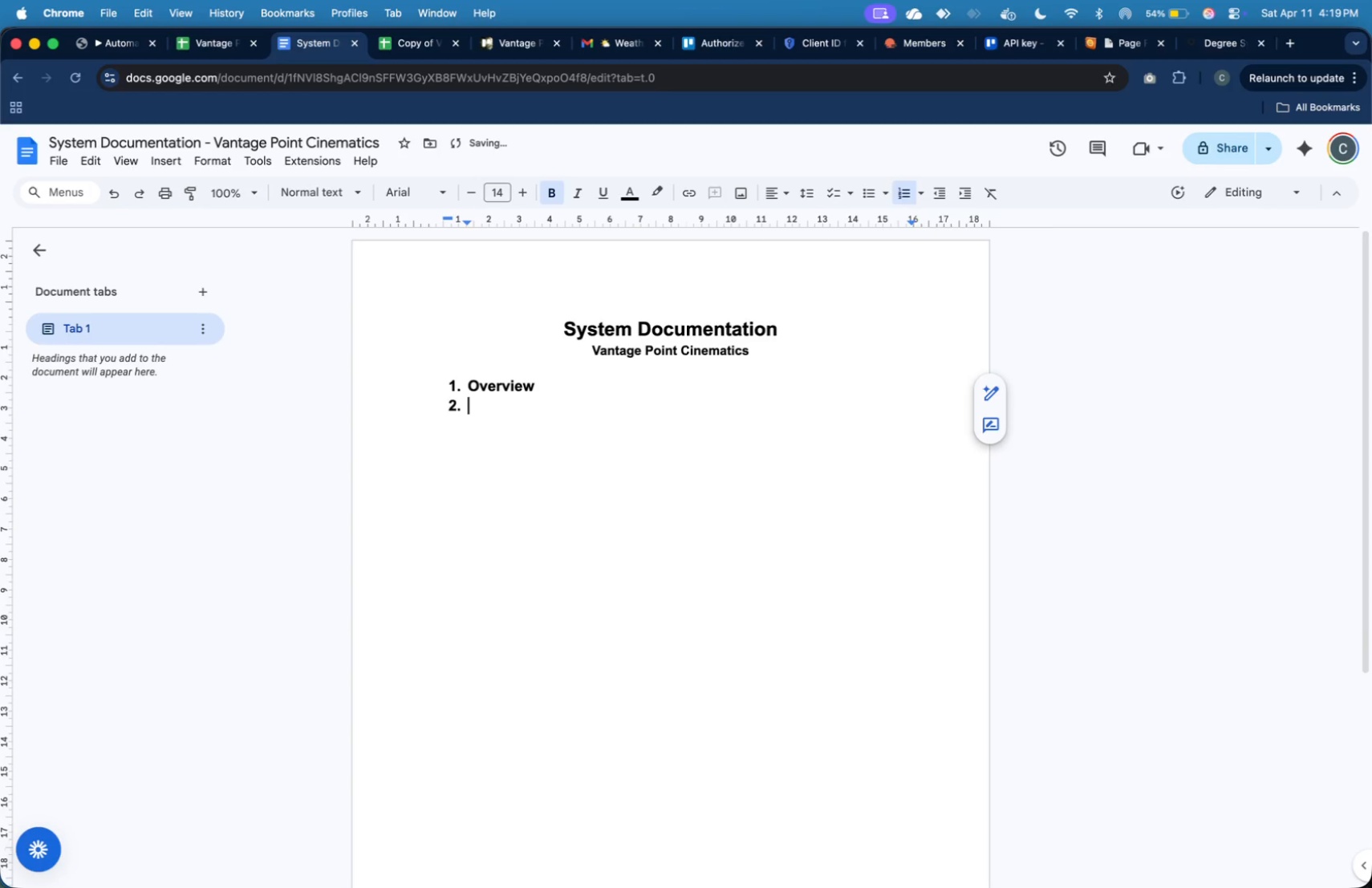 
type(System E)
key(Backspace)
type(Architecture)
 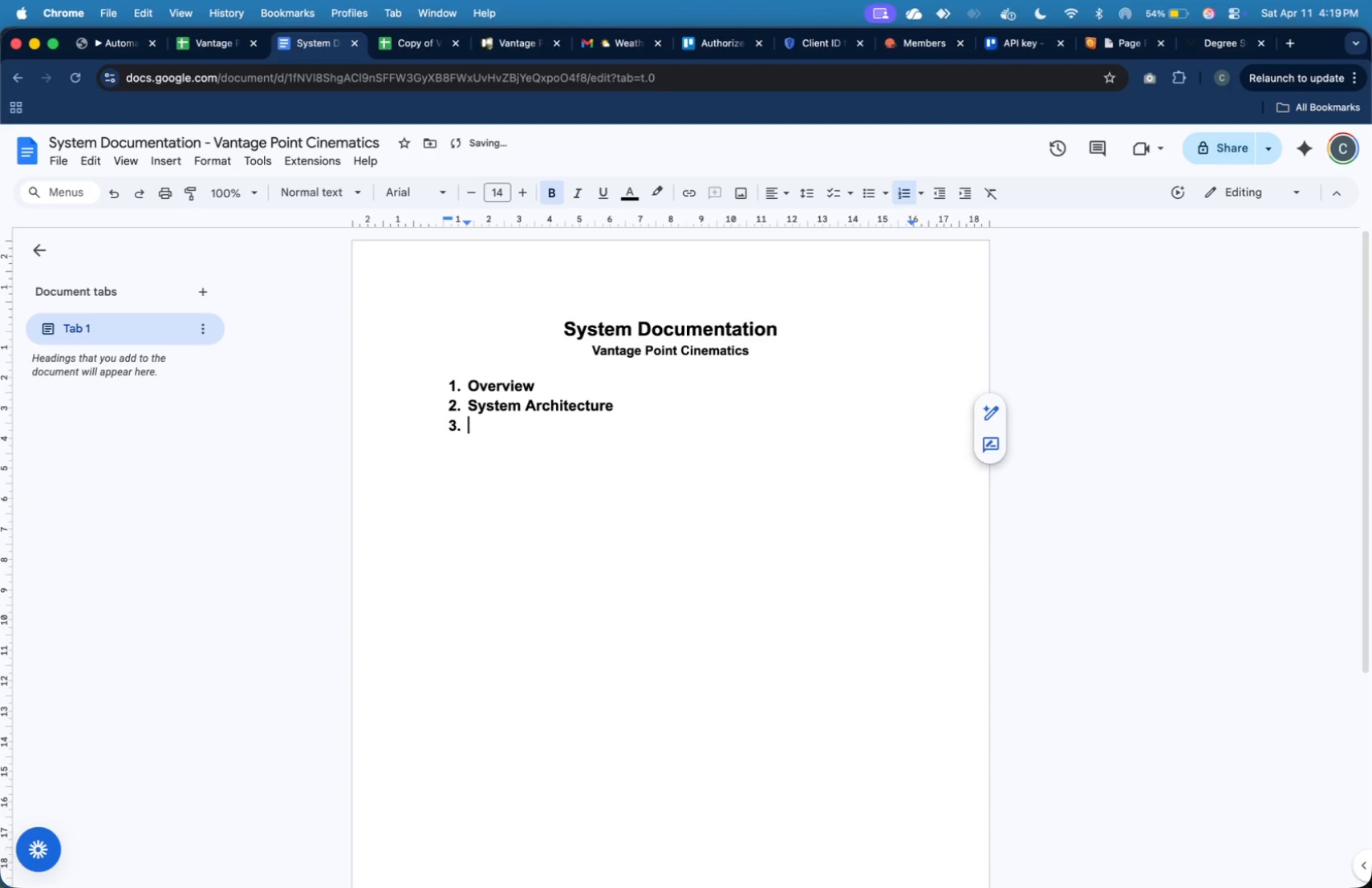 
 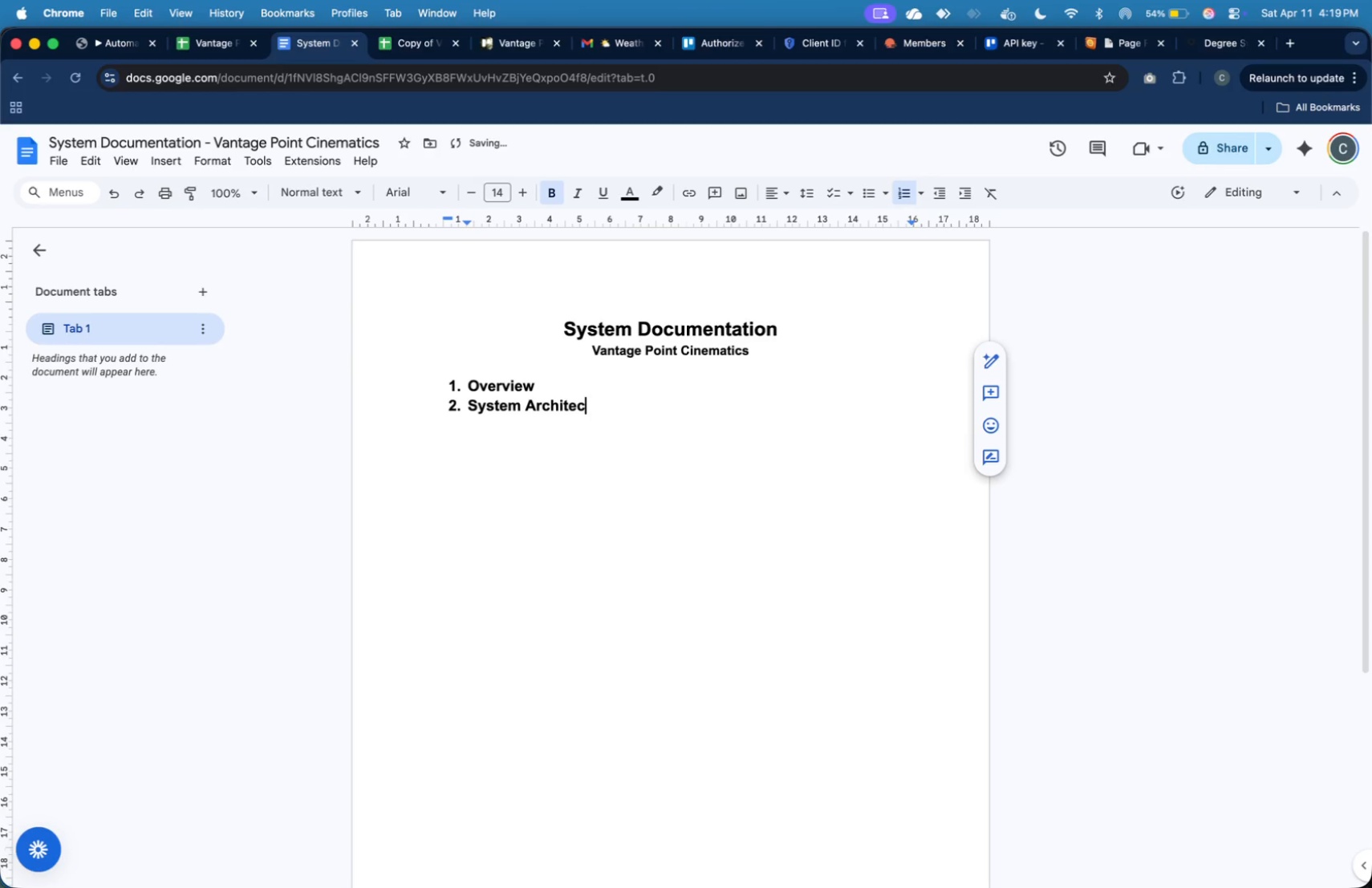 
key(Enter)
 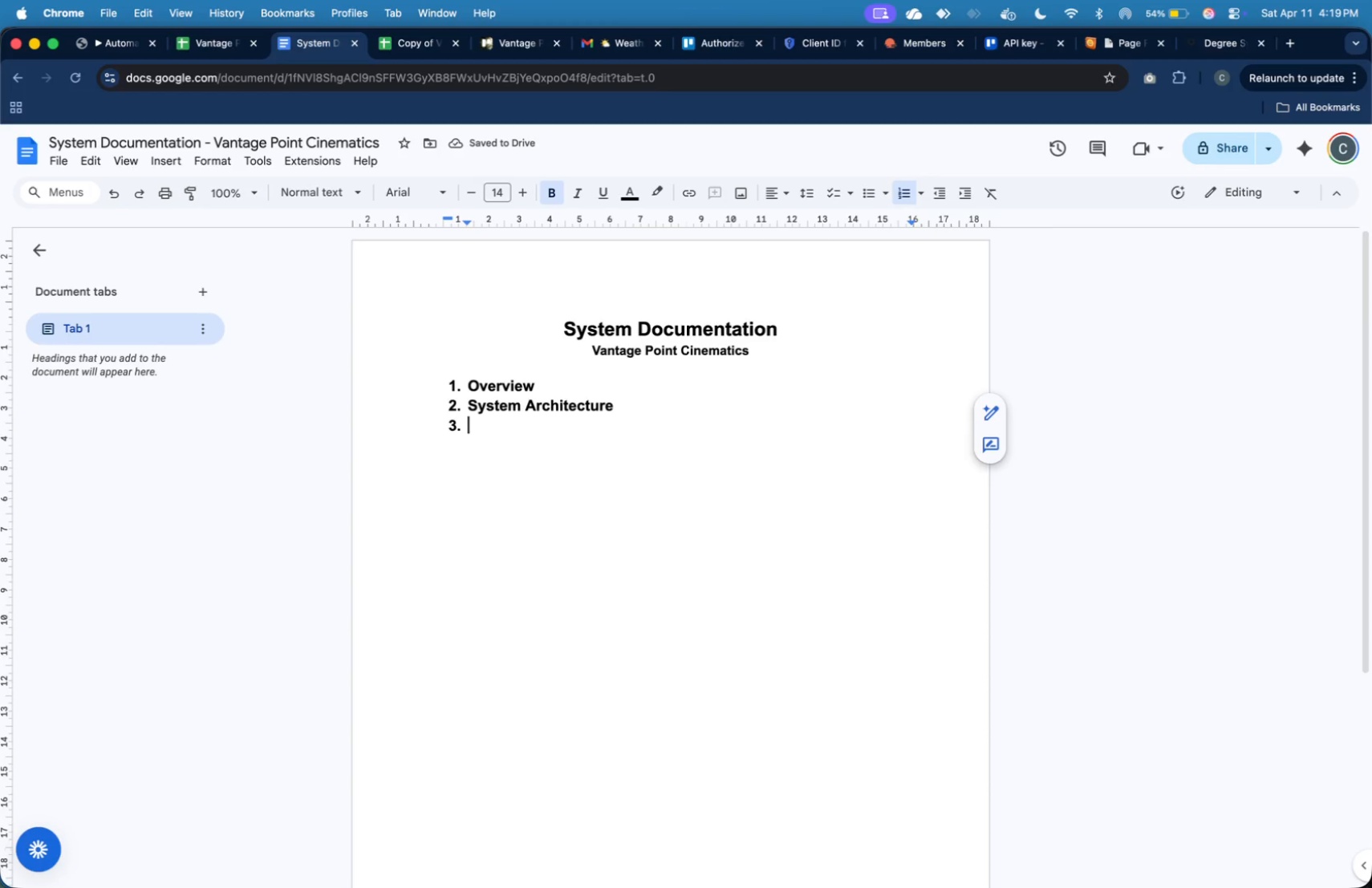 
wait(7.24)
 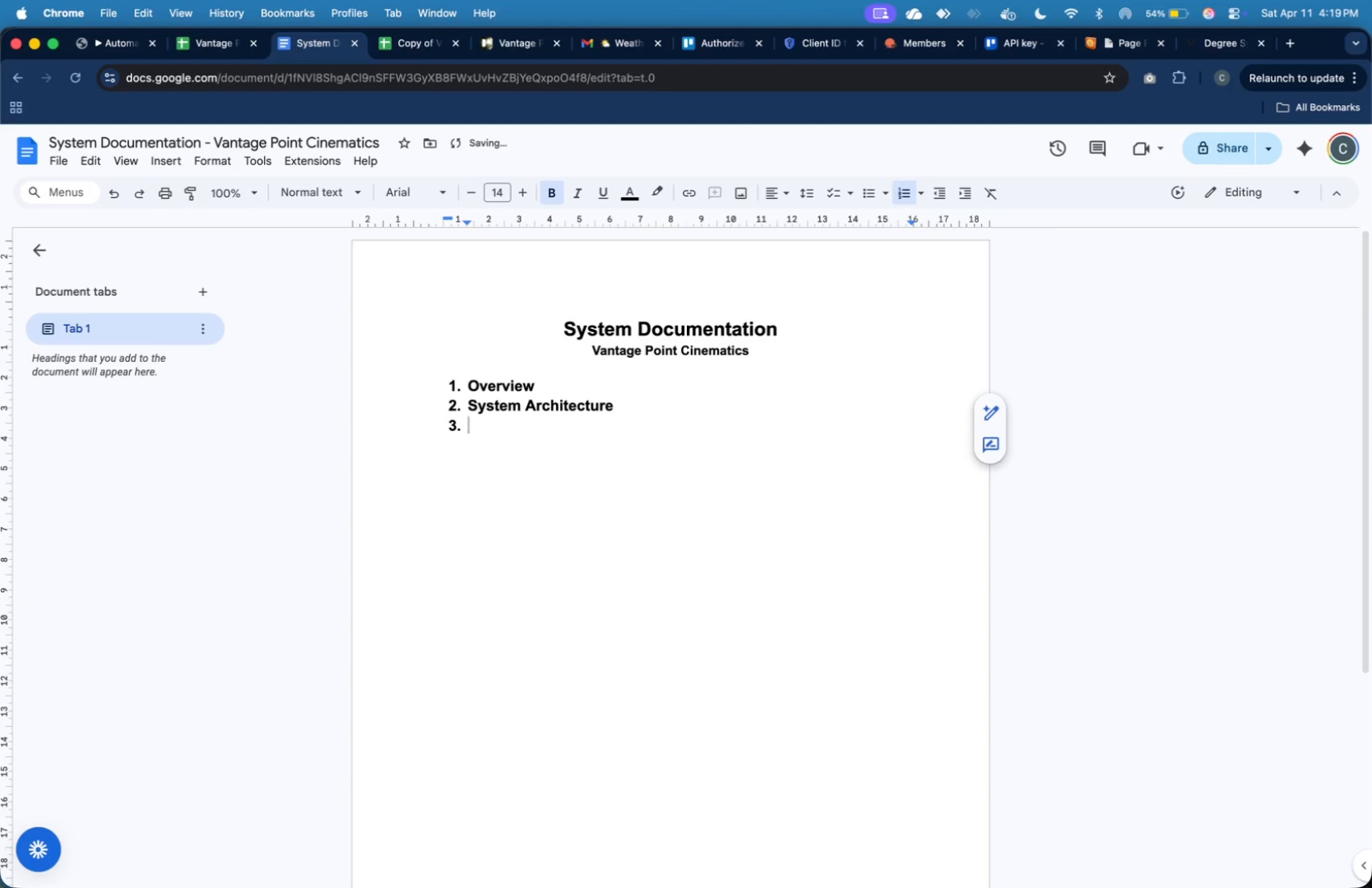 
type(Key Components)
 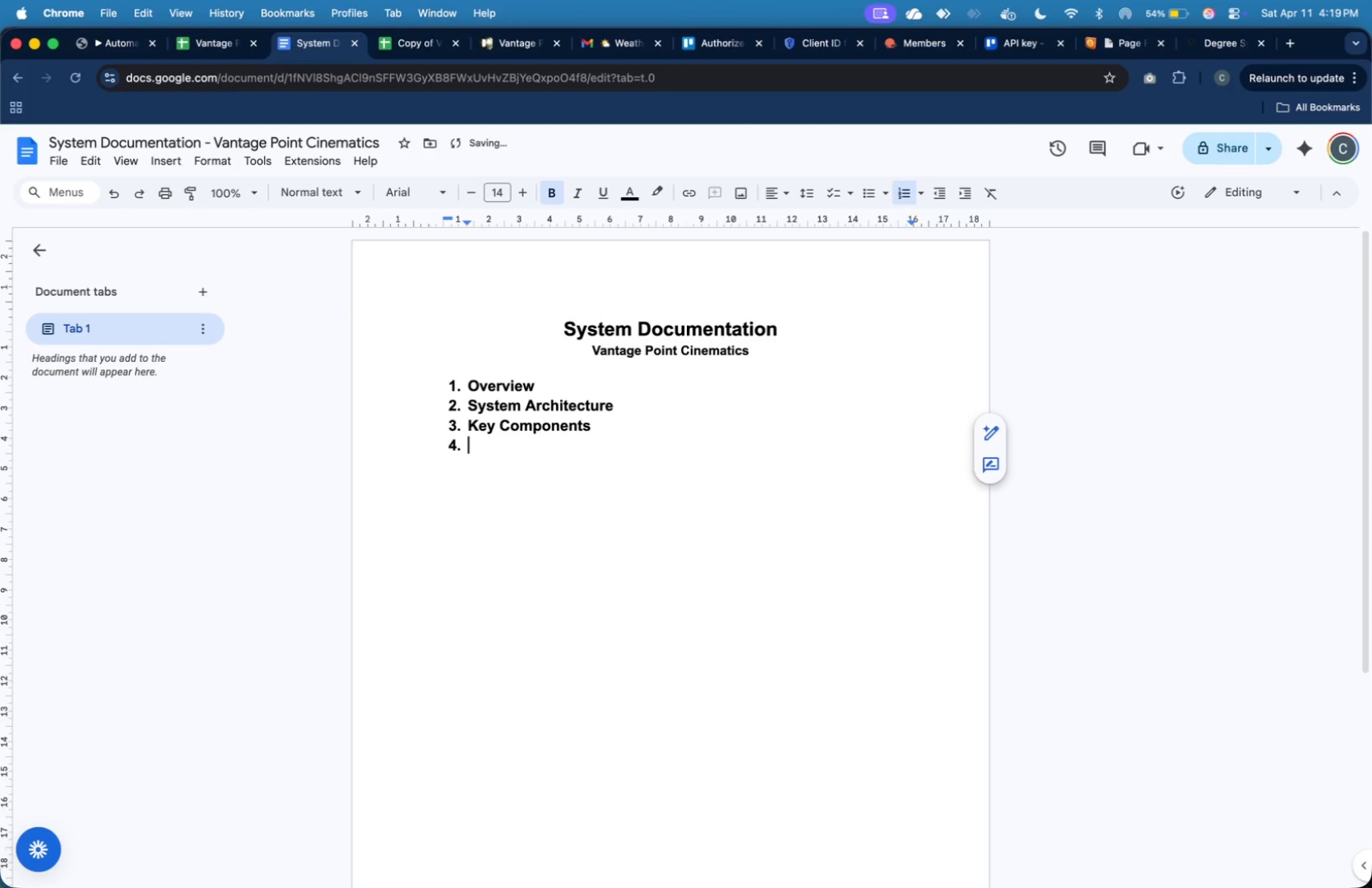 
key(Enter)
 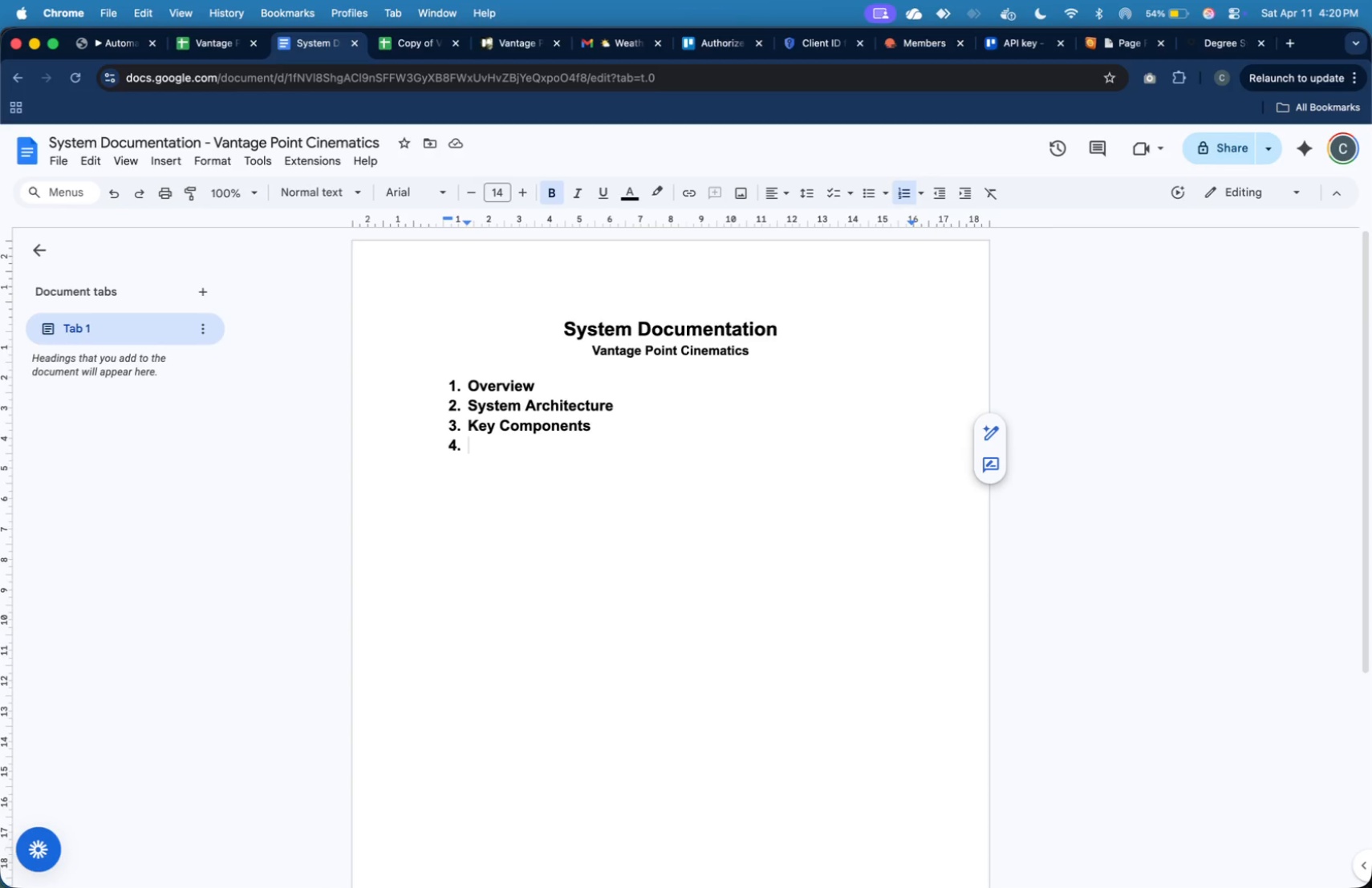 
wait(15.89)
 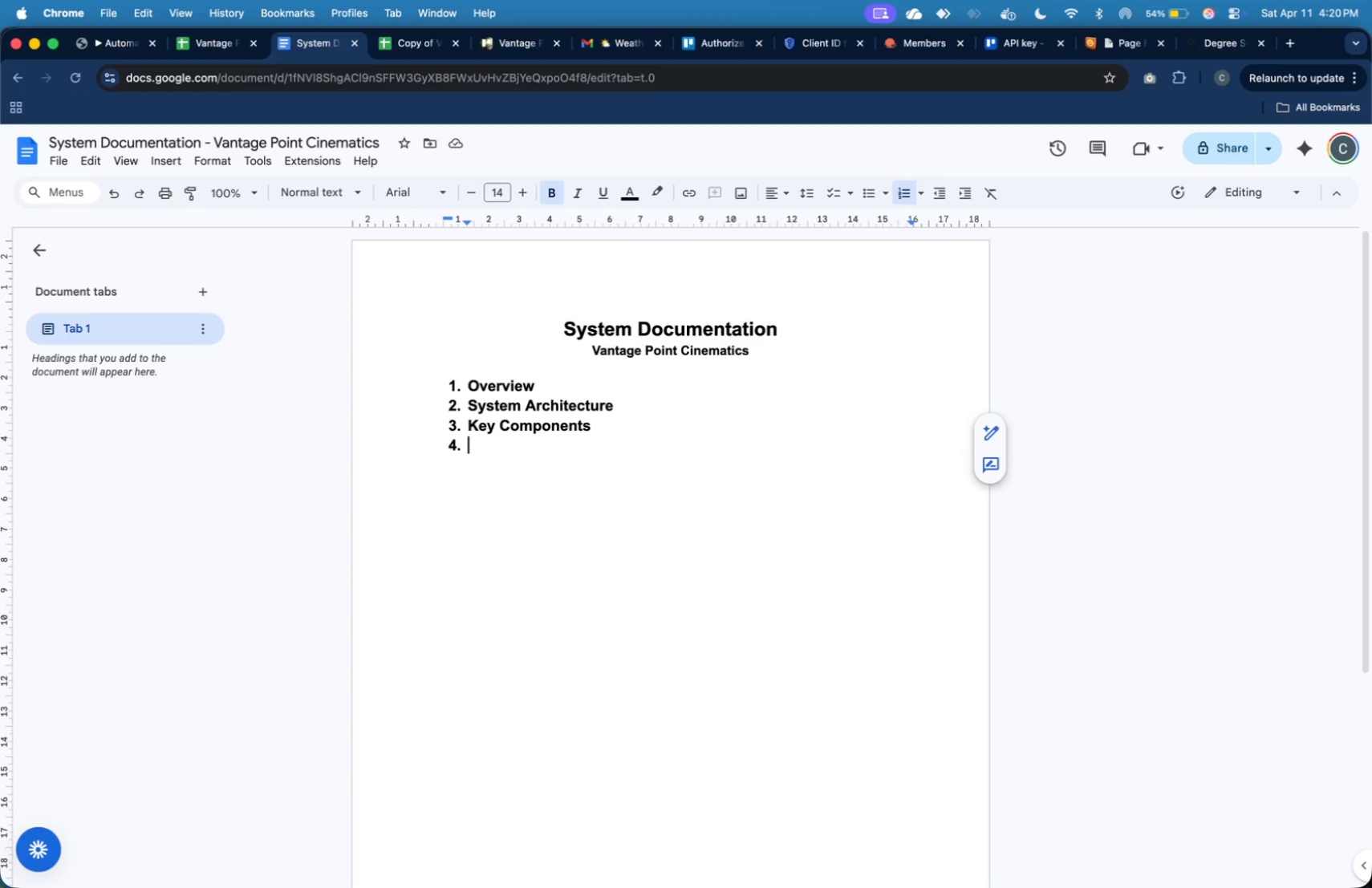 
type(Conid)
key(Backspace)
key(Backspace)
type(ditional Logic)
 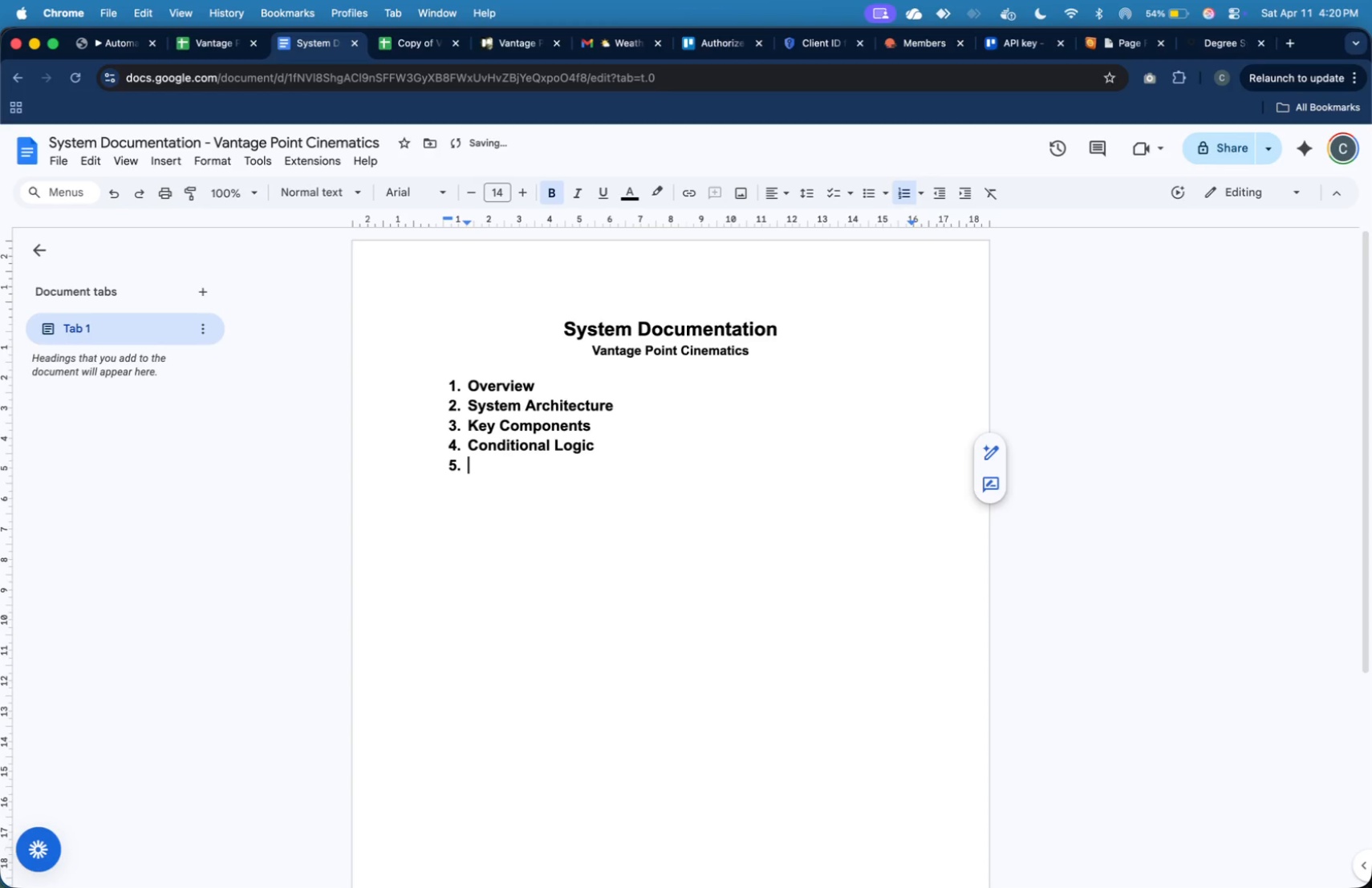 
 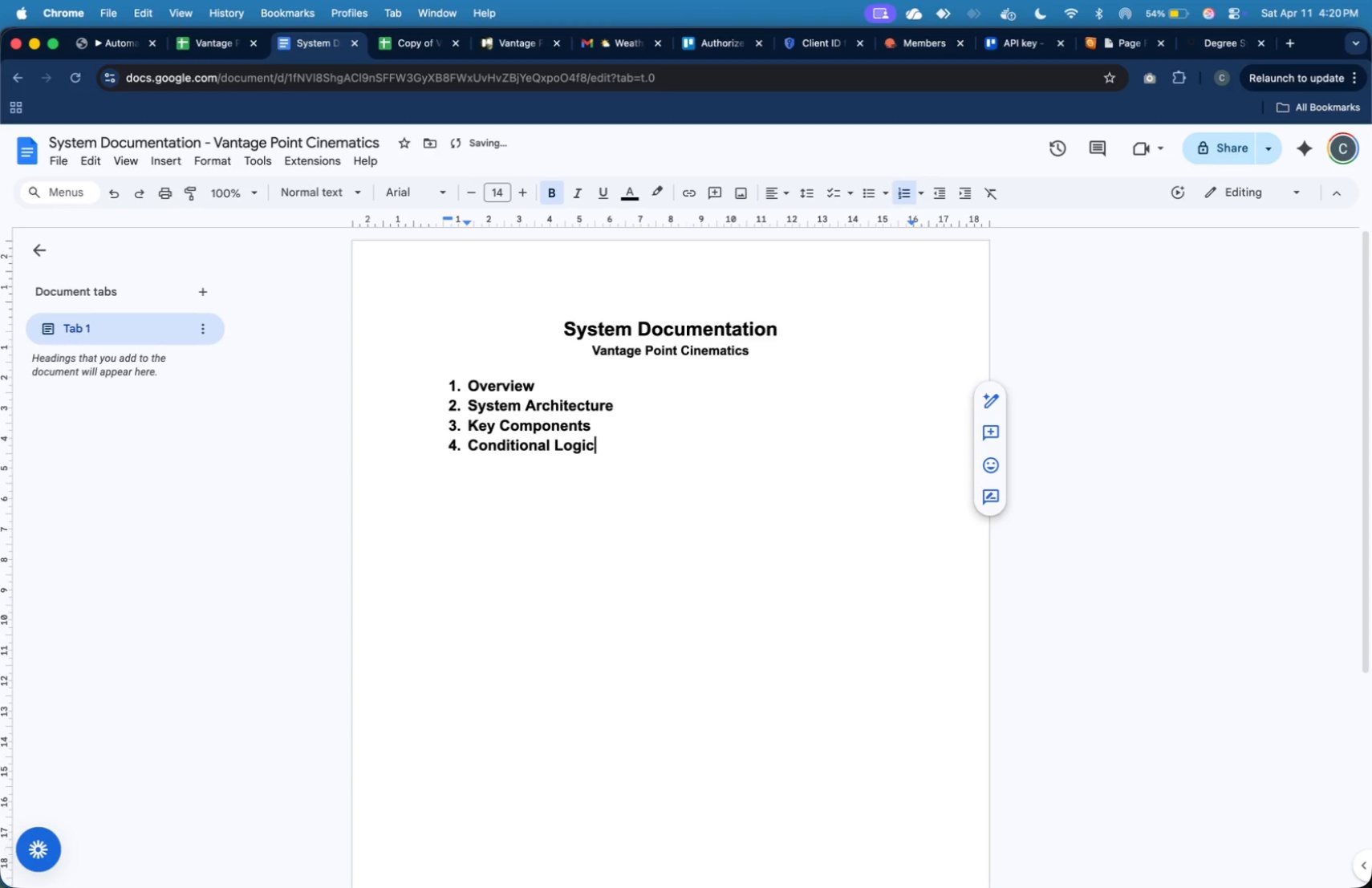 
key(Enter)
 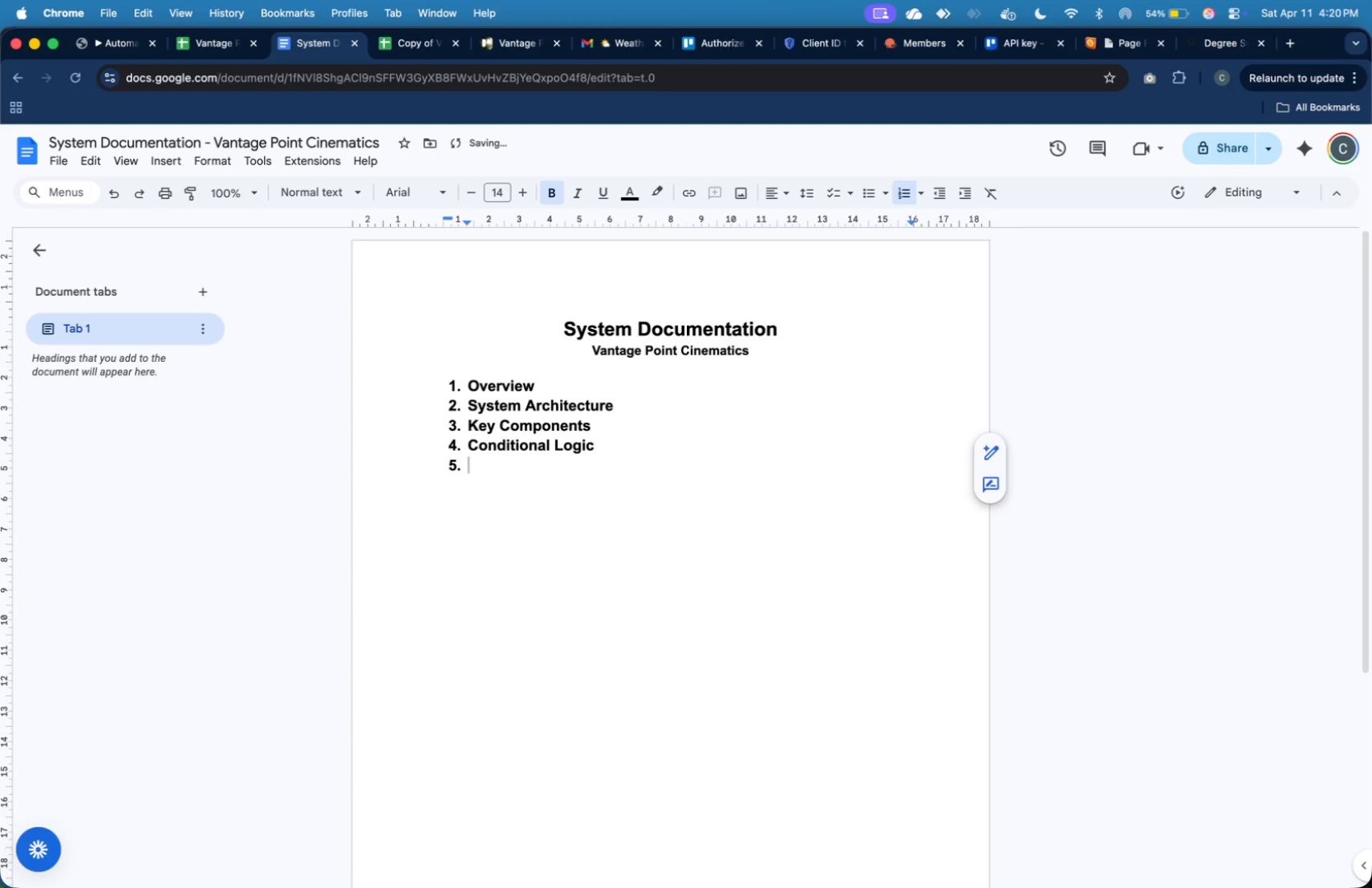 
type(Data Mapping)
 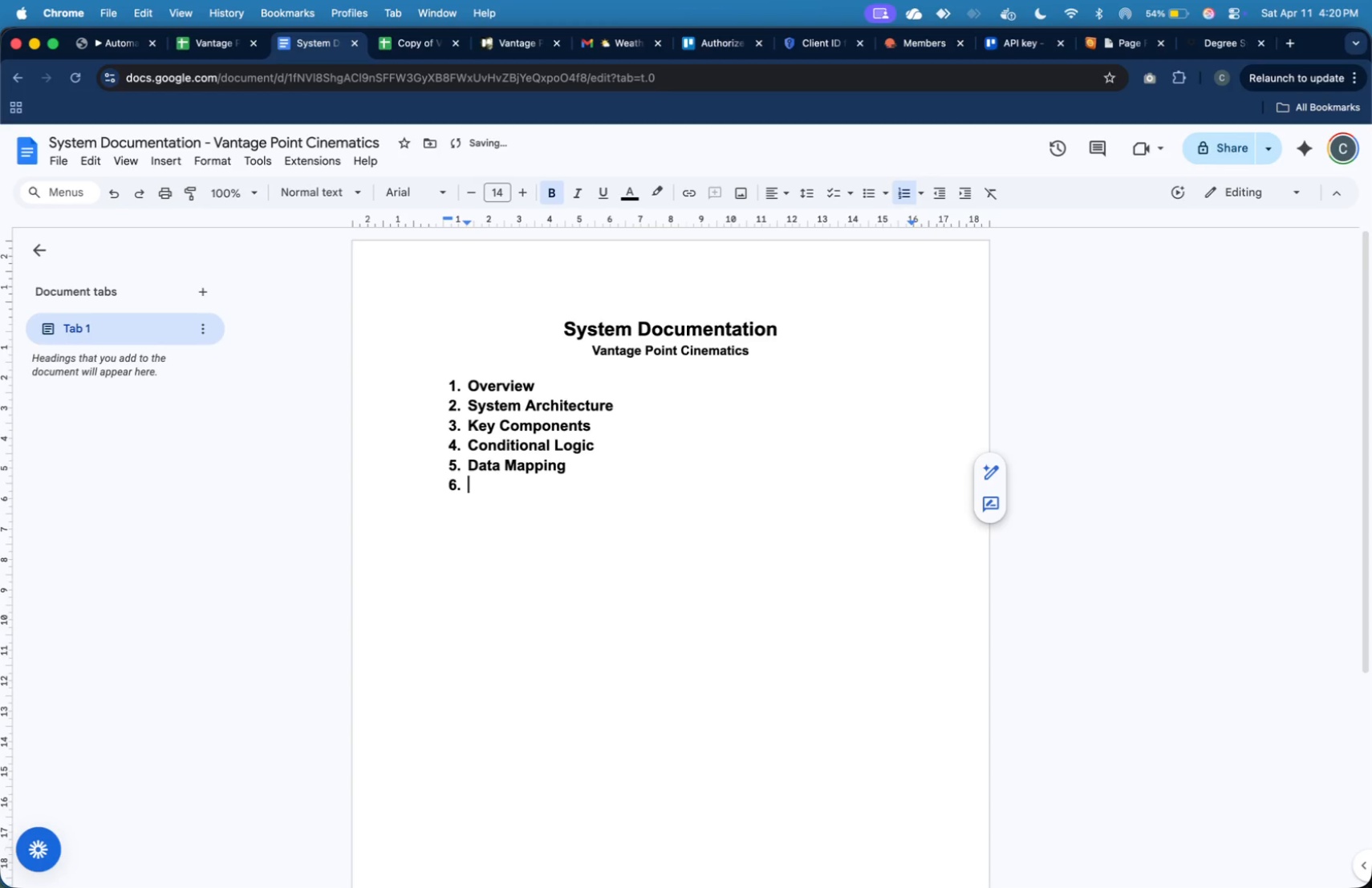 
 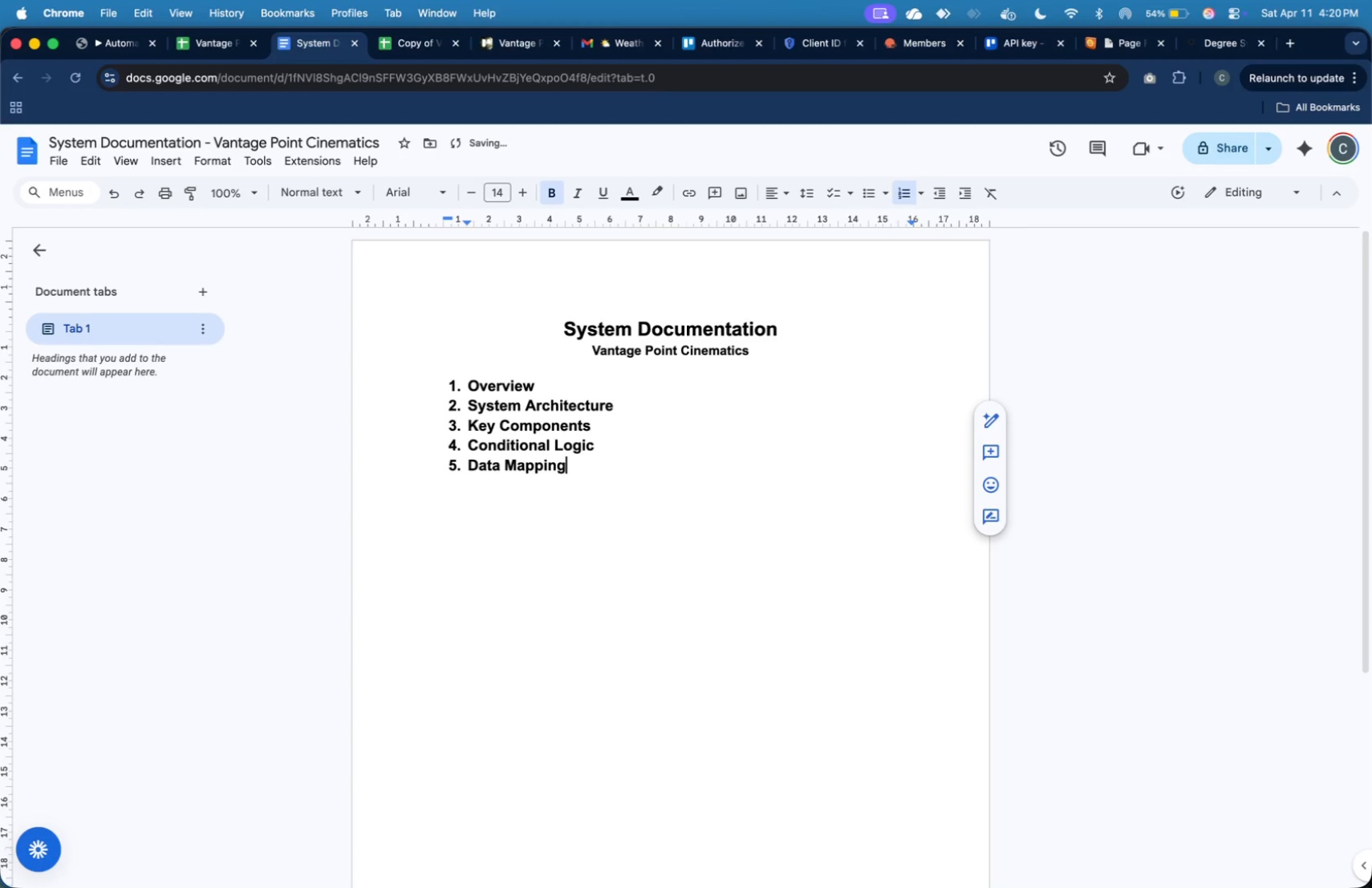 
key(Enter)
 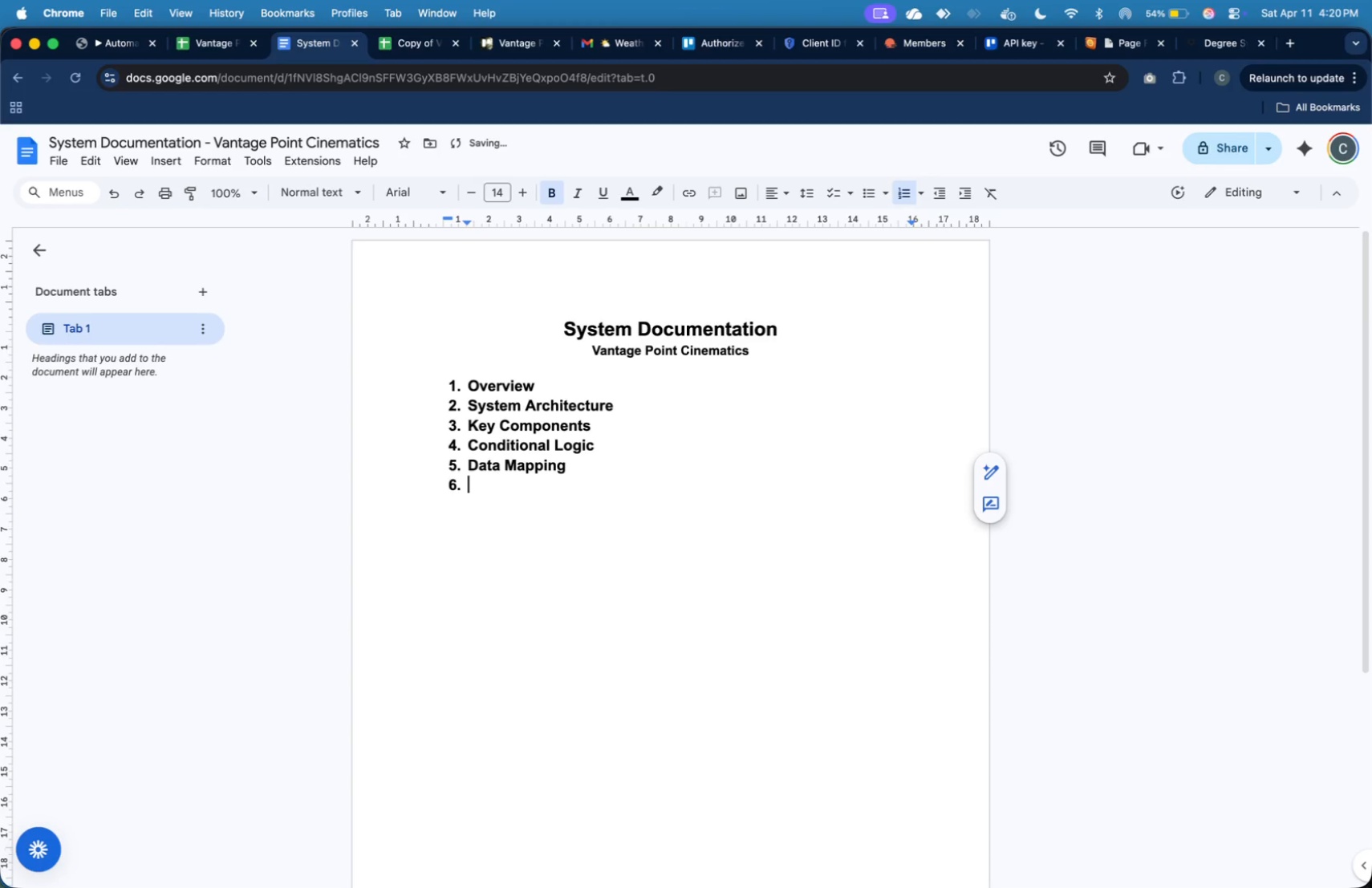 
type(Error Handling)
 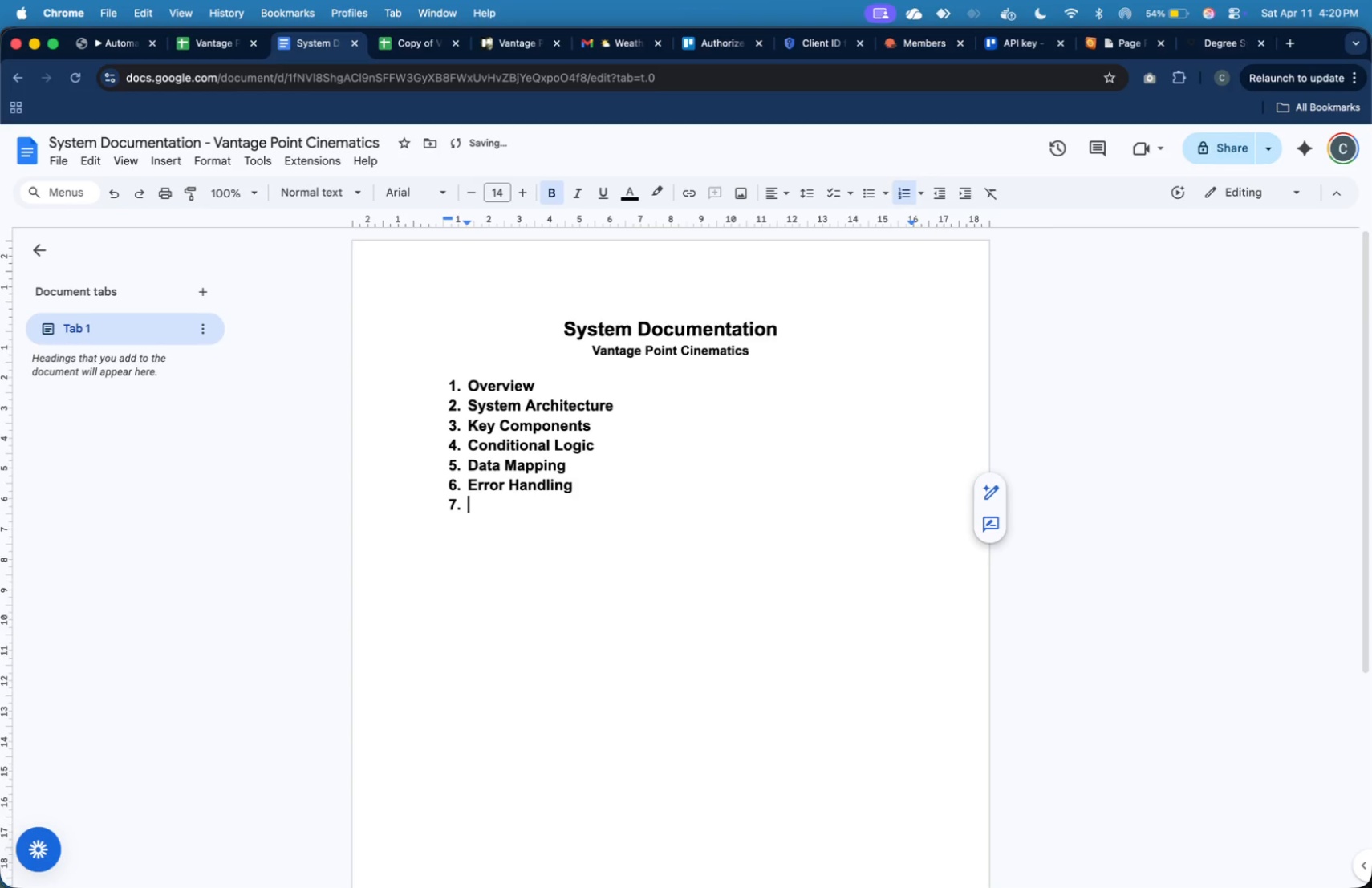 
key(Enter)
 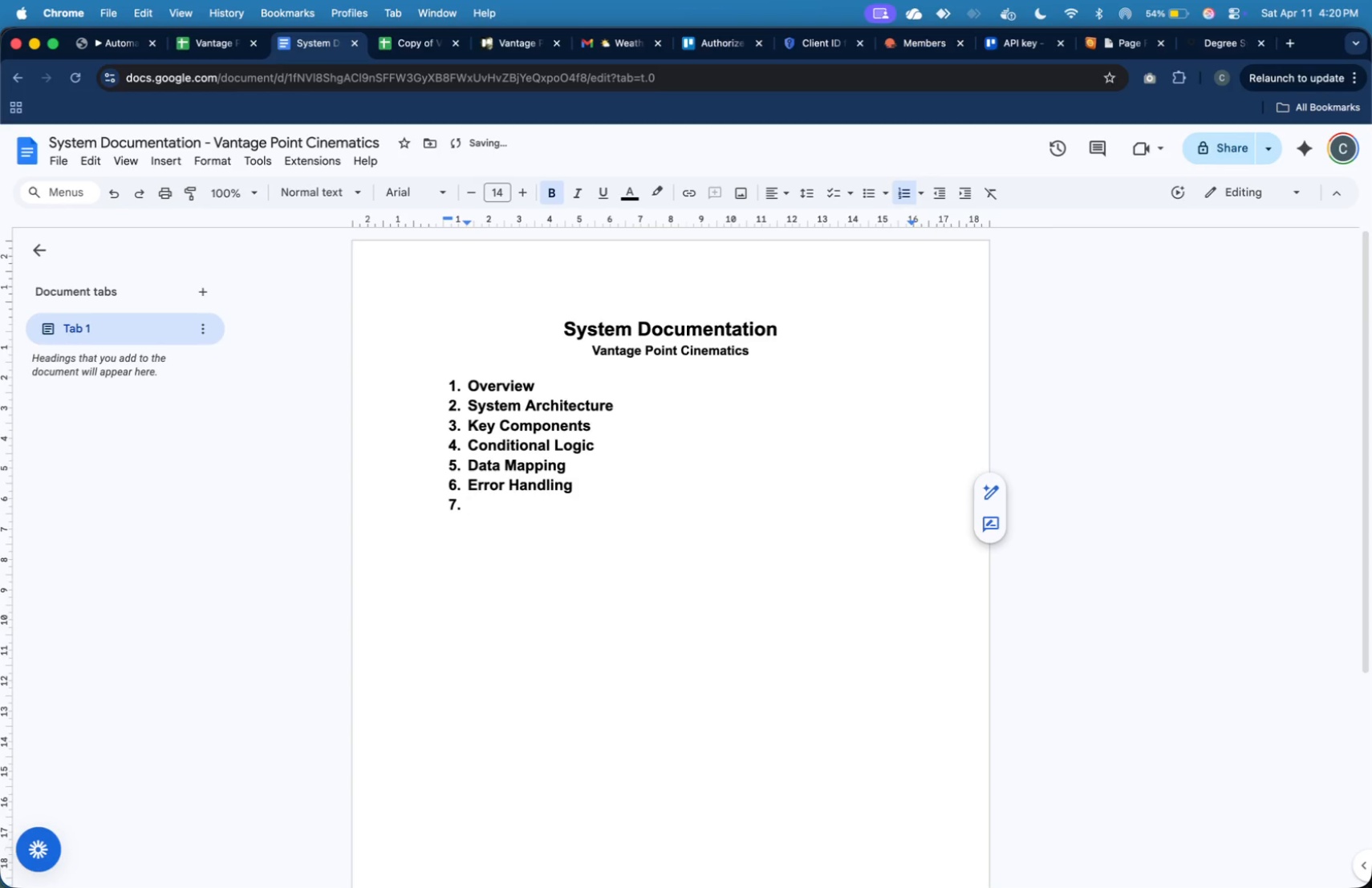 
type(Automation Outcome)
 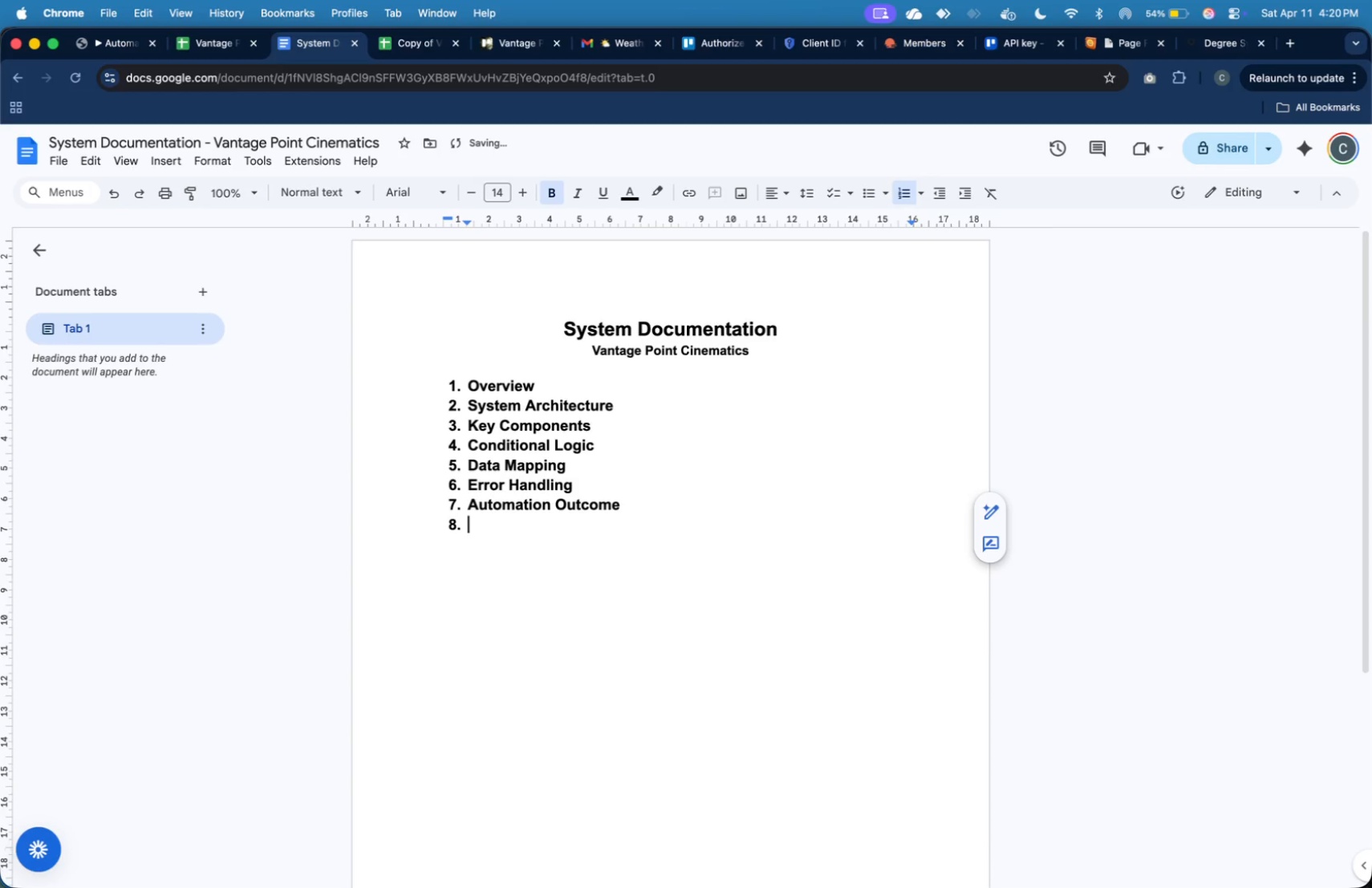 
 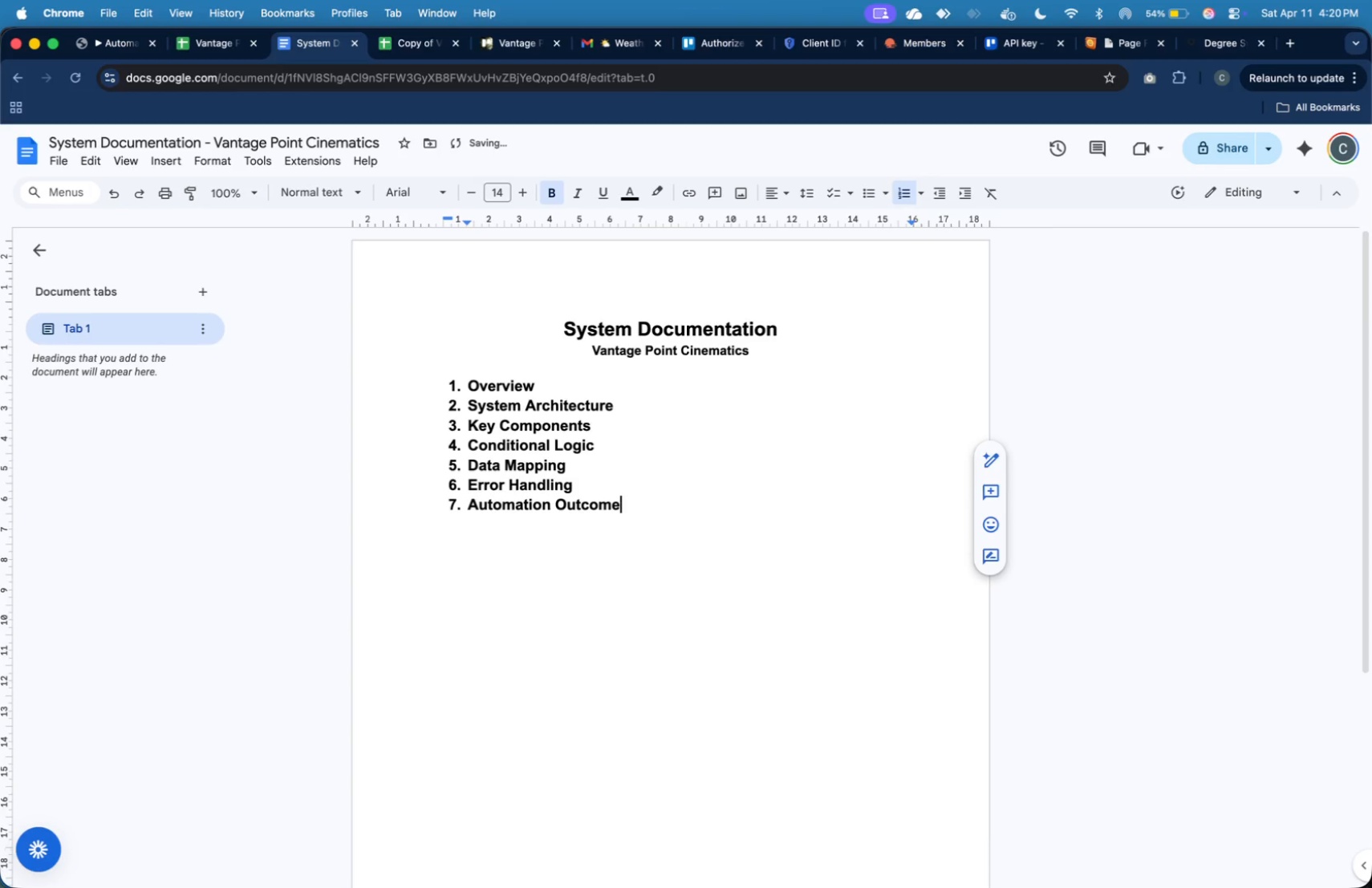 
key(Enter)
 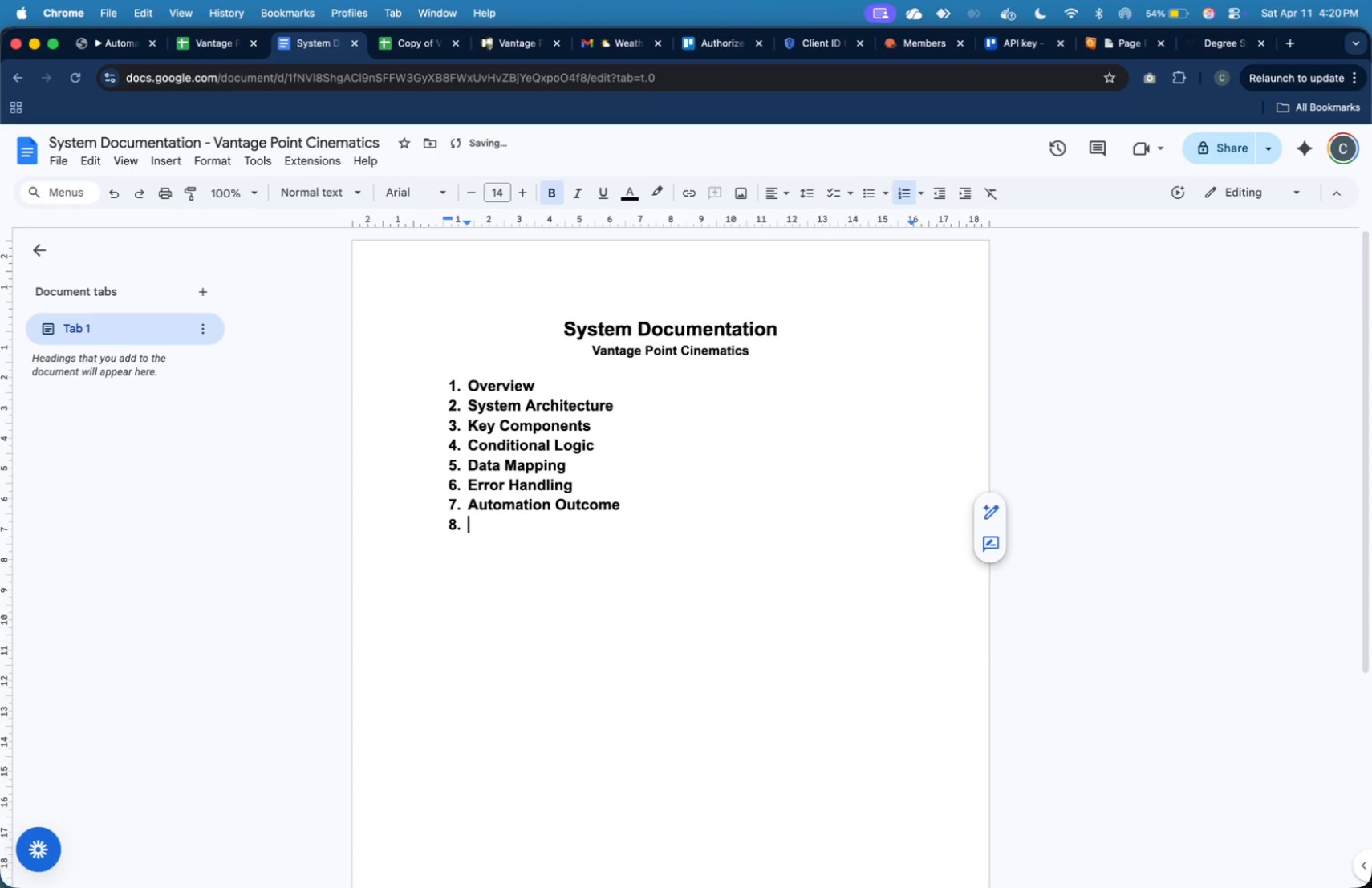 
type(Conclusion)
 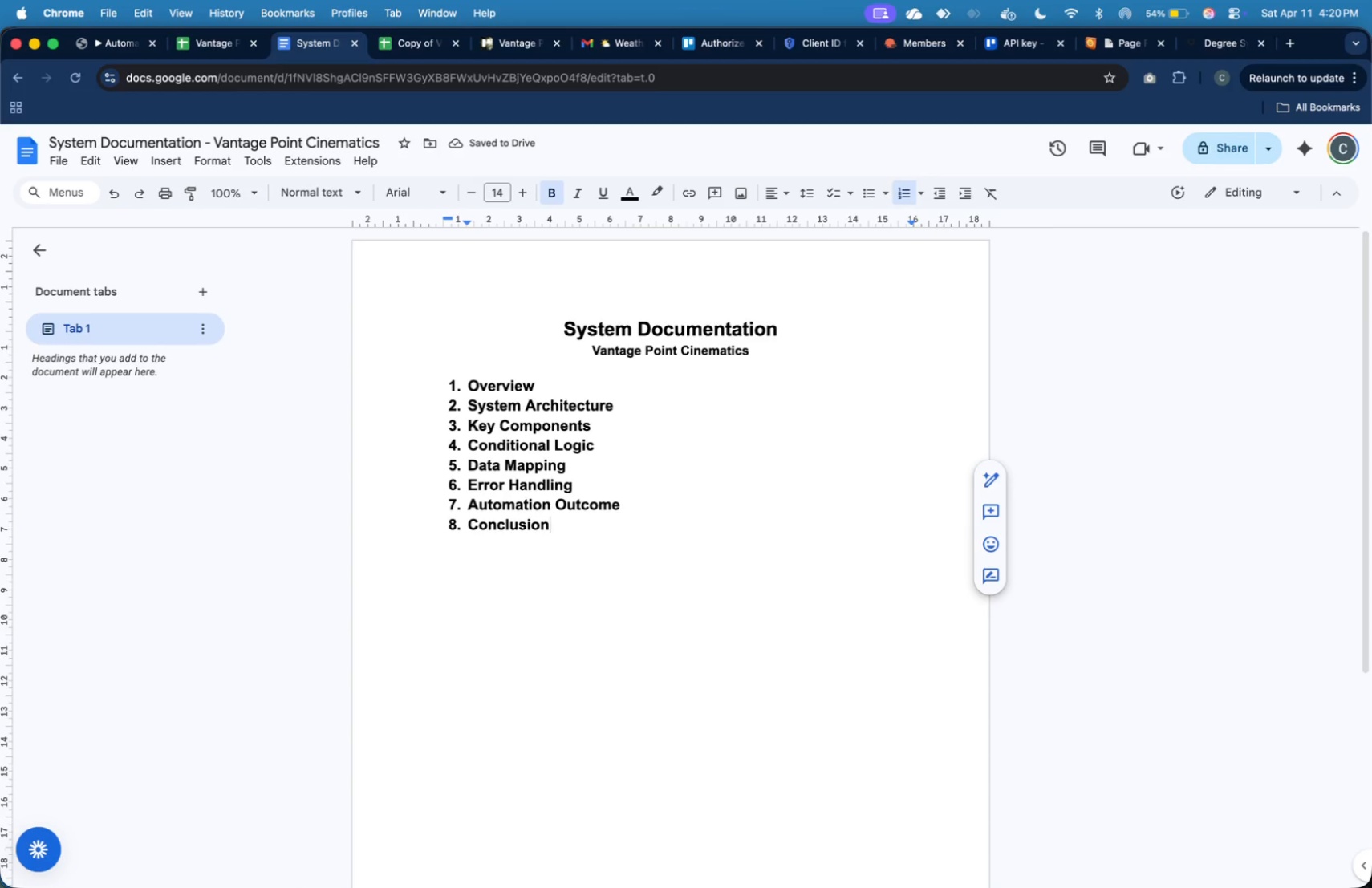 
key(ArrowUp)
 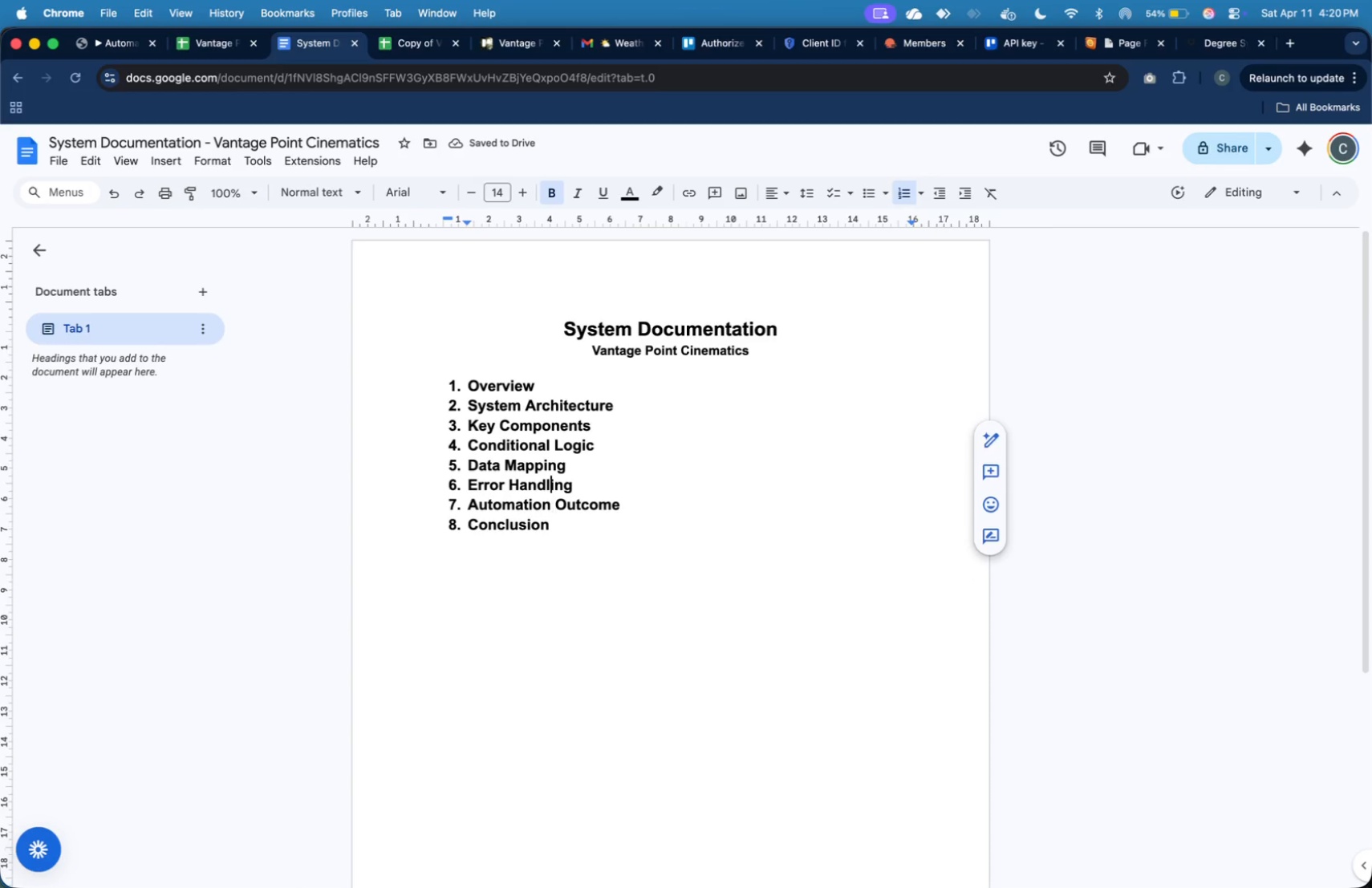 
key(ArrowUp)
 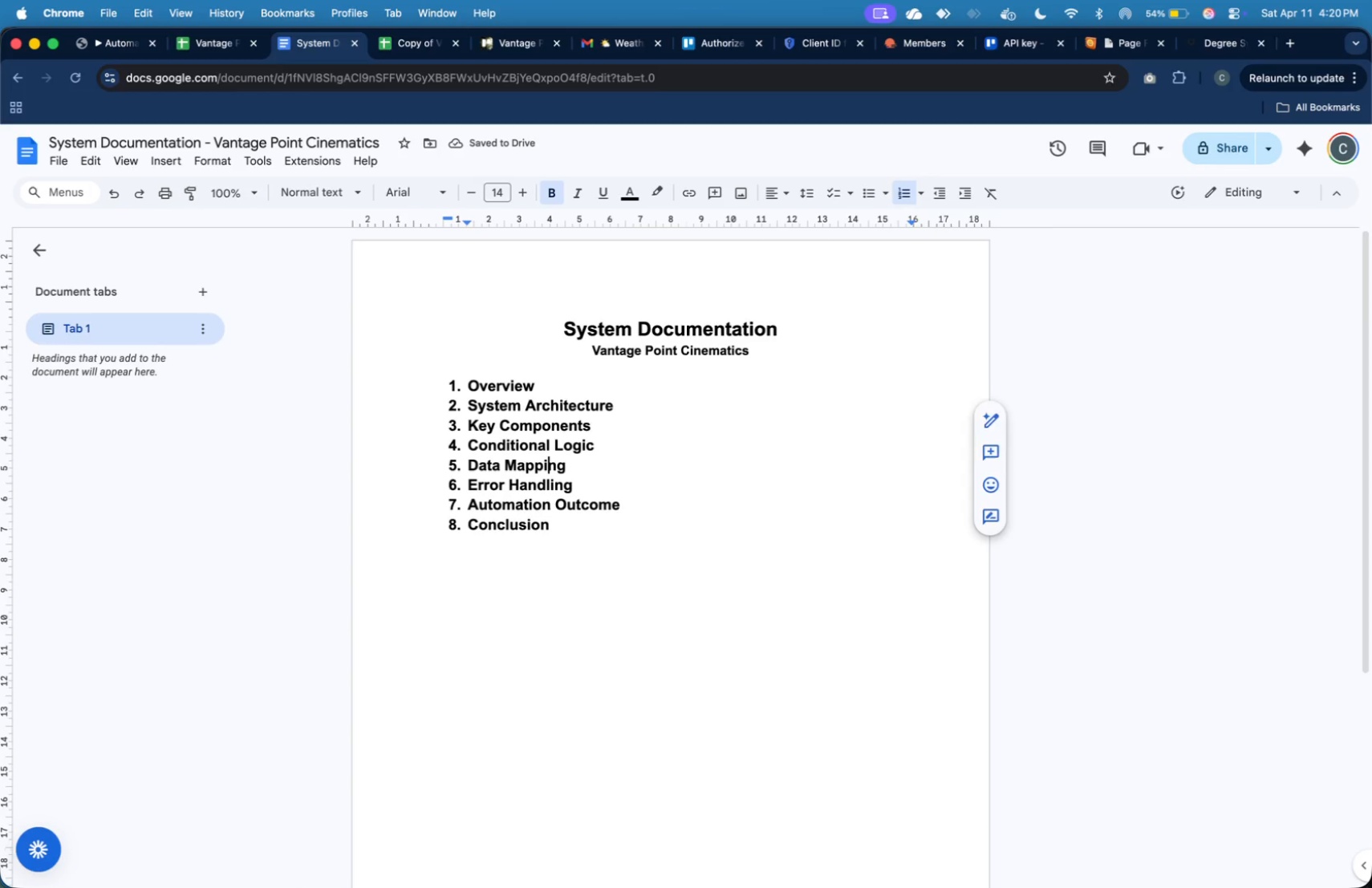 
key(ArrowUp)
 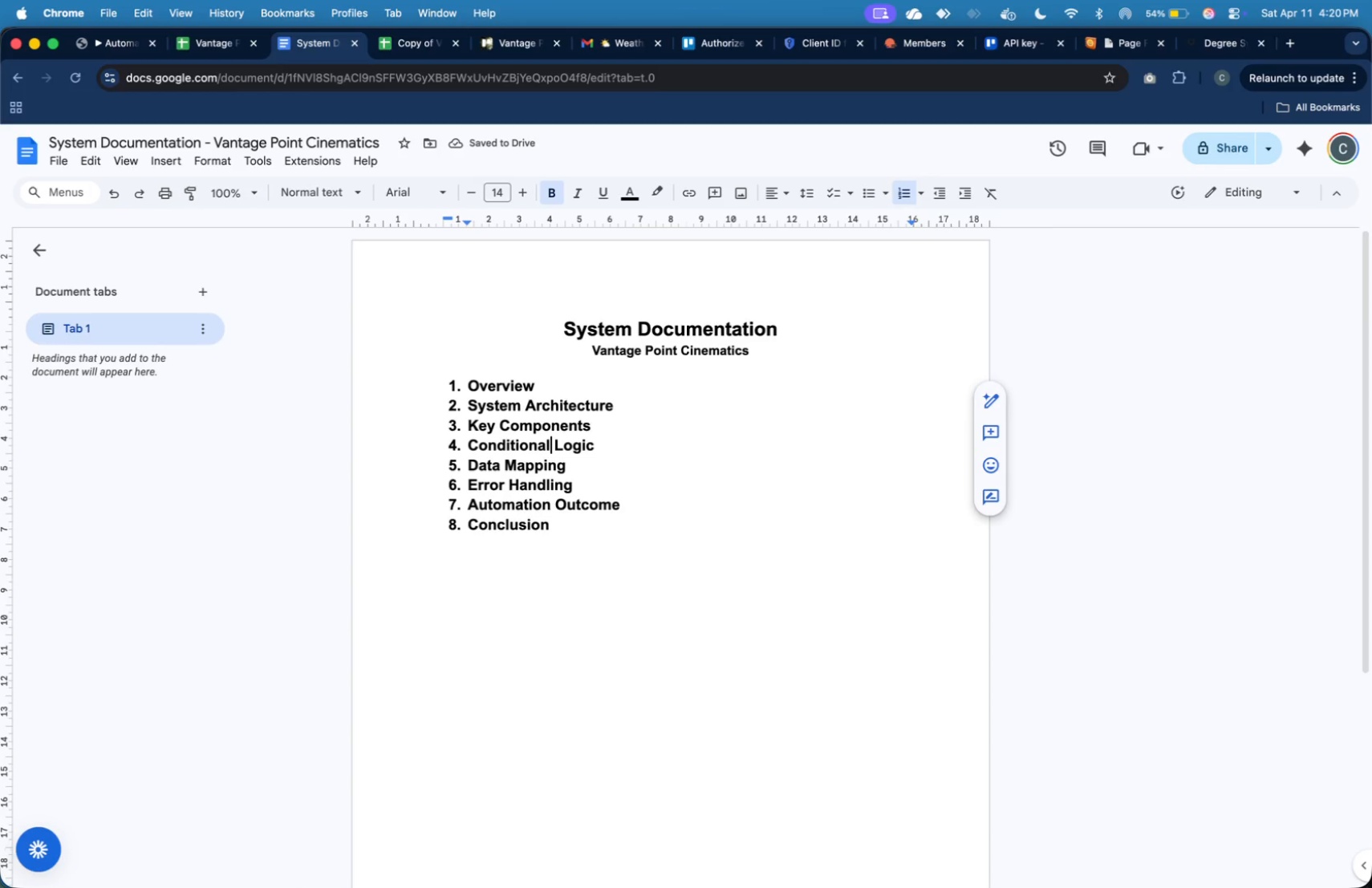 
key(ArrowUp)
 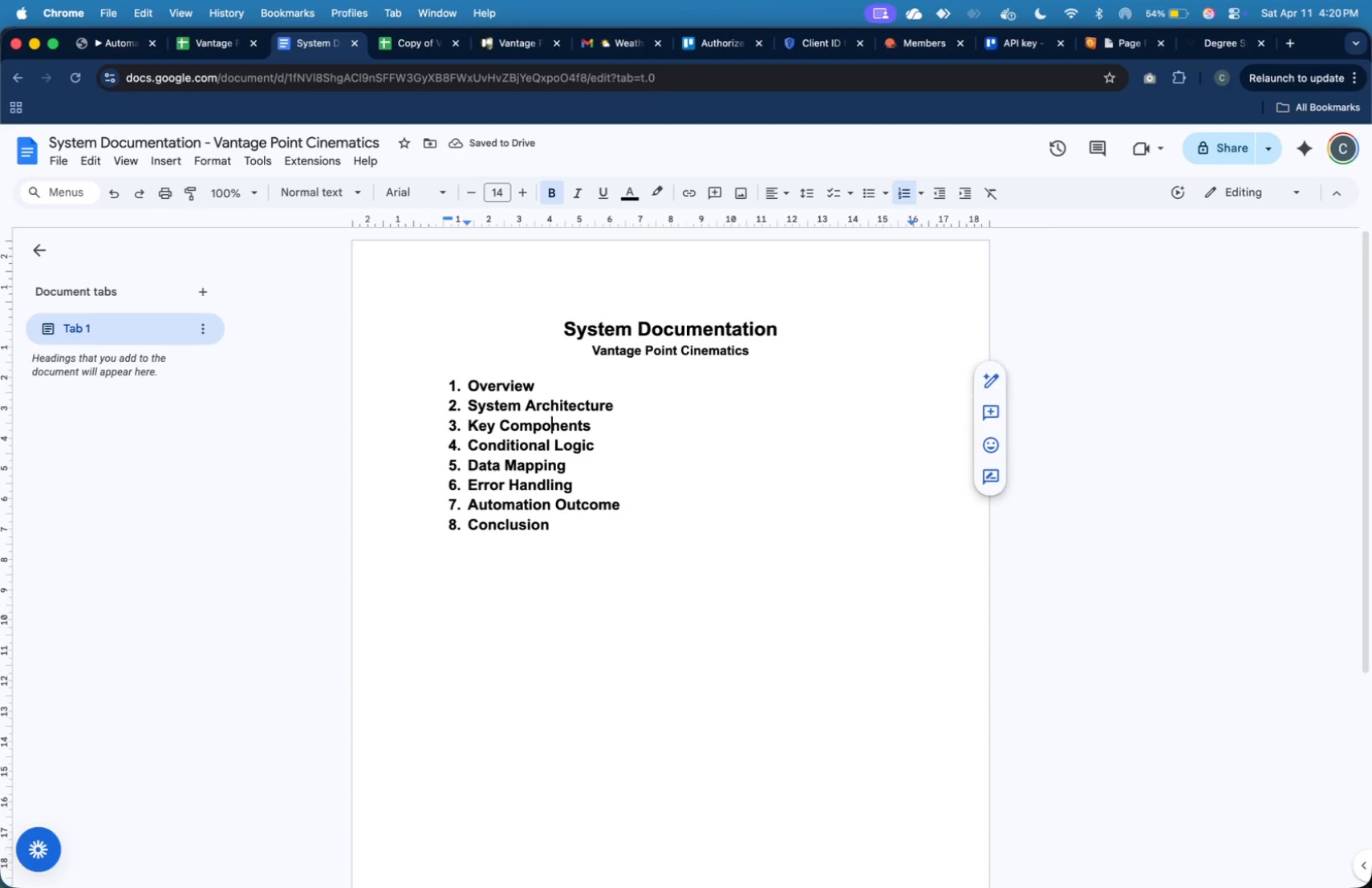 
key(ArrowUp)
 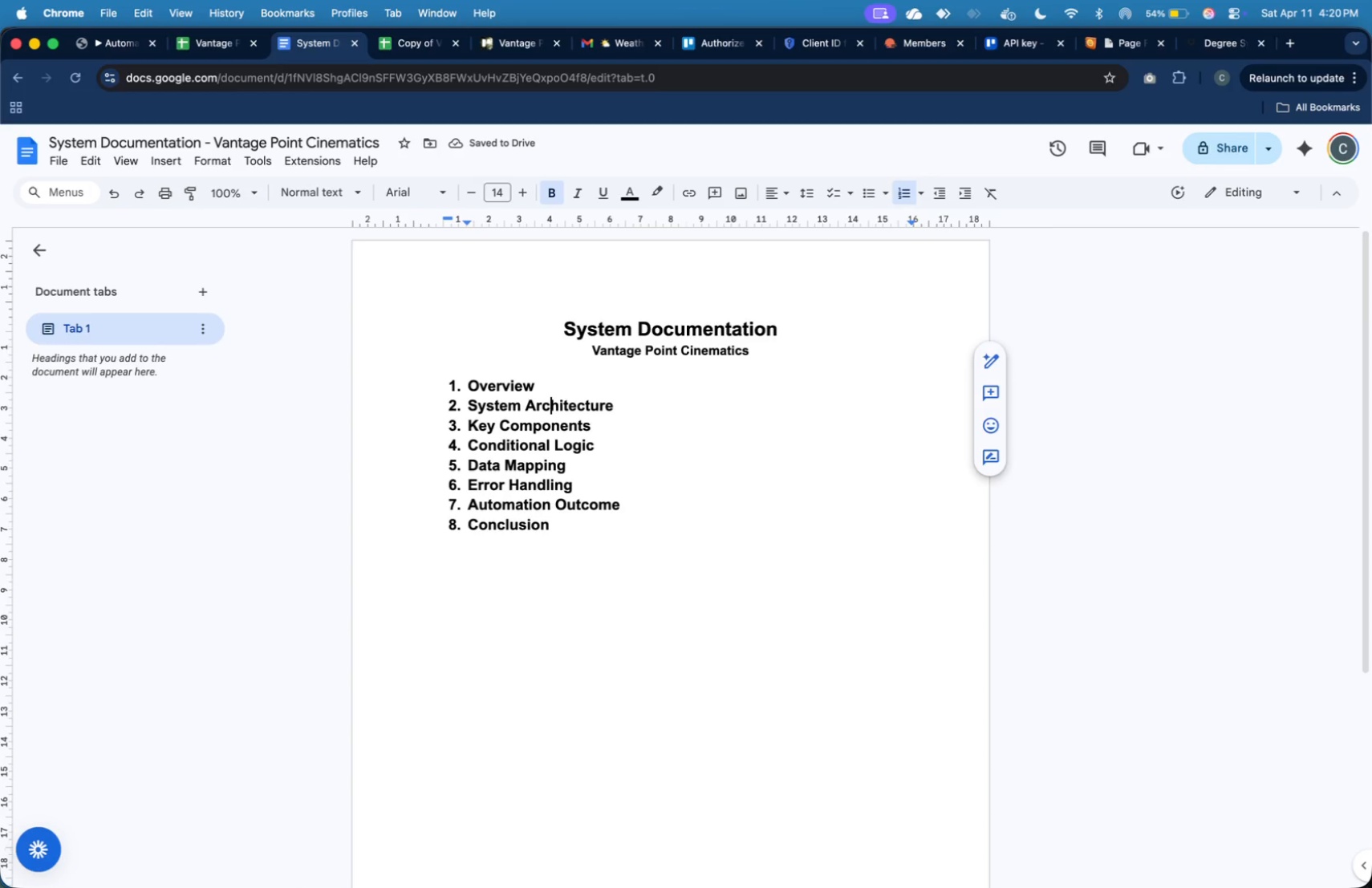 
key(ArrowUp)
 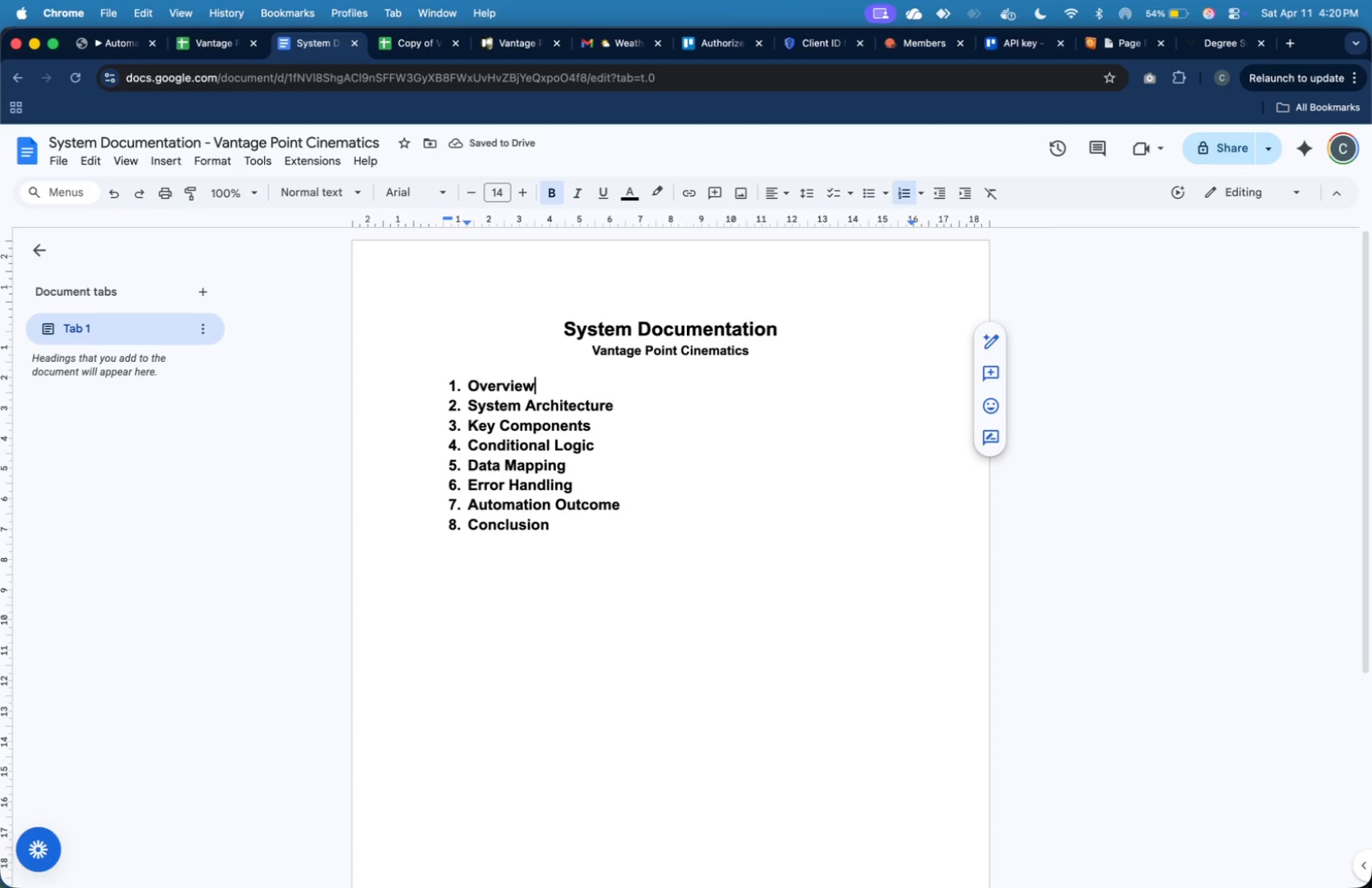 
key(ArrowUp)
 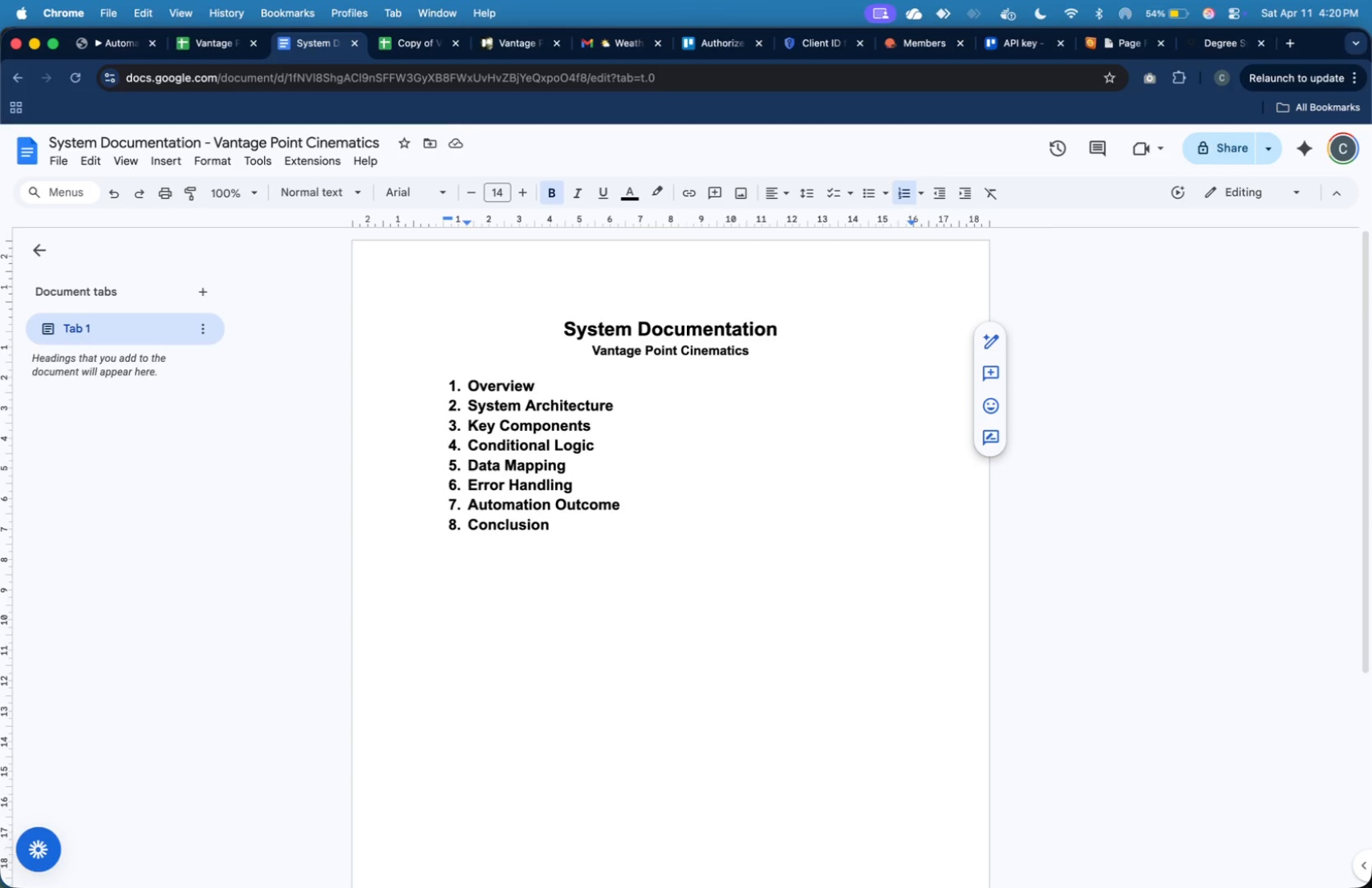 
key(Enter)
 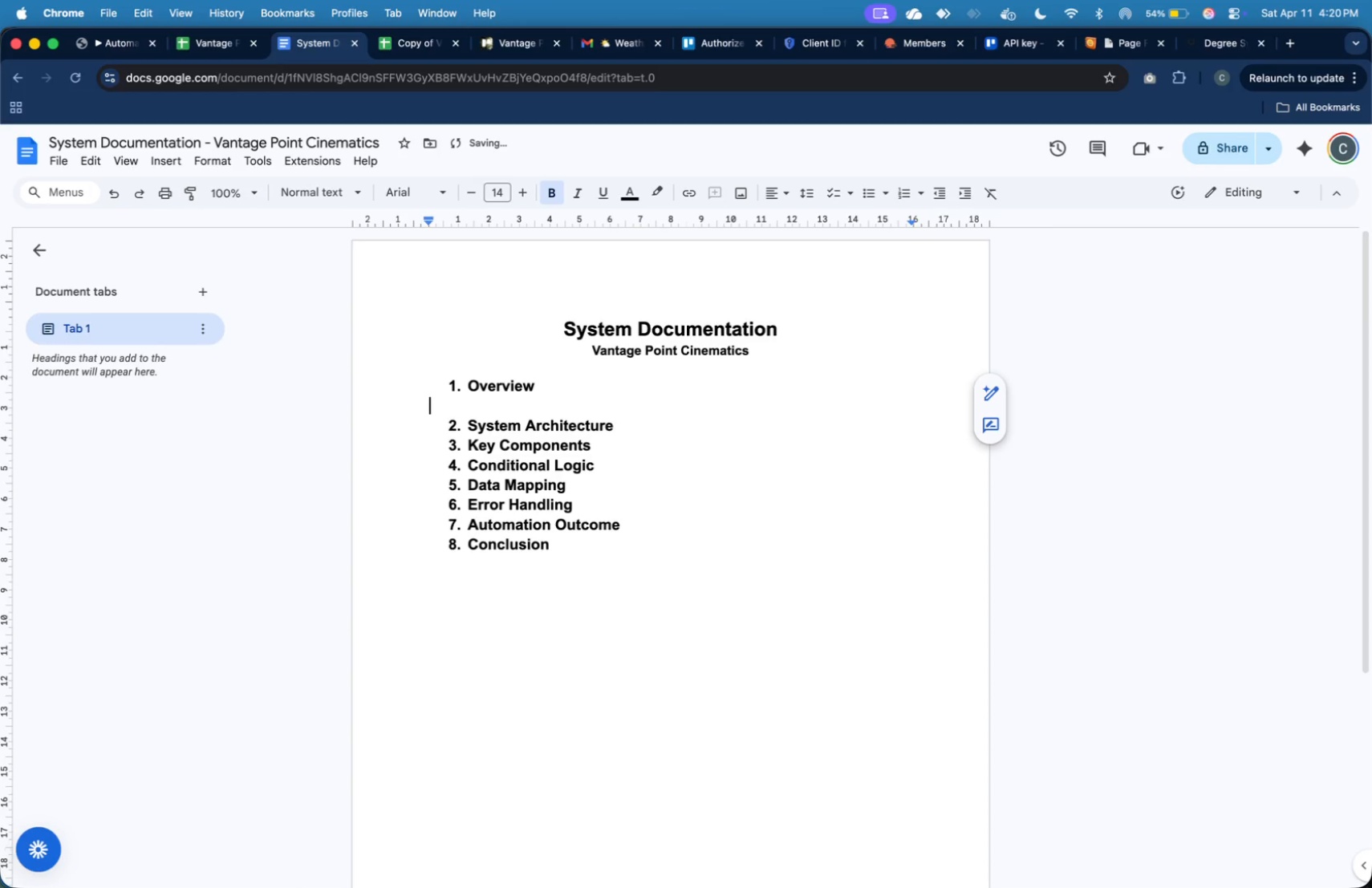 
key(Enter)
 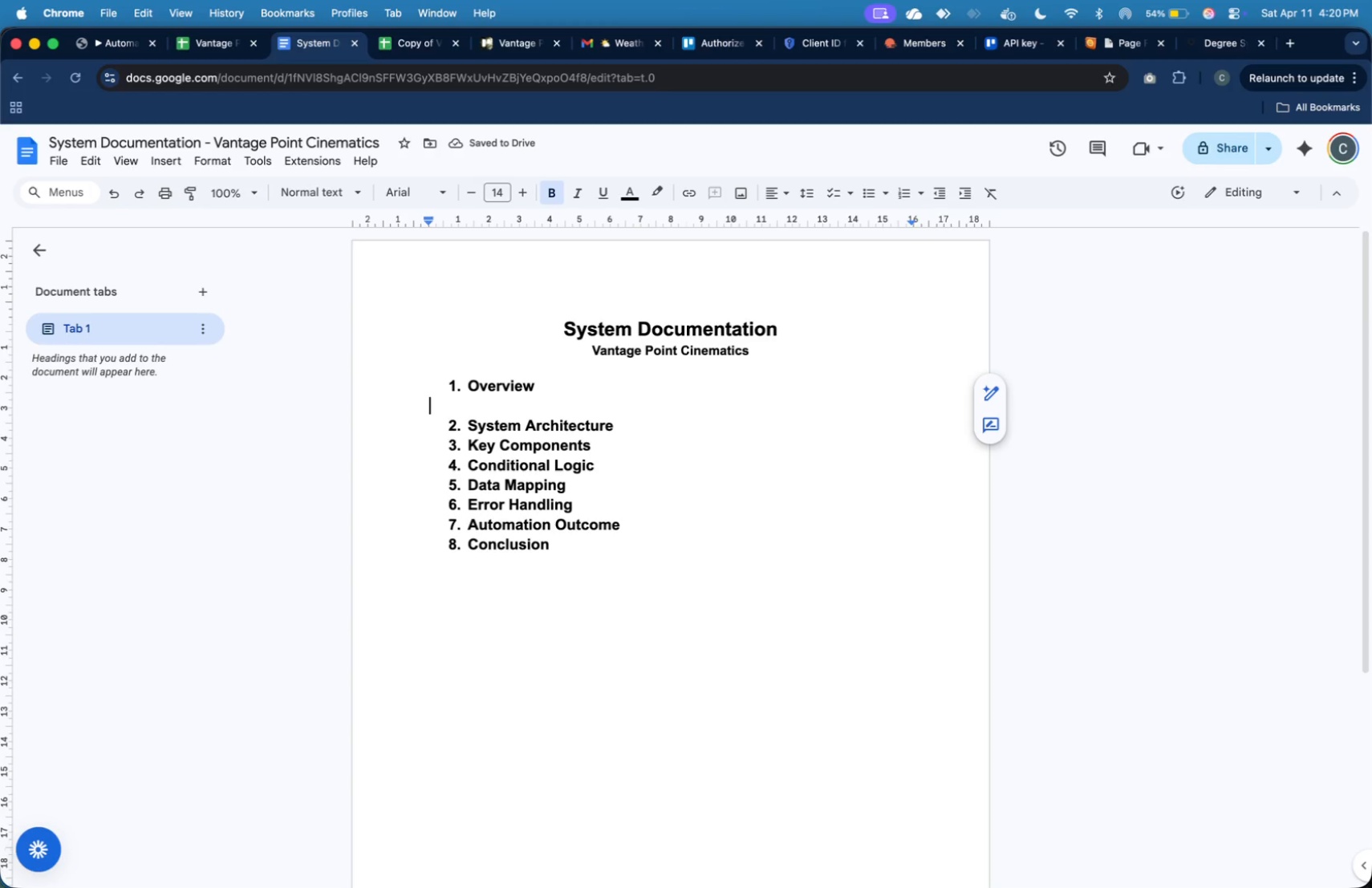 
wait(5.06)
 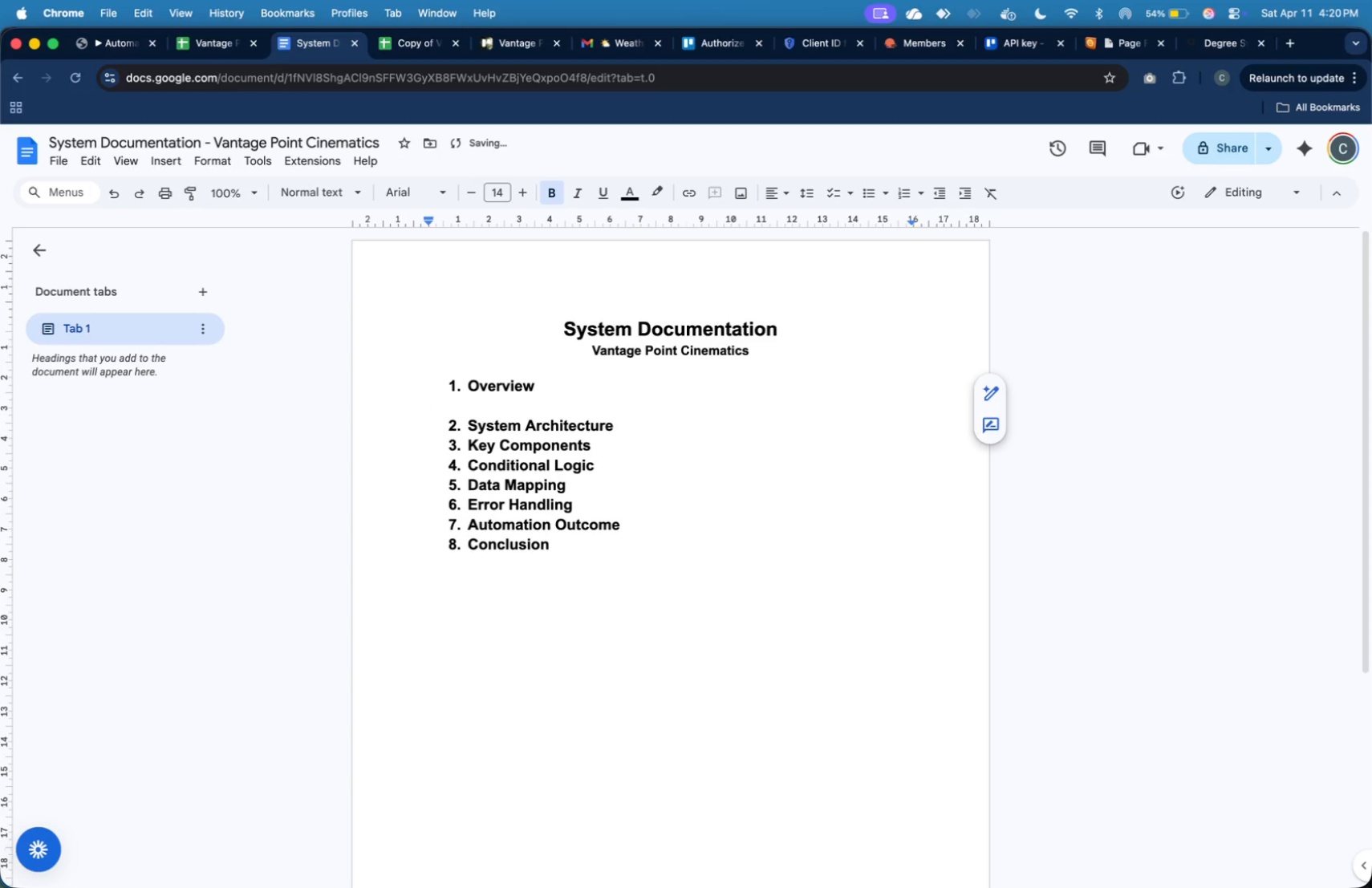 
key(Tab)
 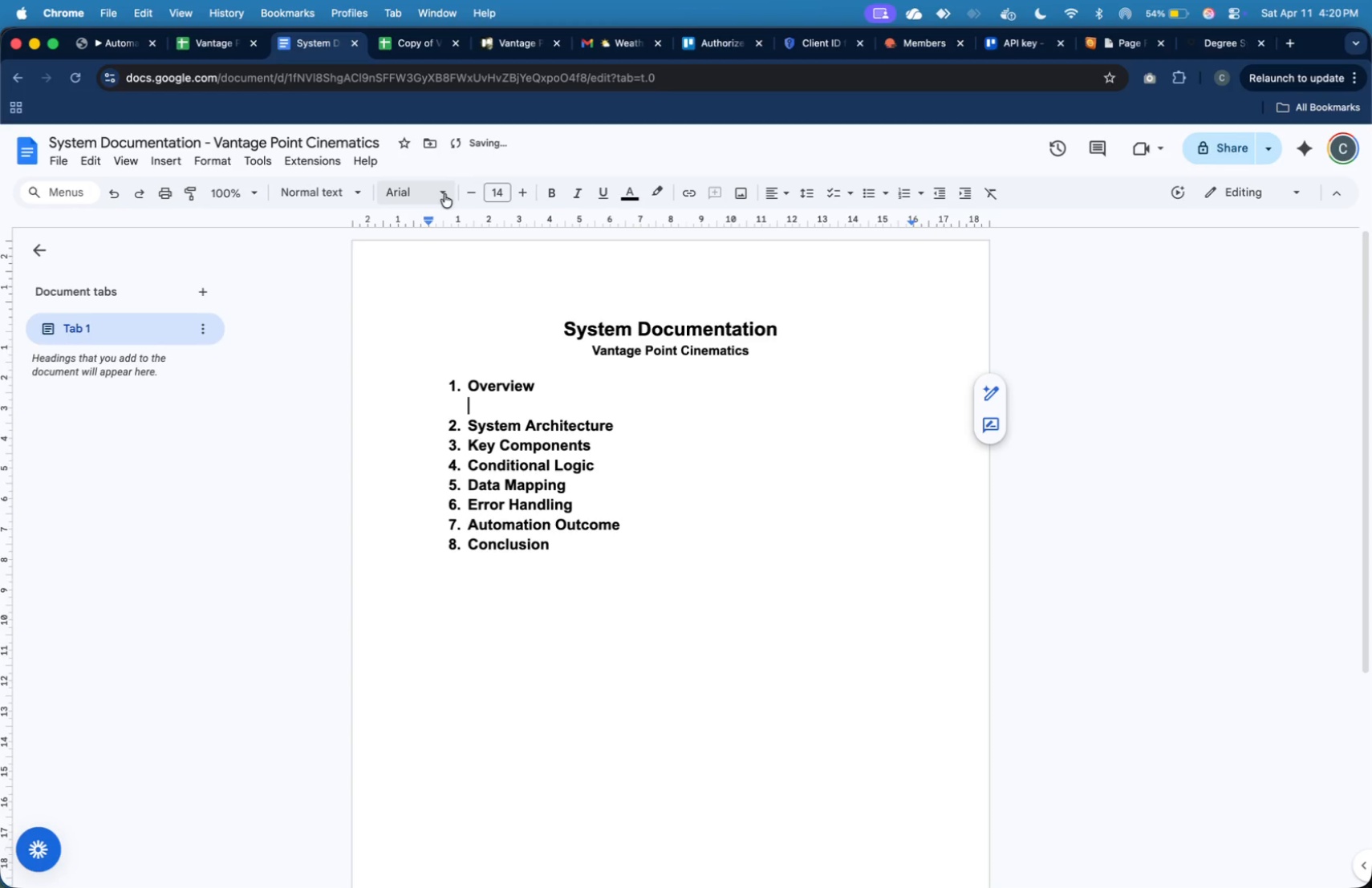 
double_click([481, 193])
 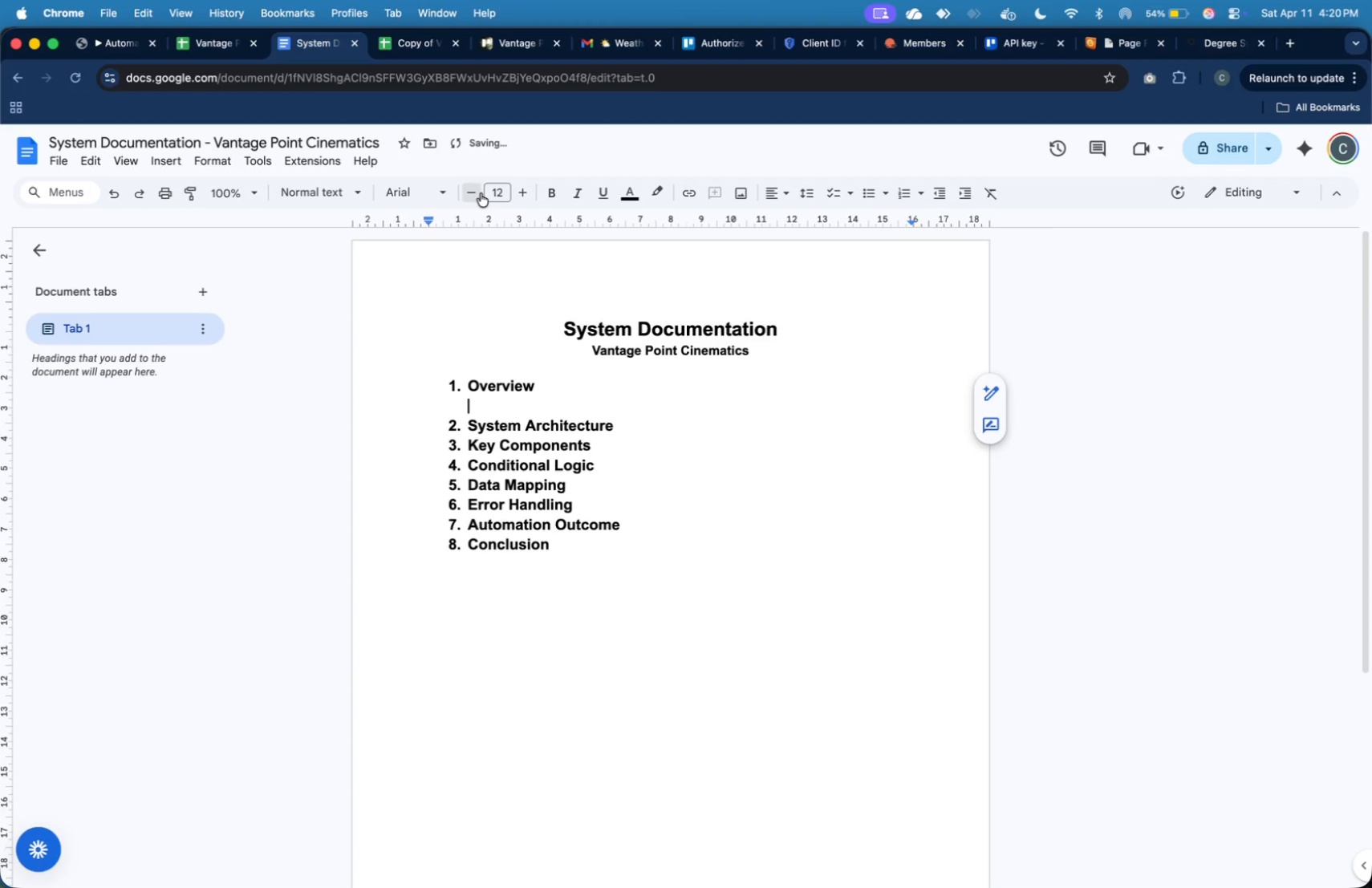 
triple_click([481, 193])
 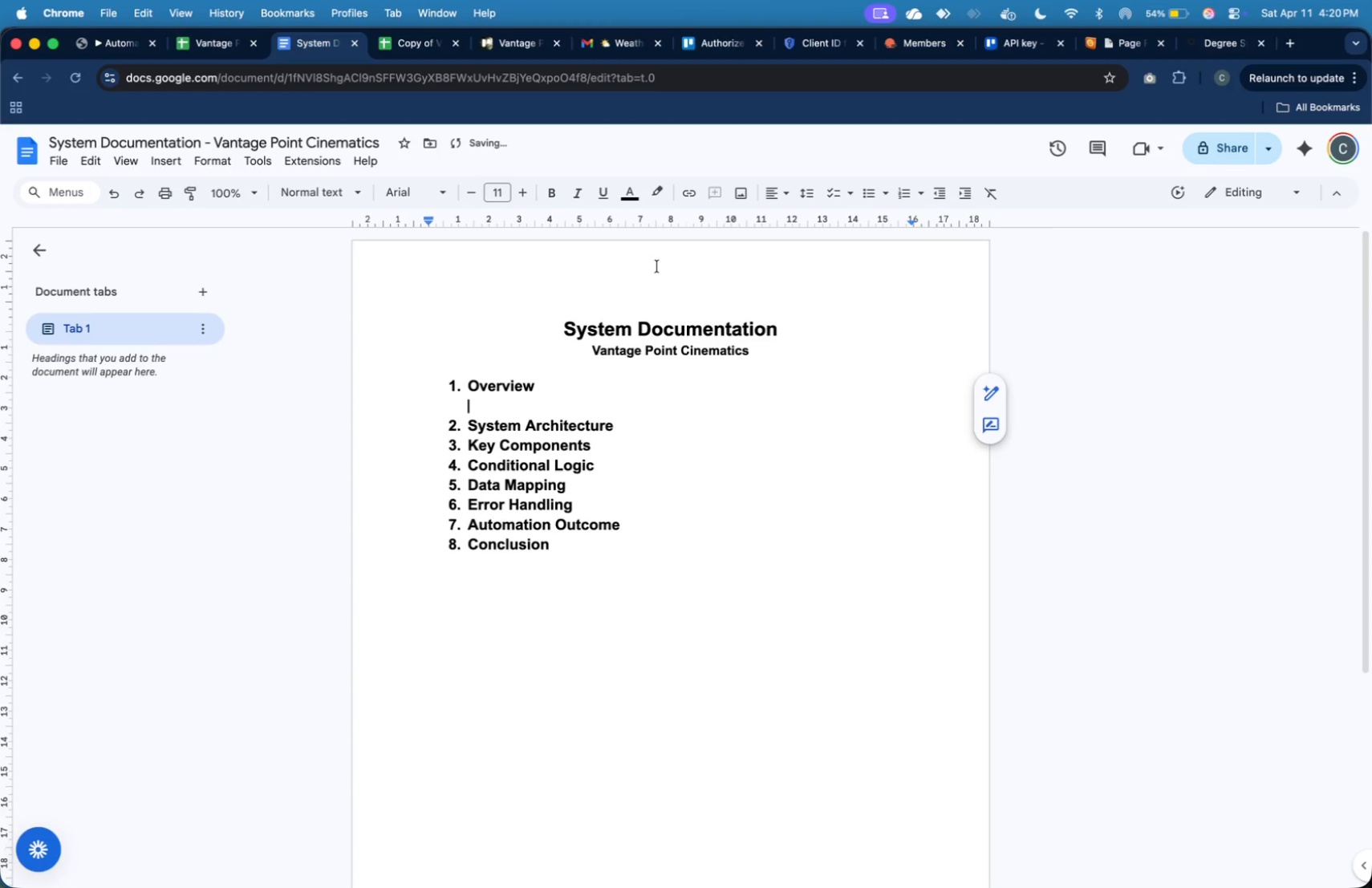 
hold_key(key=ShiftLeft, duration=0.67)
 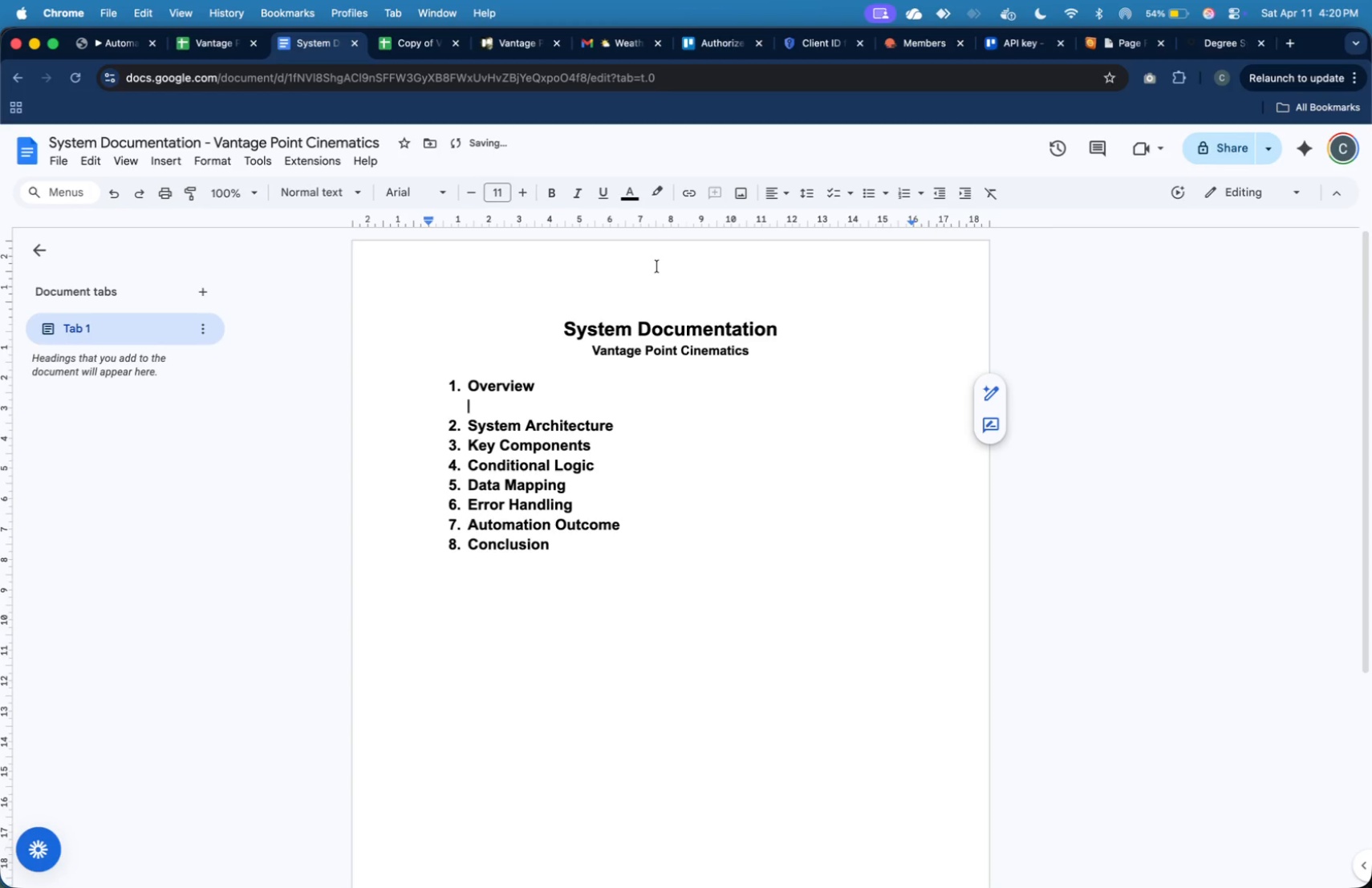 
type(This system automates the synchronization of project bookings between Google Sheets and )
key(Backspace)
type(TR)
key(Backspace)
key(Backspace)
type( Trello while enriching dor)
key(Backspace)
key(Backspace)
type(ron-related )
 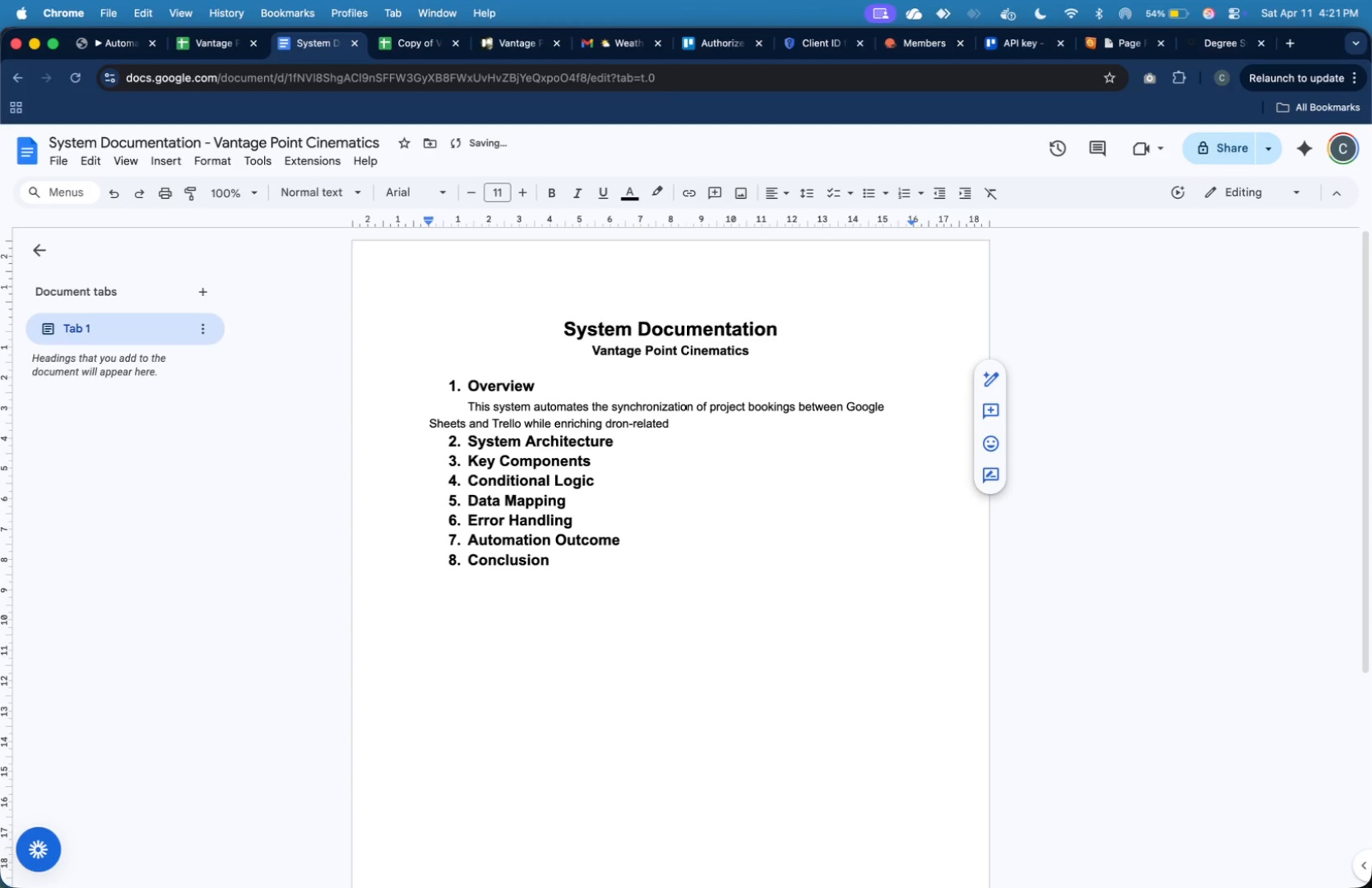 
key(ArrowLeft)
 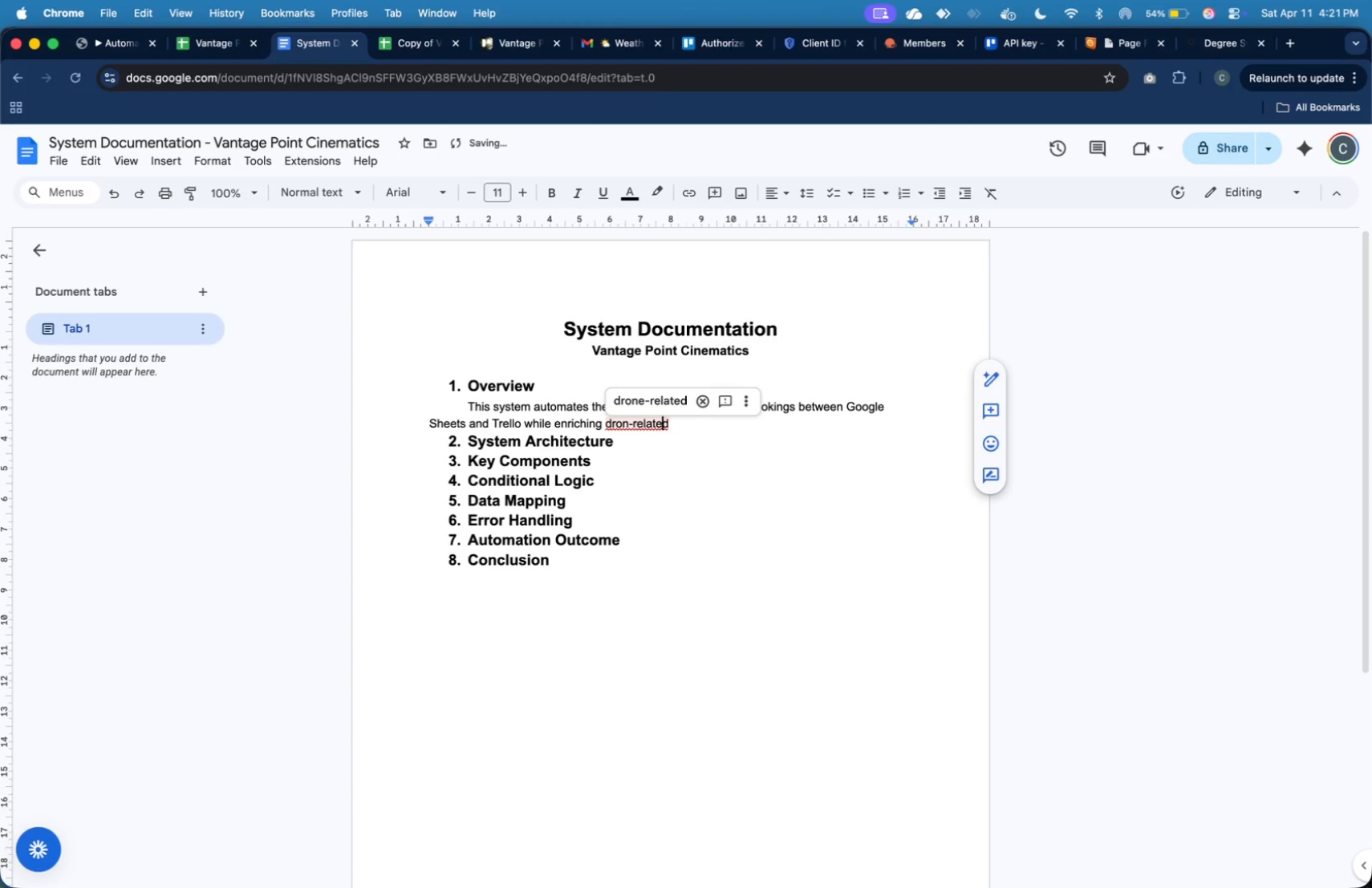 
key(ArrowLeft)
 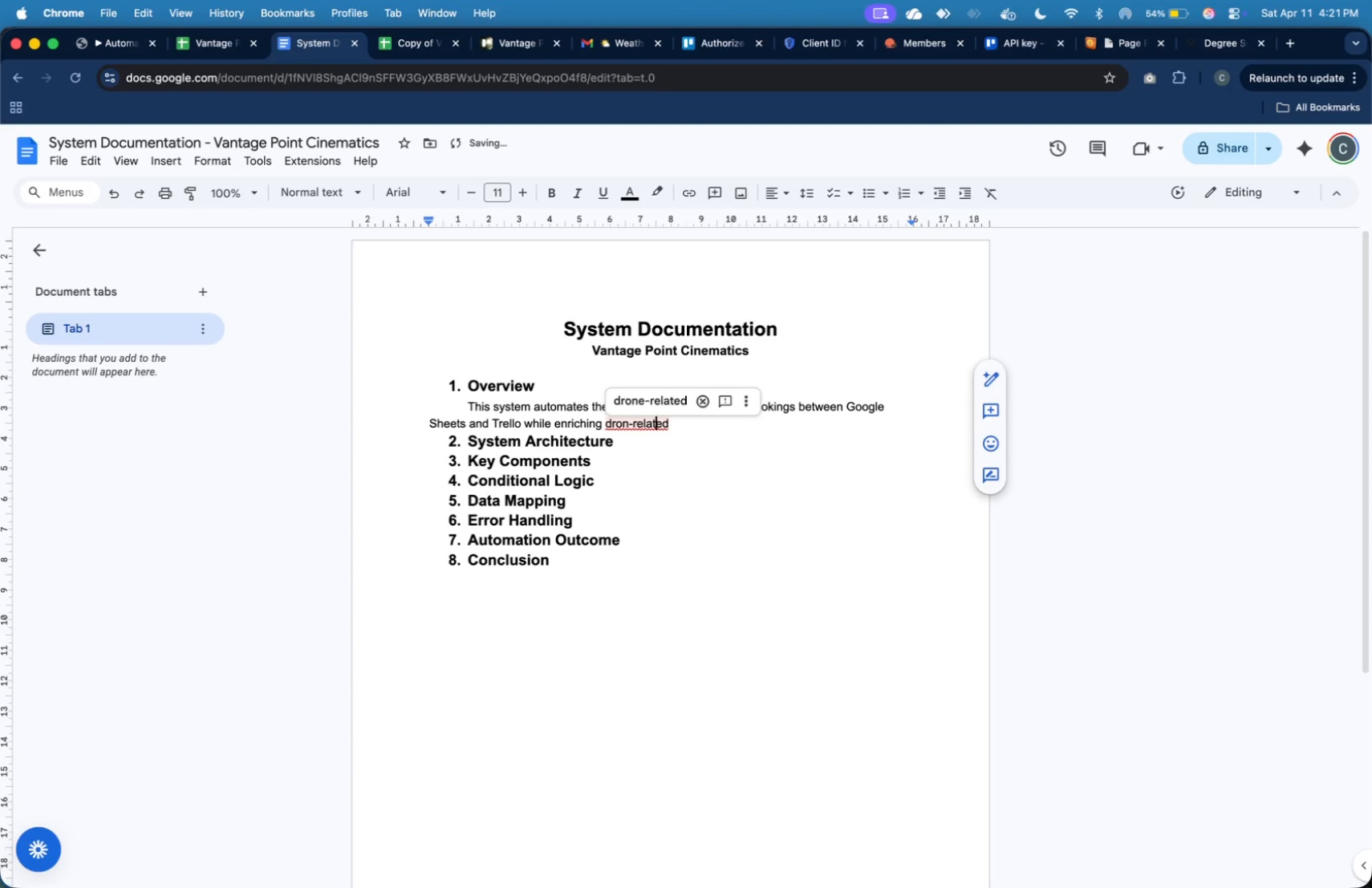 
key(ArrowLeft)
 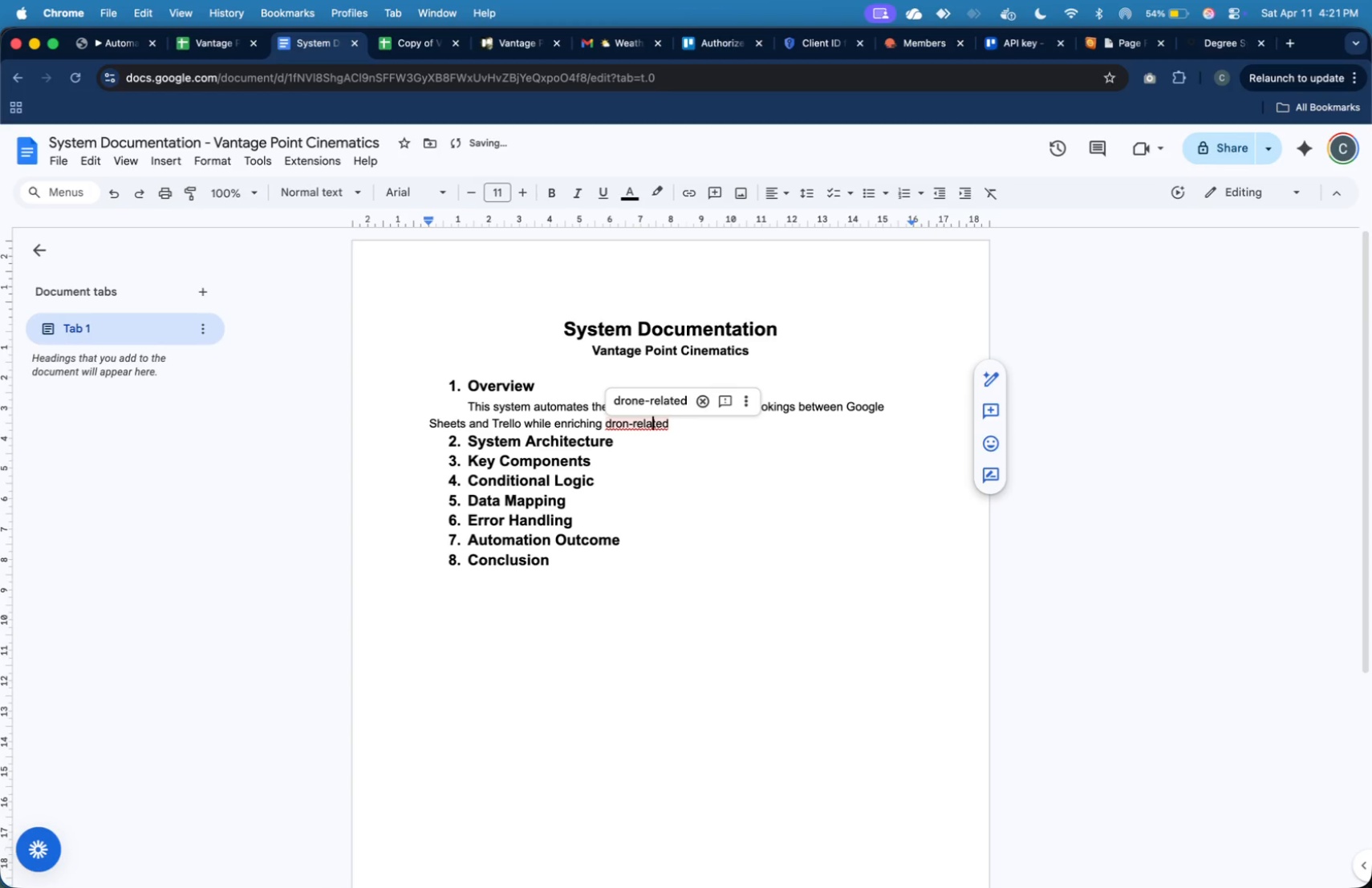 
key(ArrowLeft)
 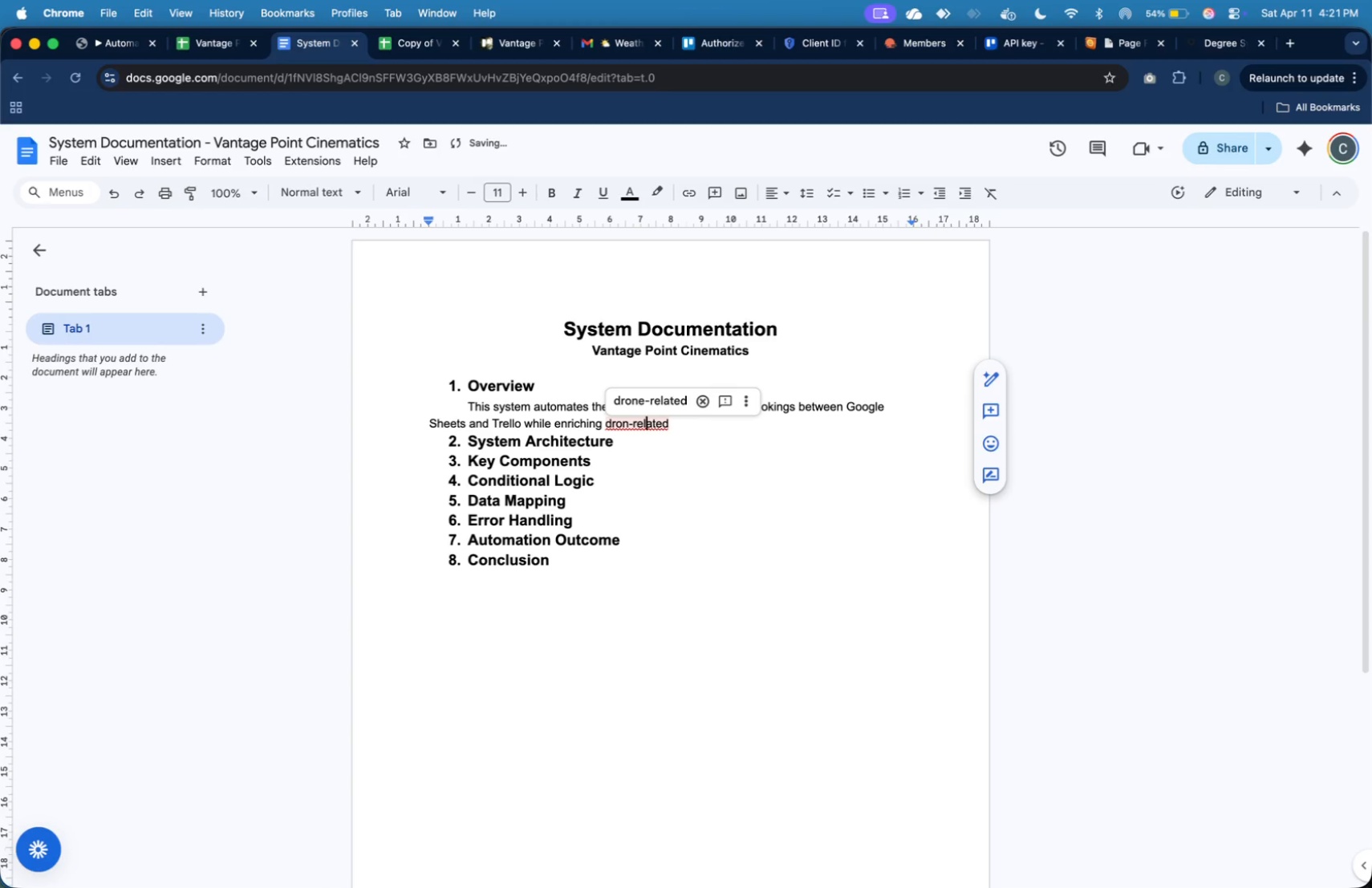 
key(ArrowLeft)
 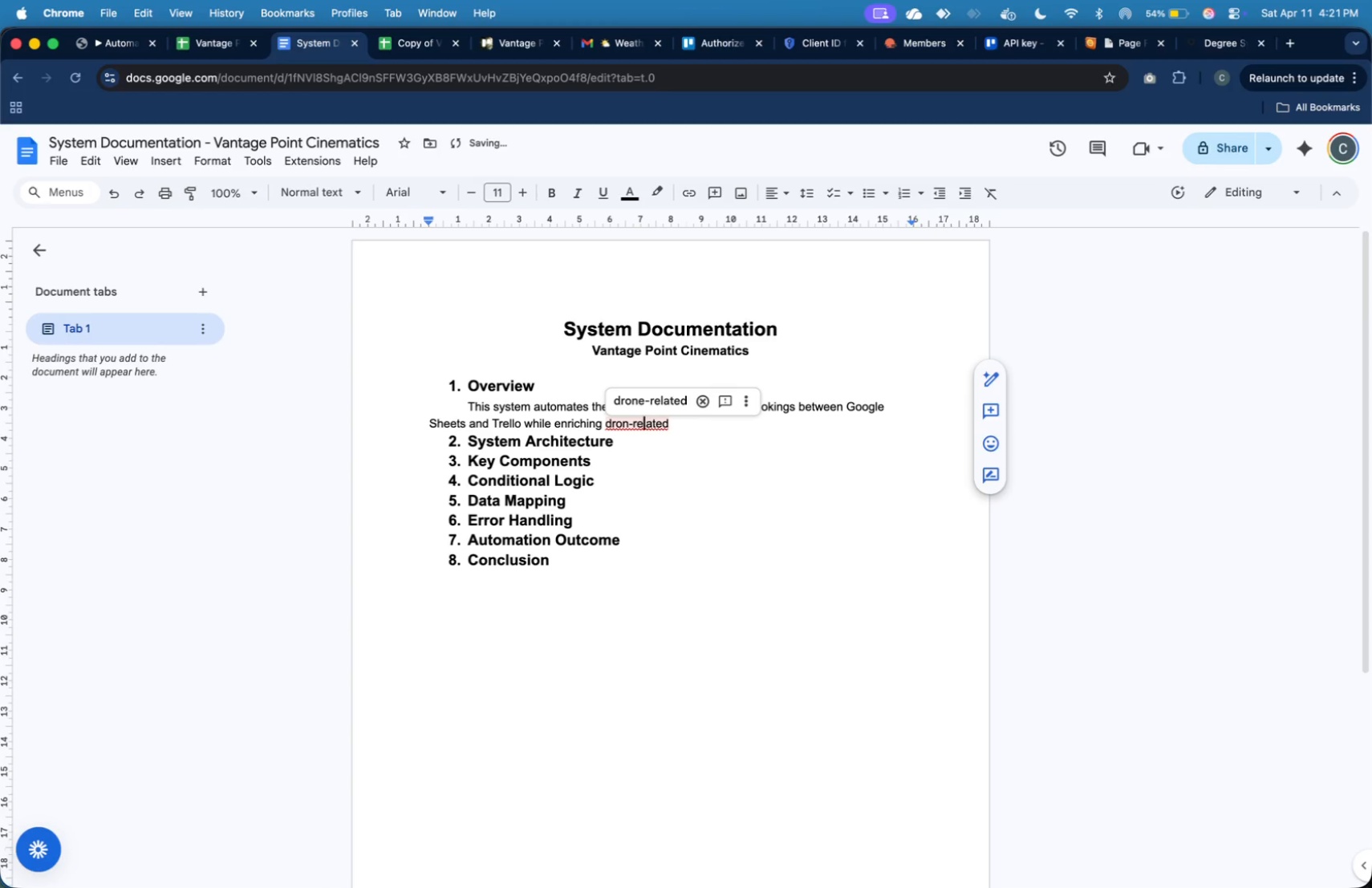 
key(ArrowLeft)
 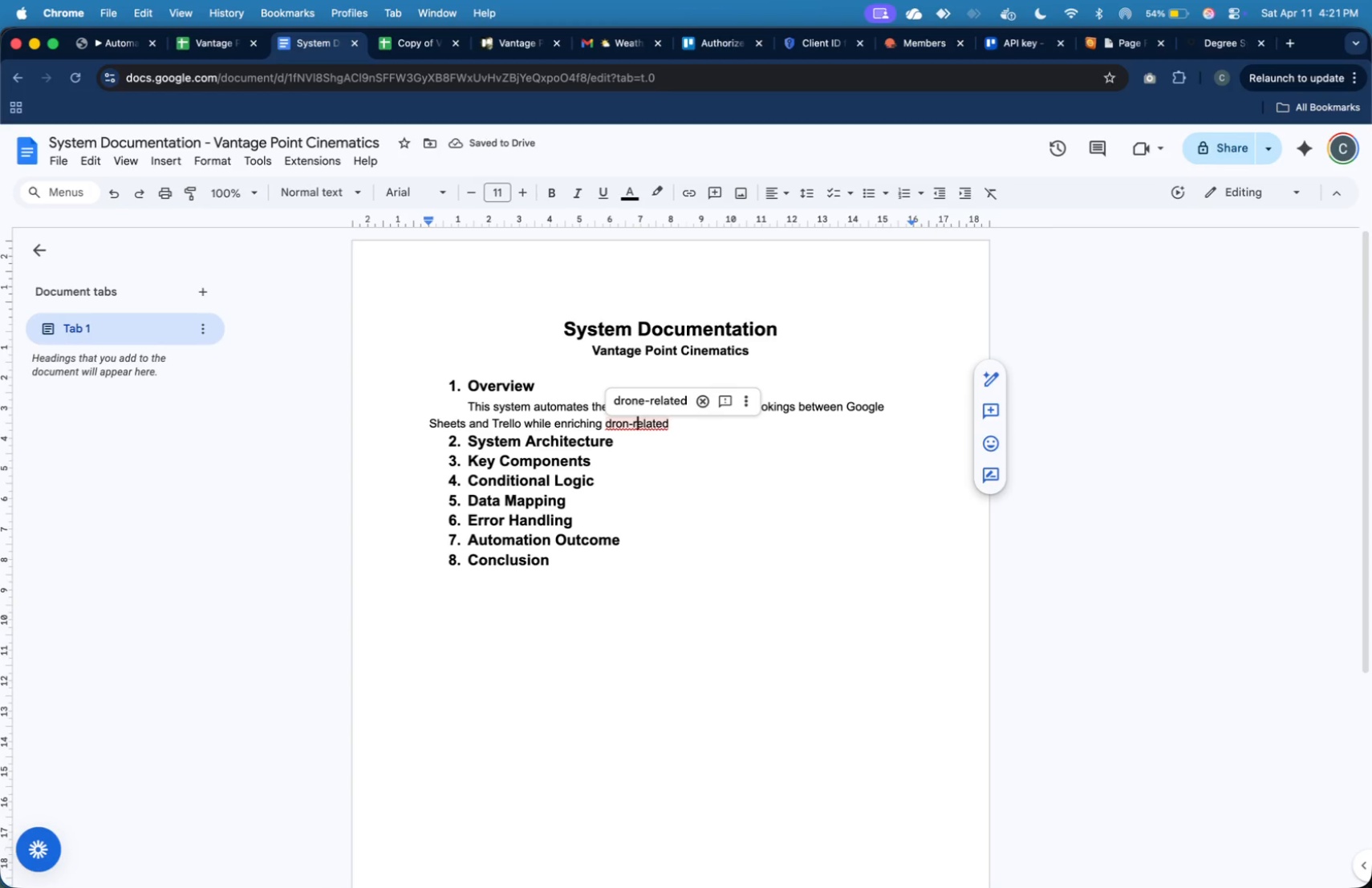 
key(ArrowLeft)
 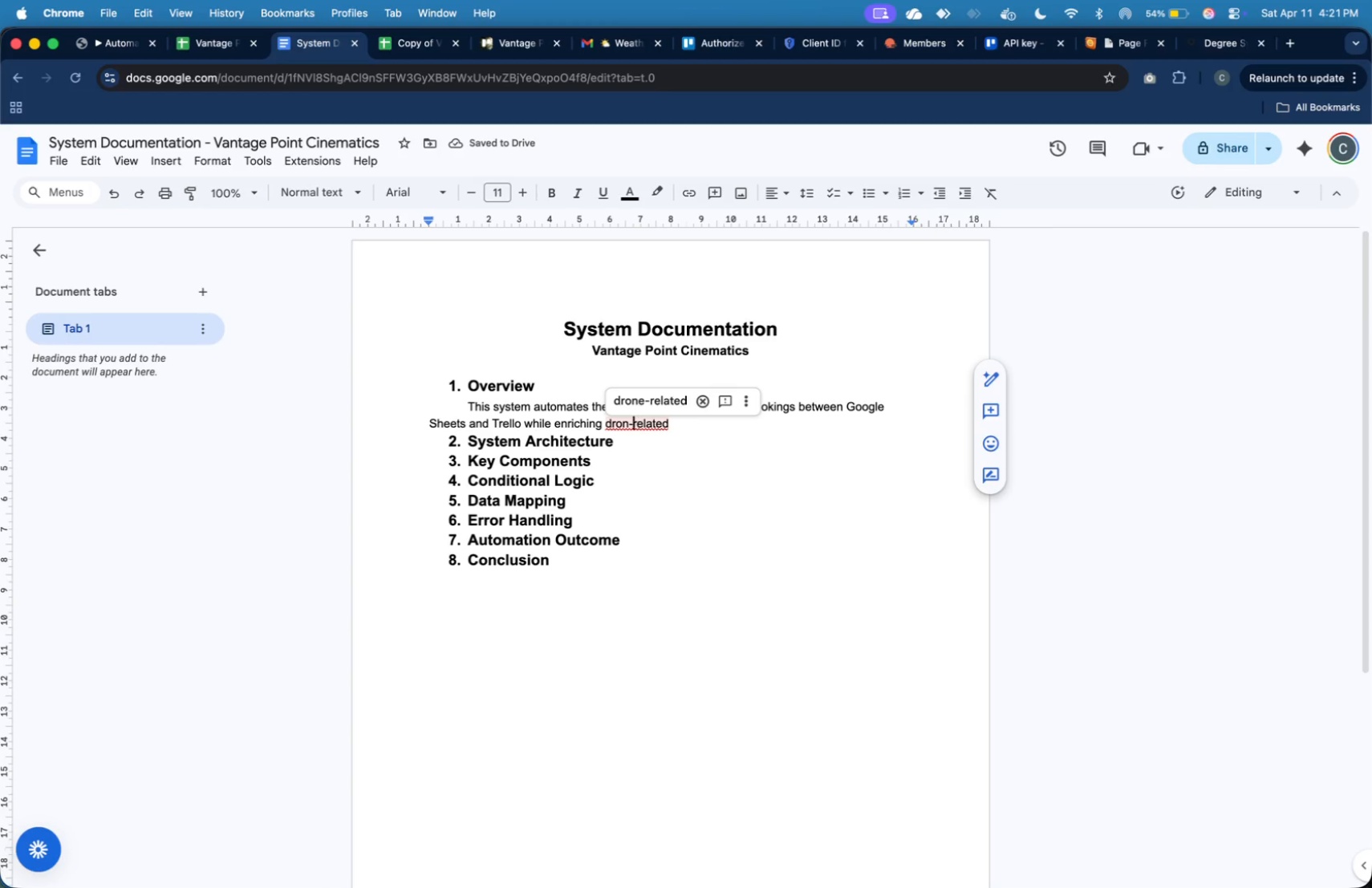 
key(ArrowLeft)
 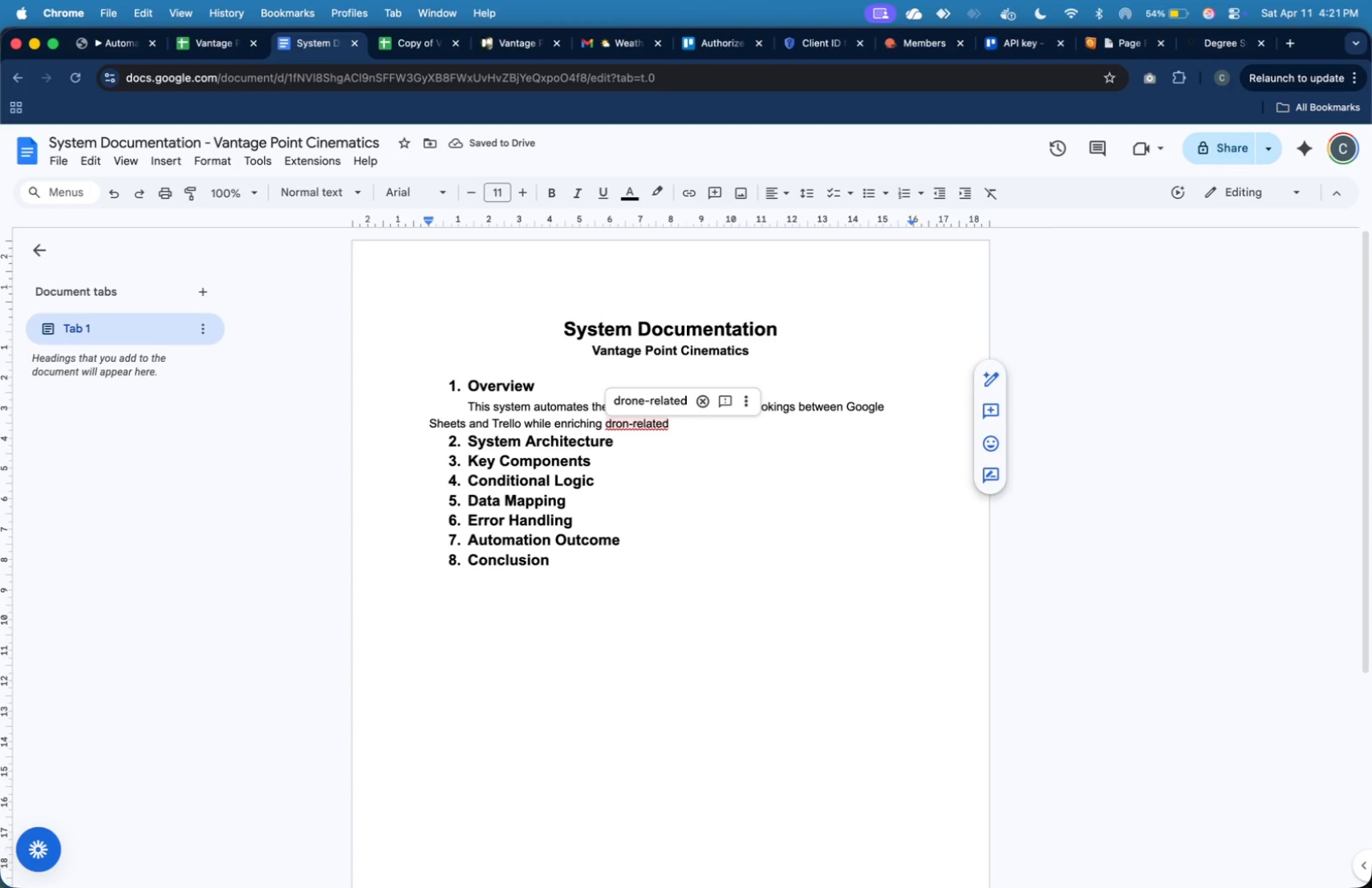 
key(Enter)
 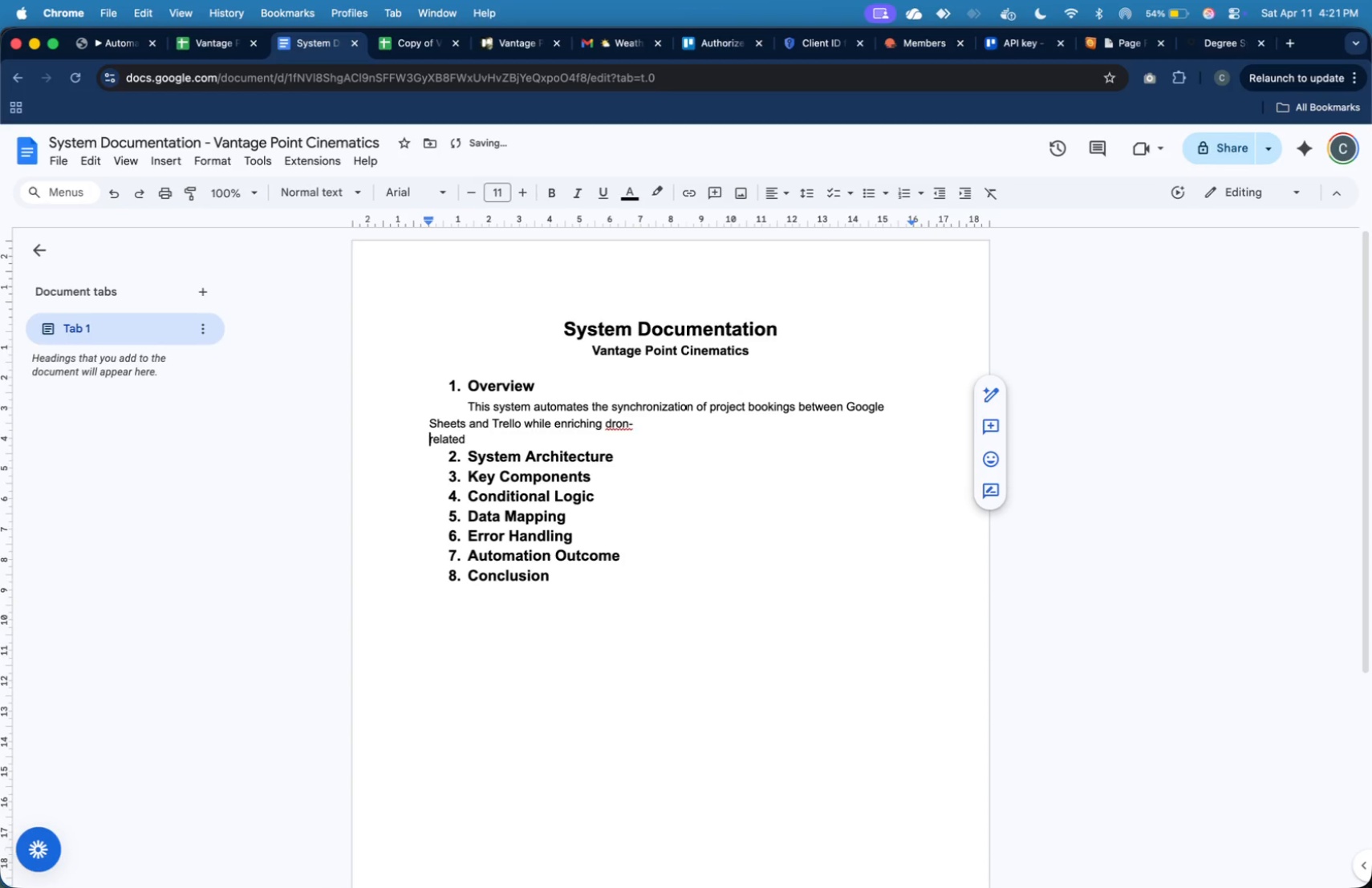 
key(Meta+Z)
 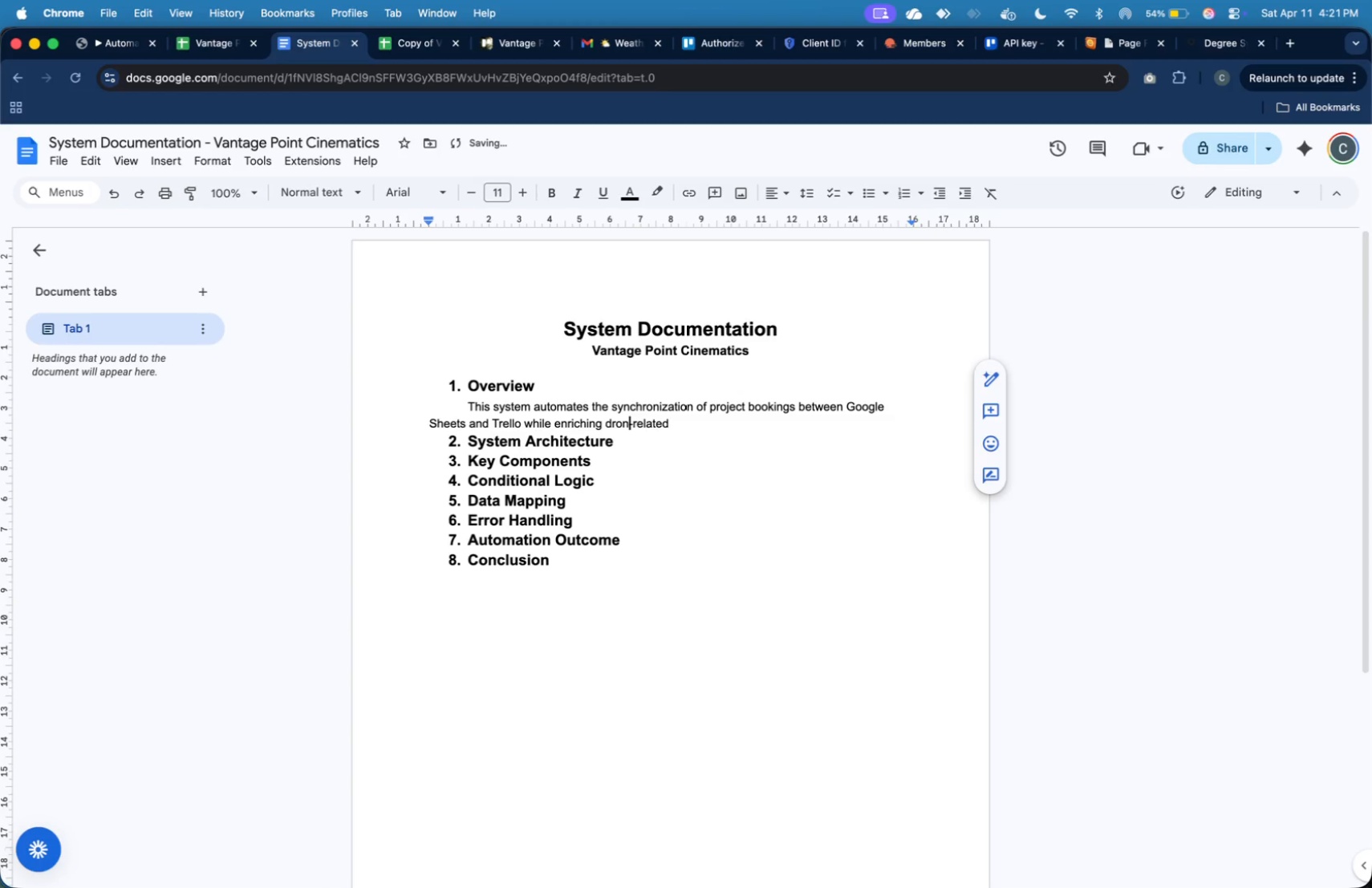 
key(ArrowLeft)
 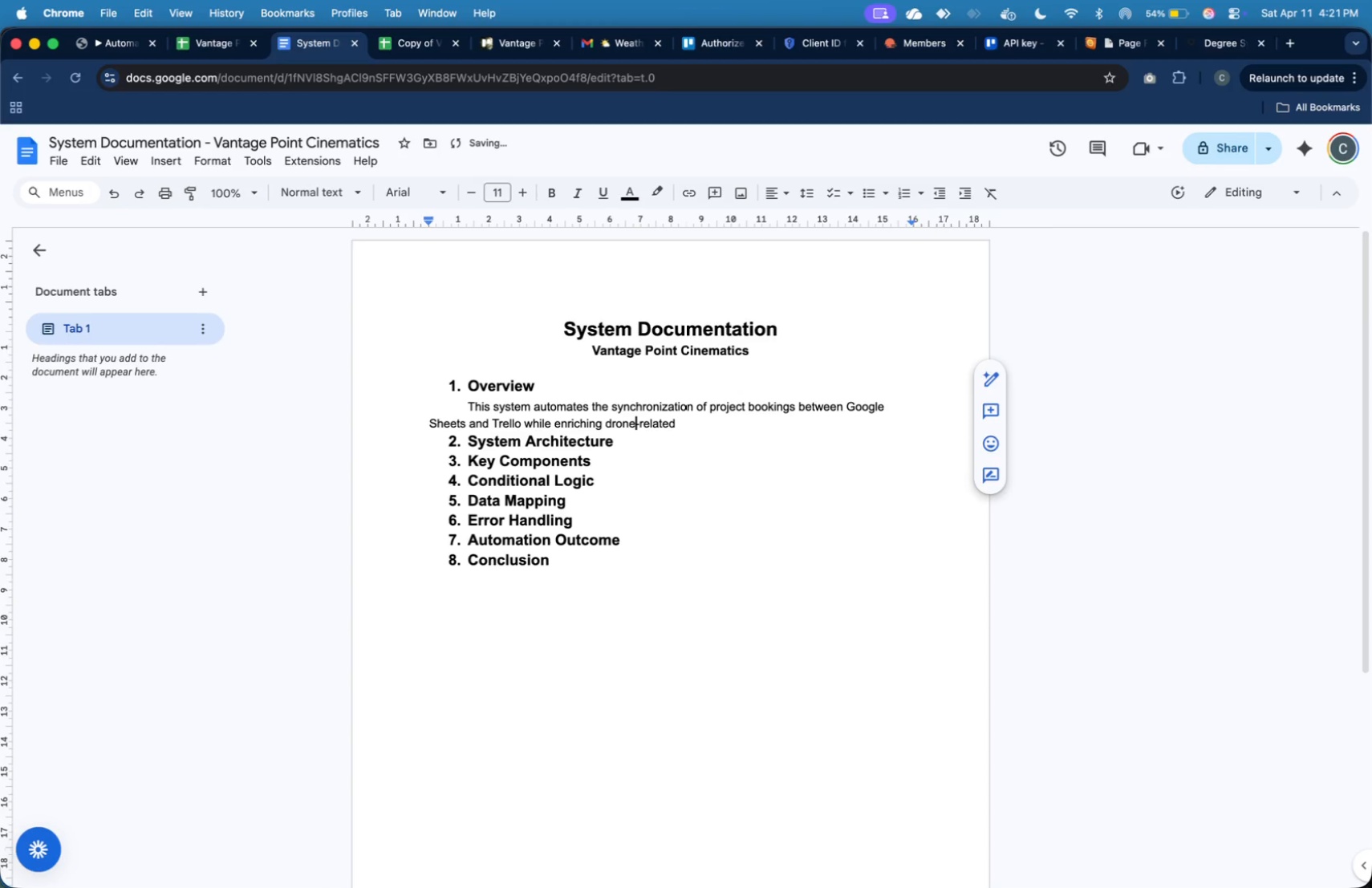 
key(E)
 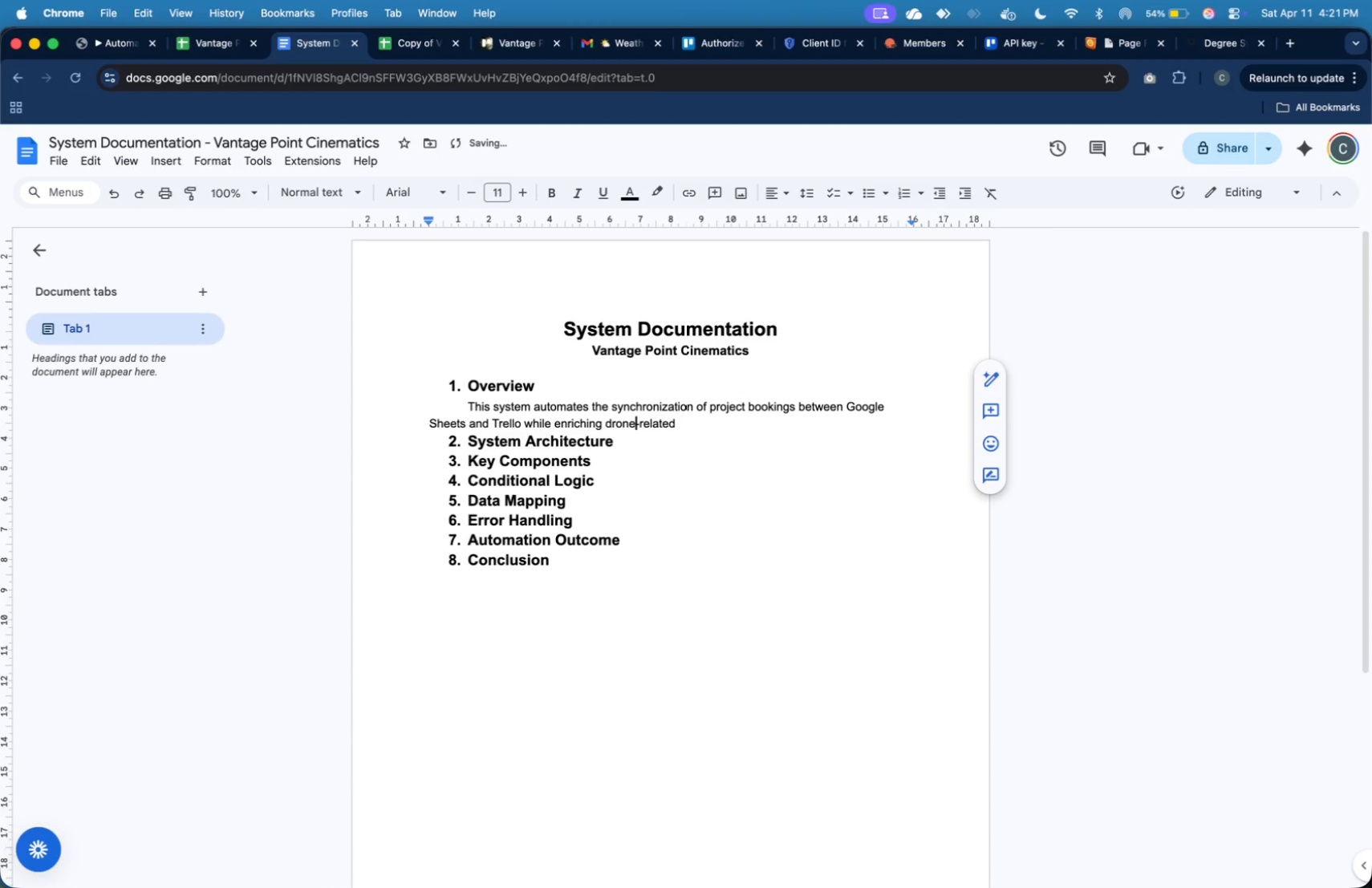 
key(ArrowDown)
 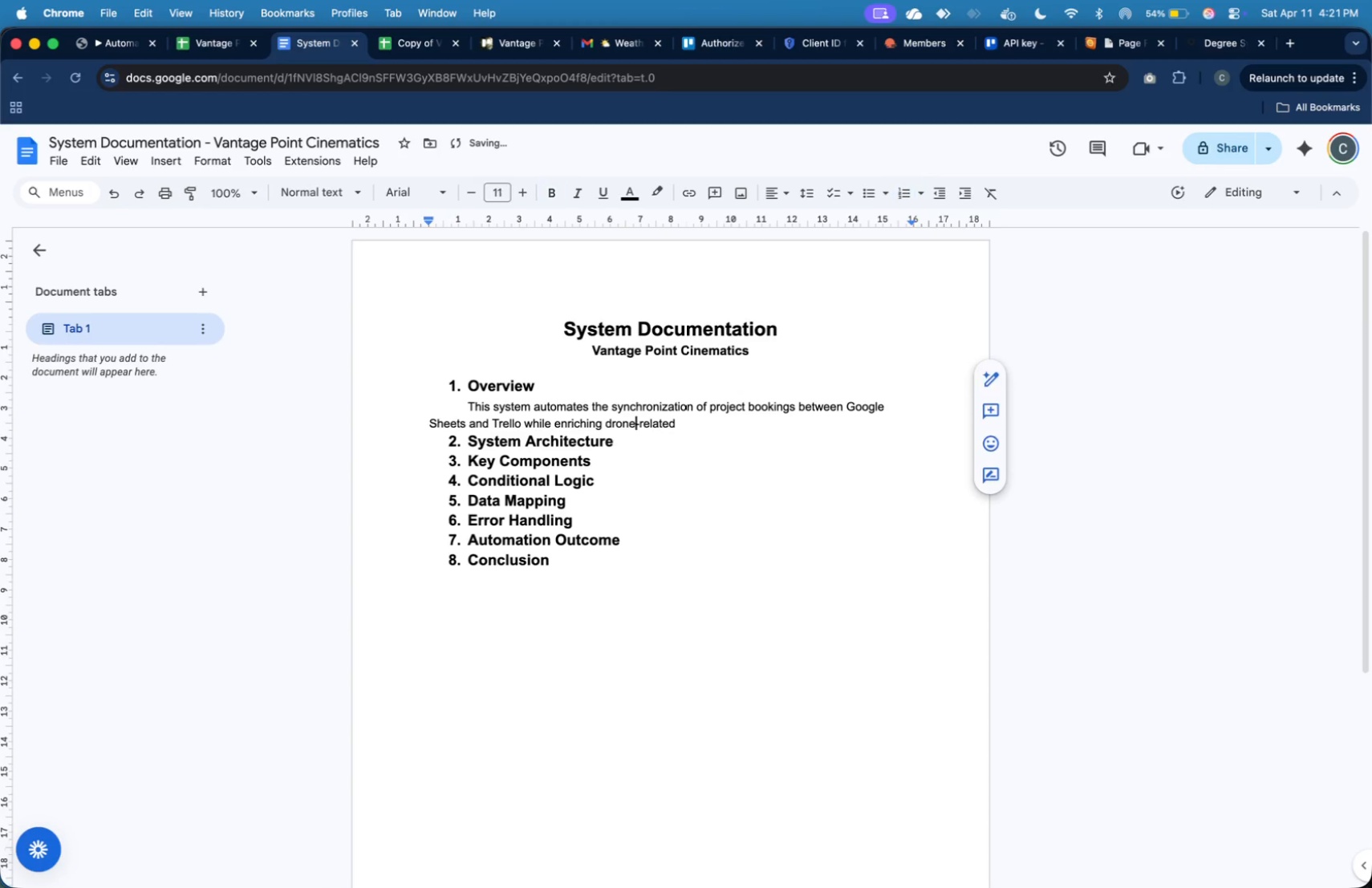 
key(ArrowUp)
 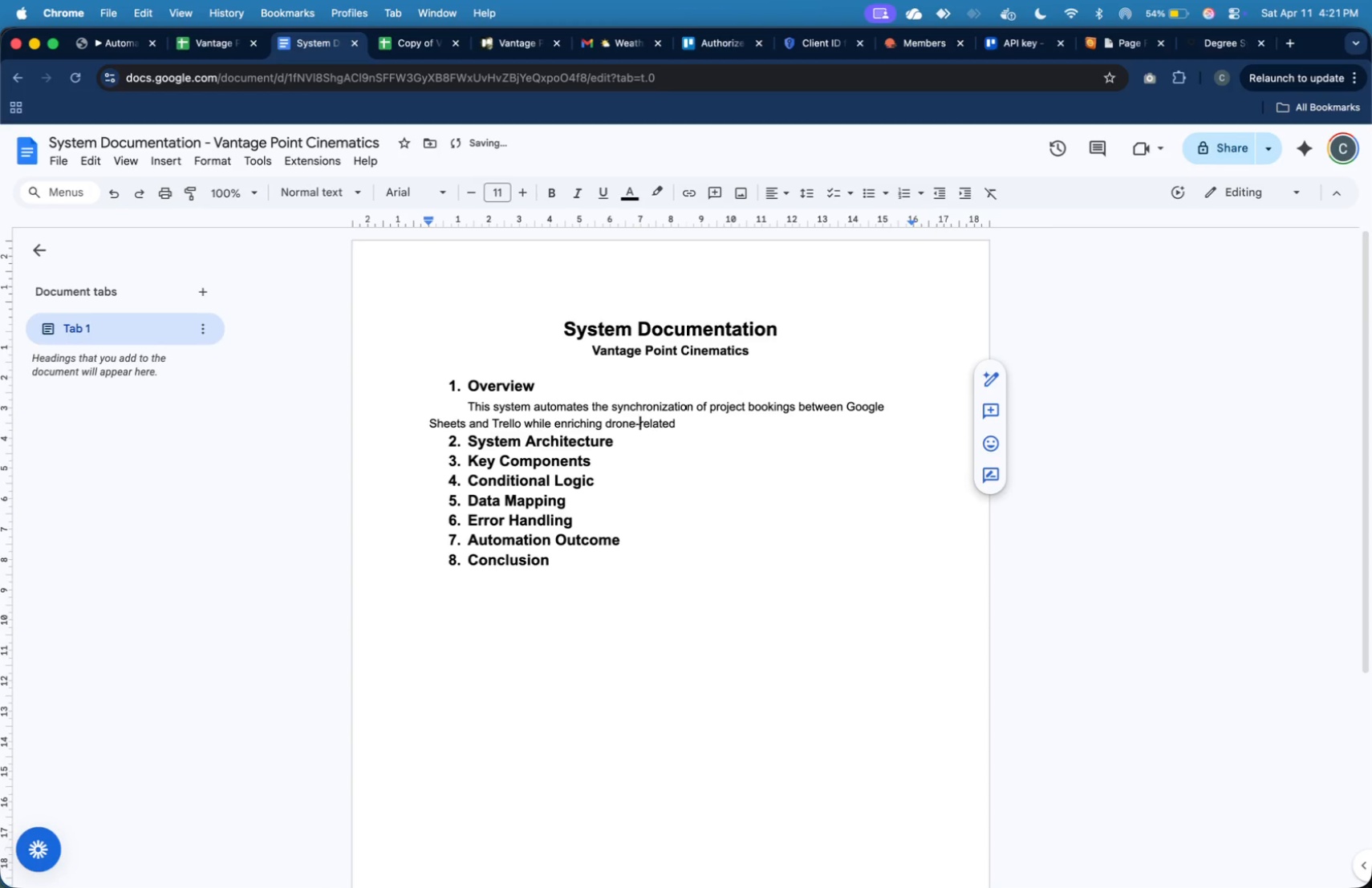 
key(ArrowRight)
 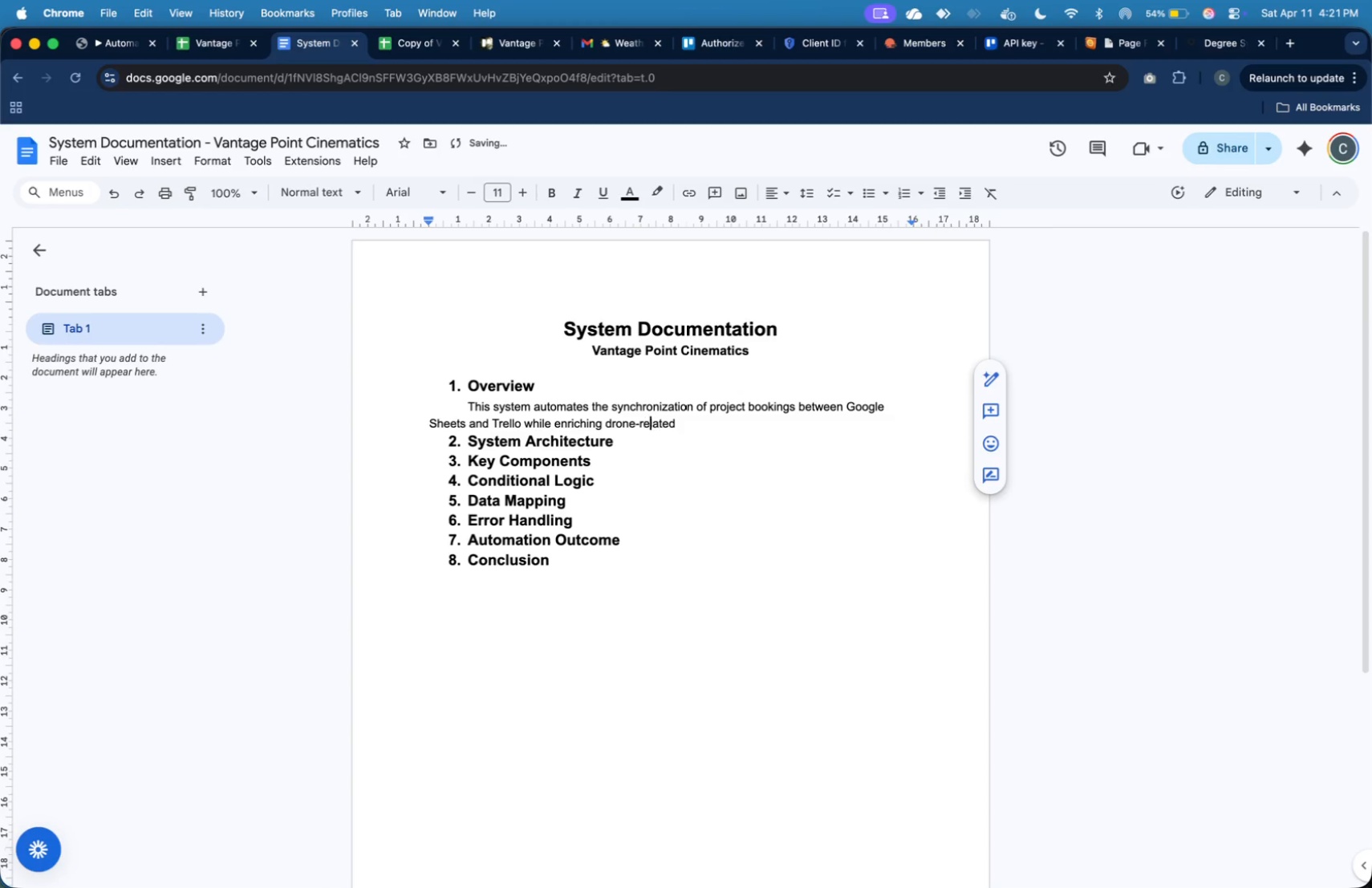 
key(ArrowRight)
 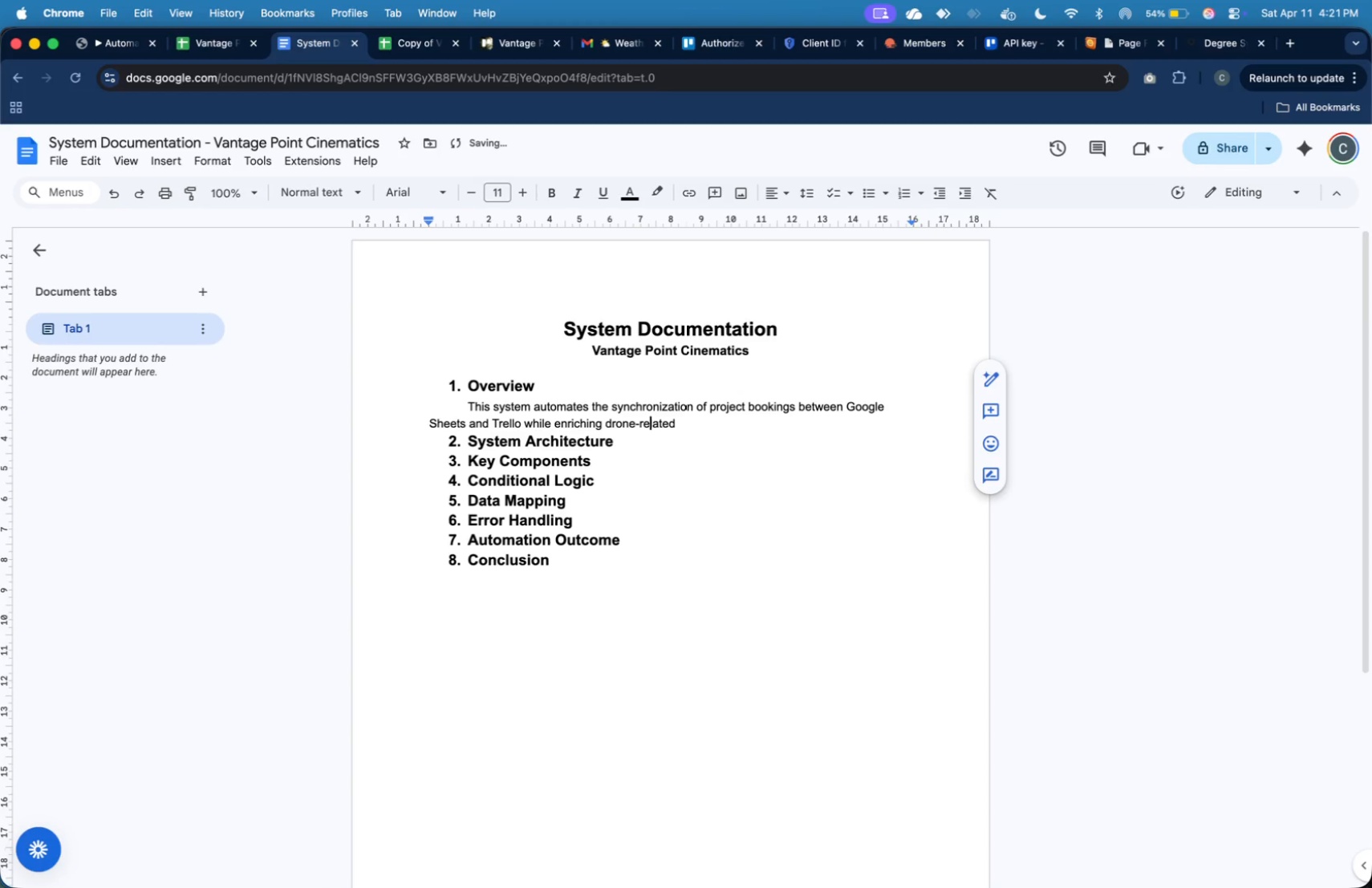 
key(ArrowRight)
 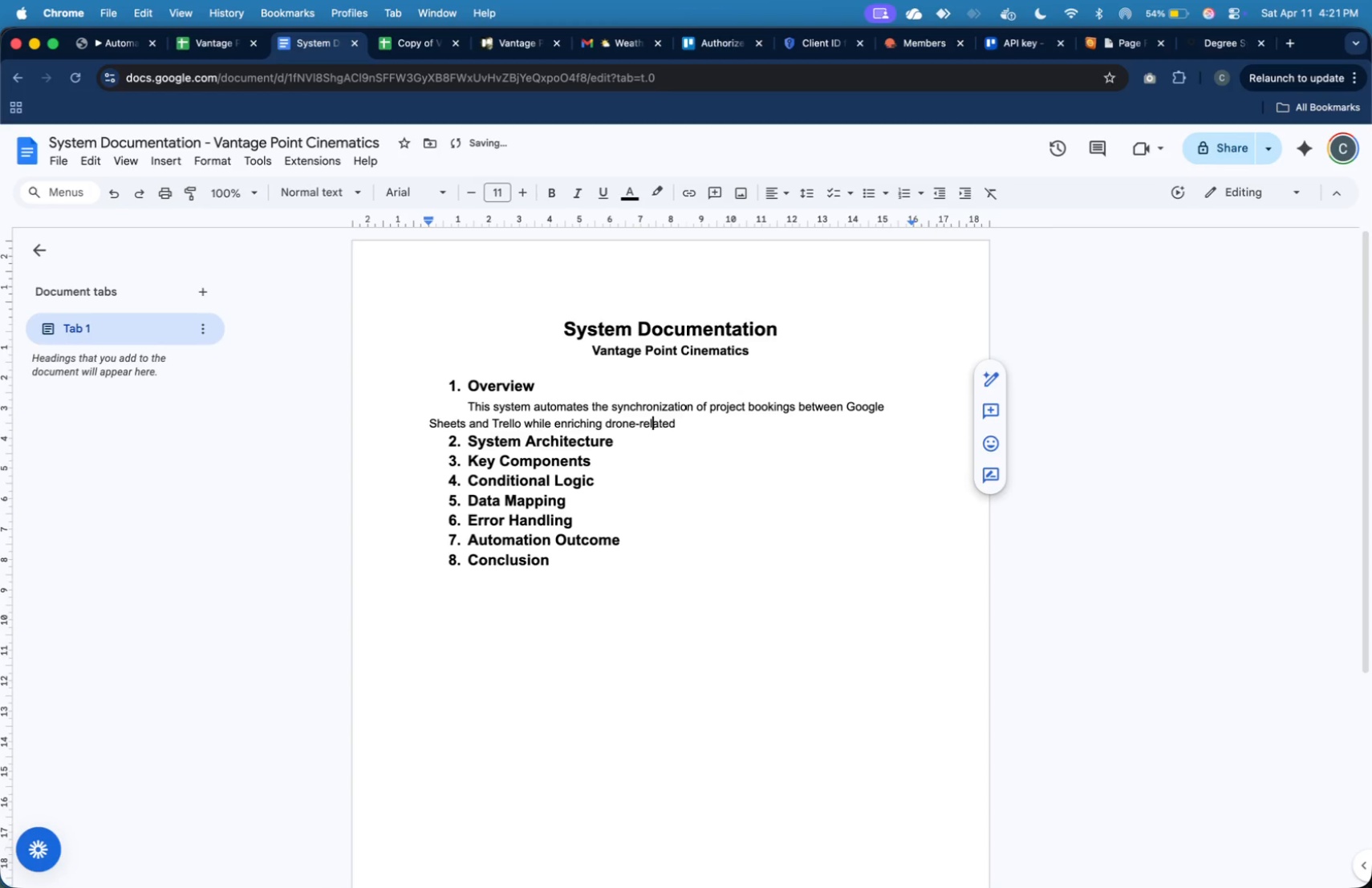 
key(ArrowRight)
 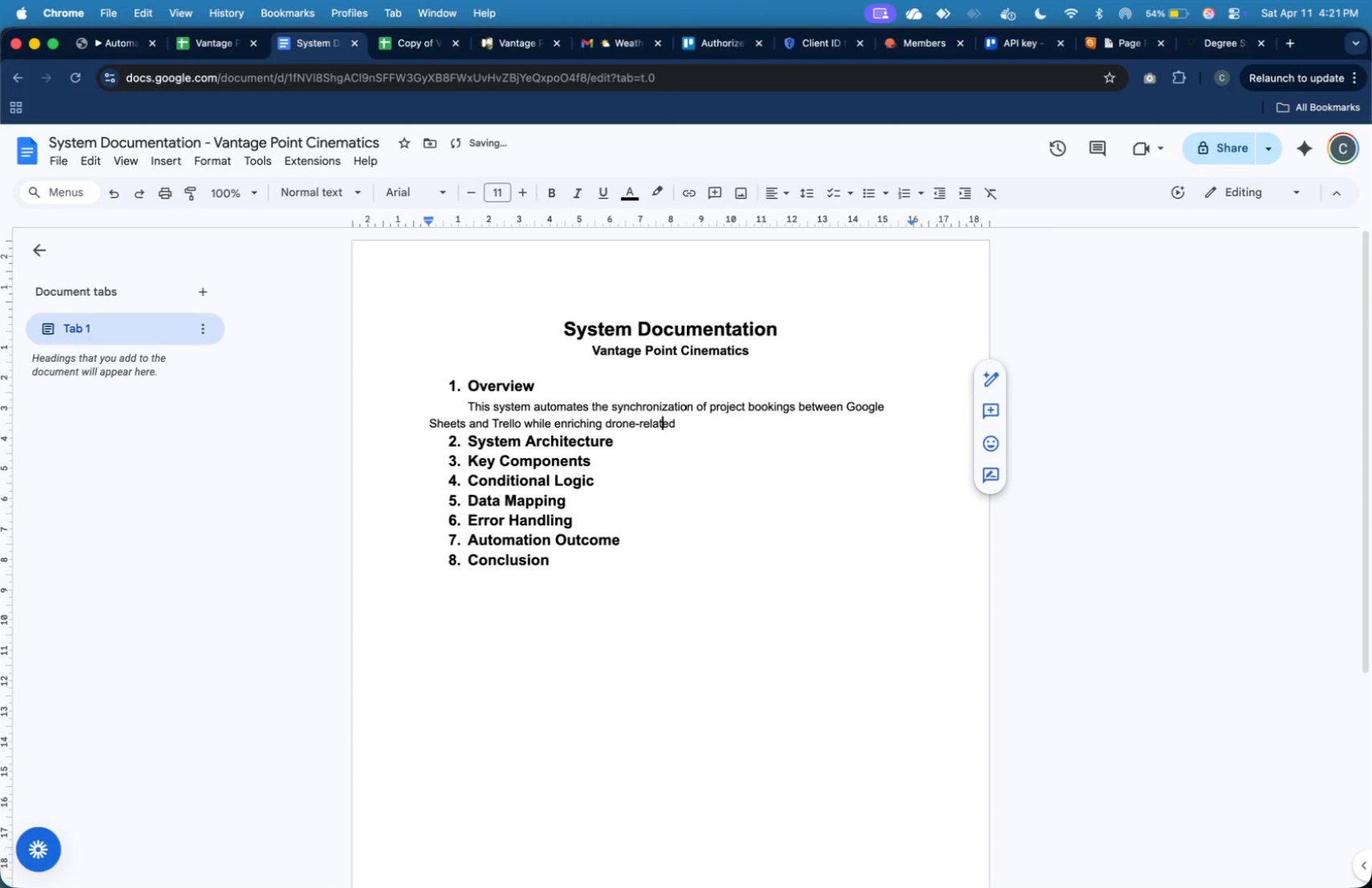 
key(ArrowRight)
 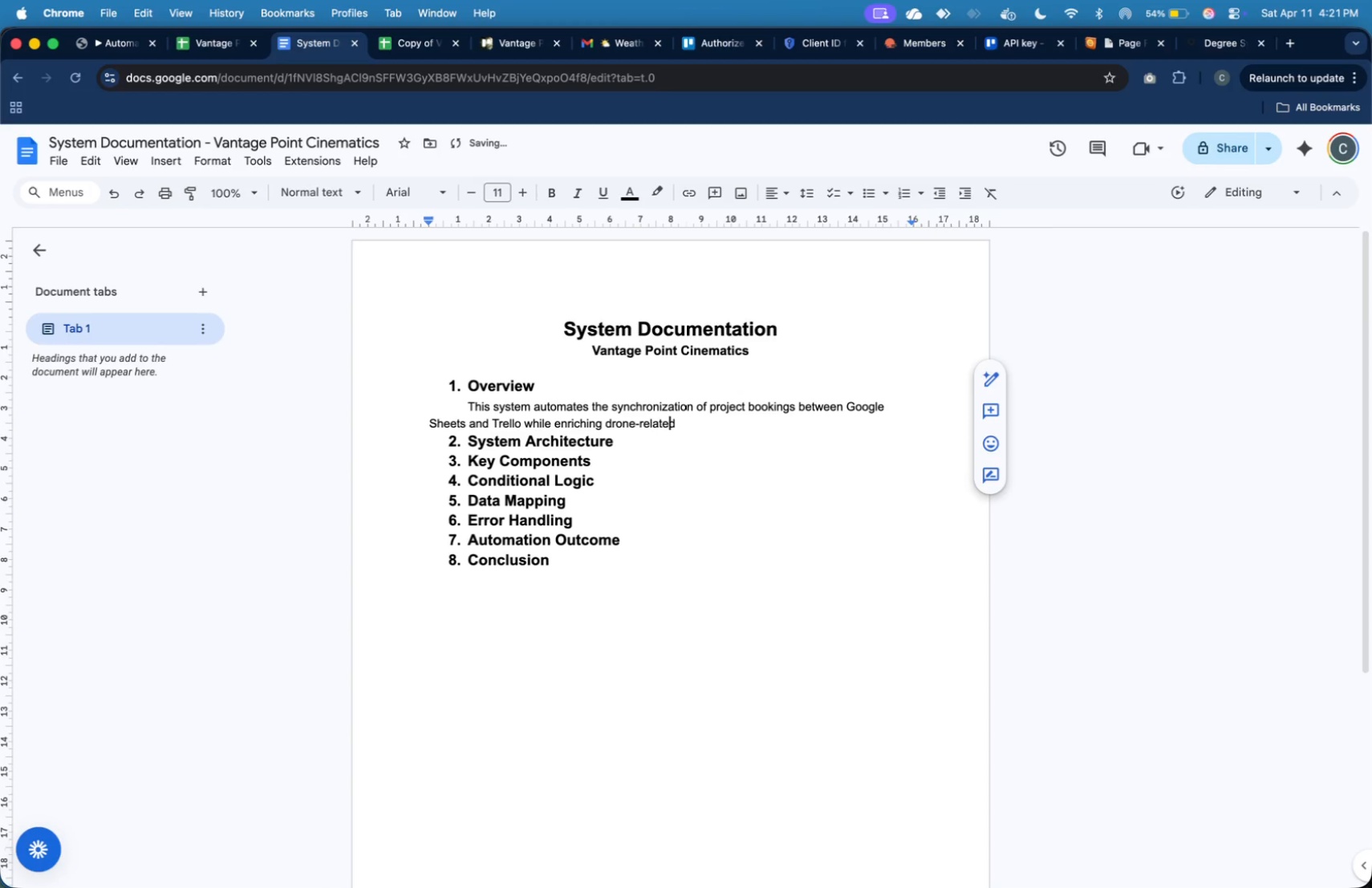 
key(ArrowRight)
 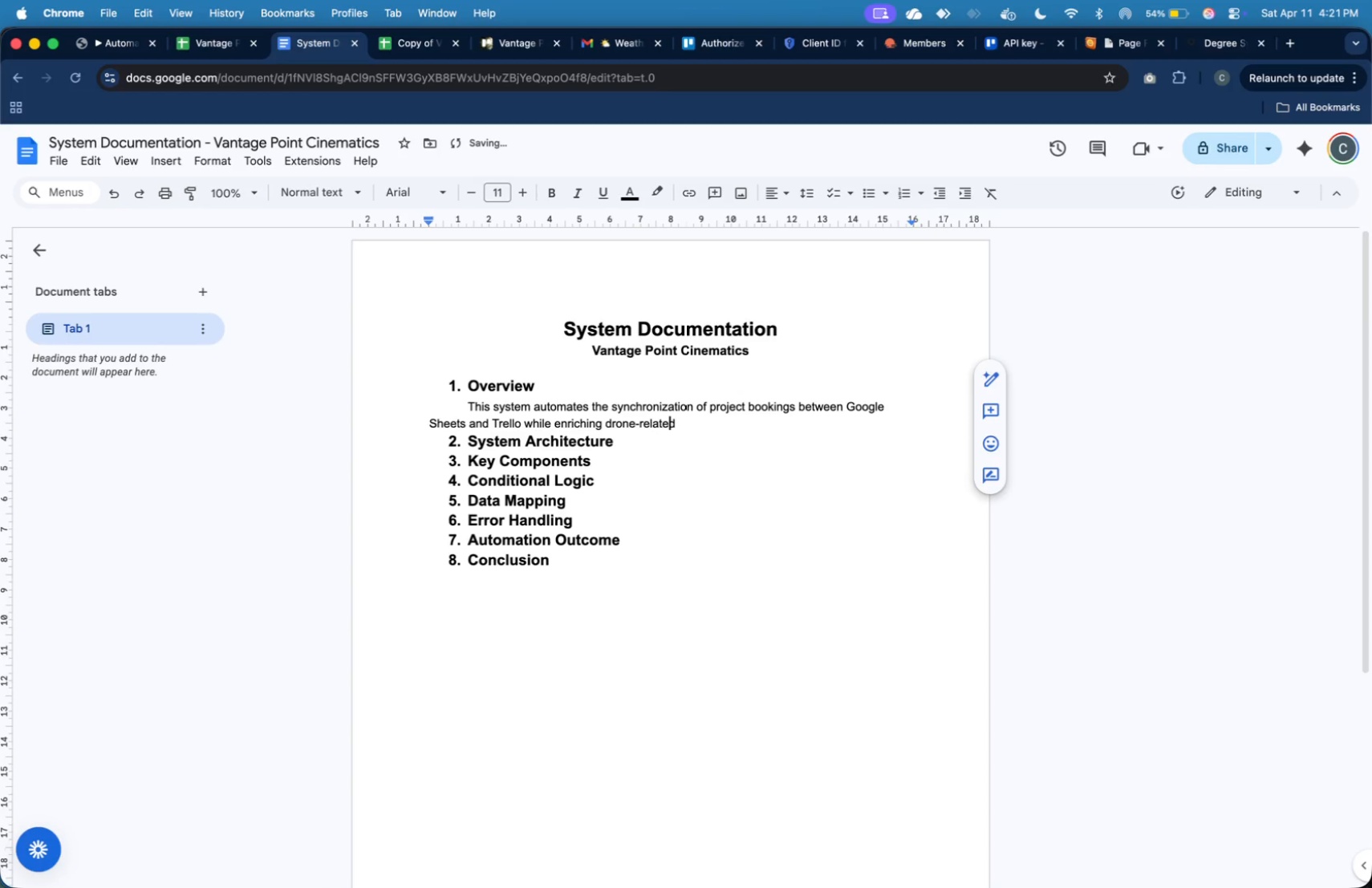 
key(ArrowRight)
 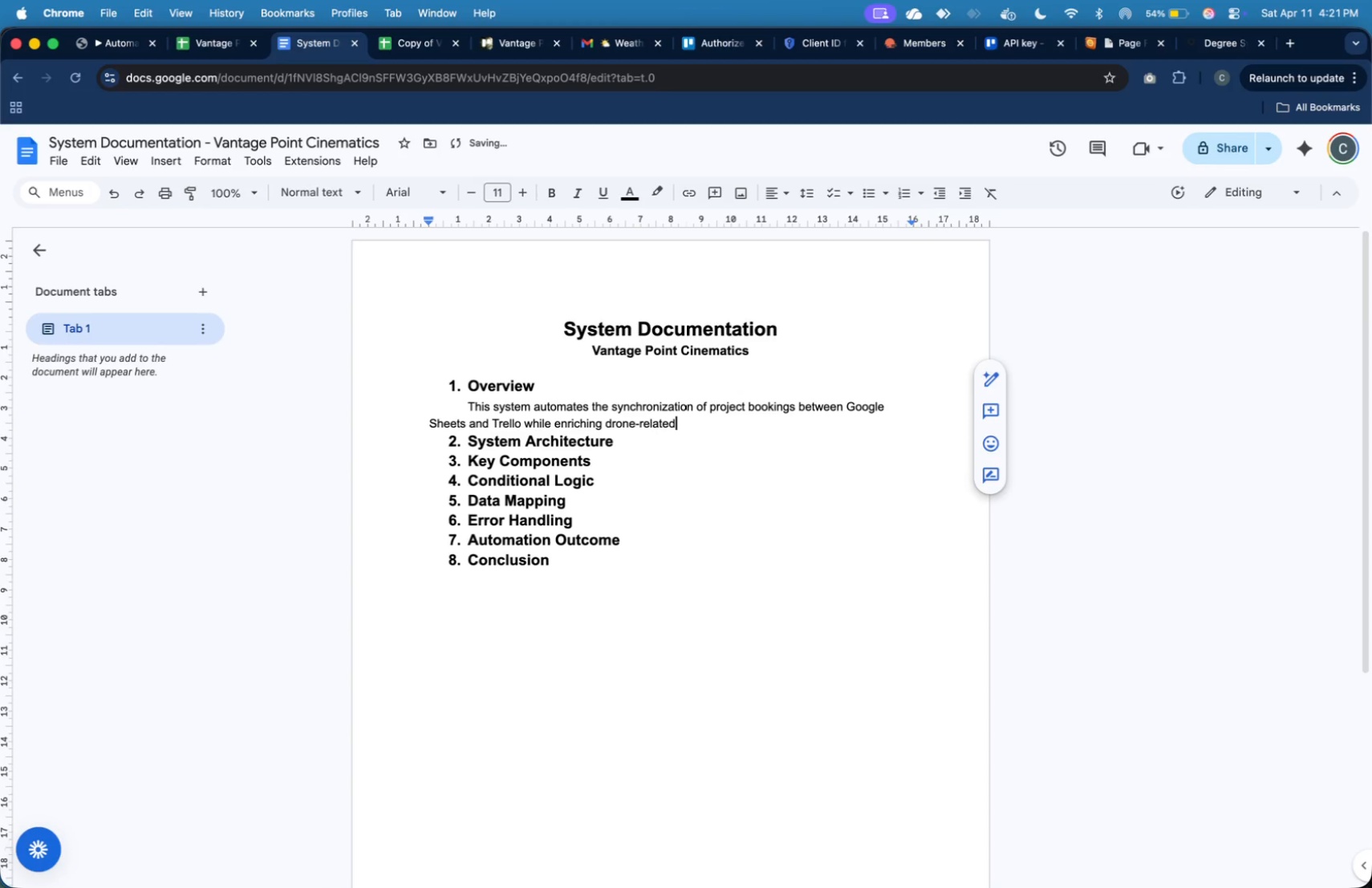 
key(ArrowRight)
 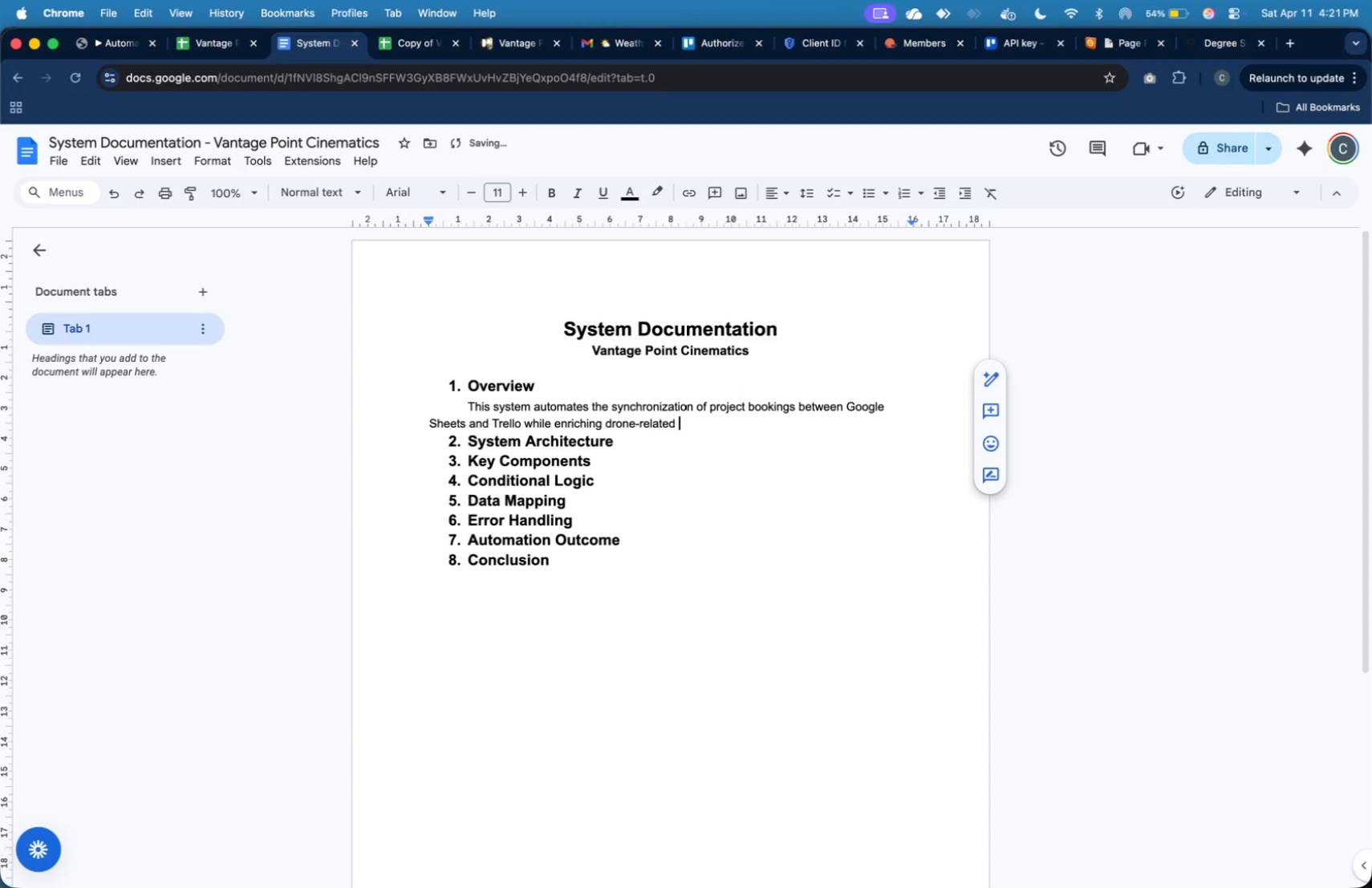 
type( projects with realt)
key(Backspace)
type(-time weather data. It ensures )
 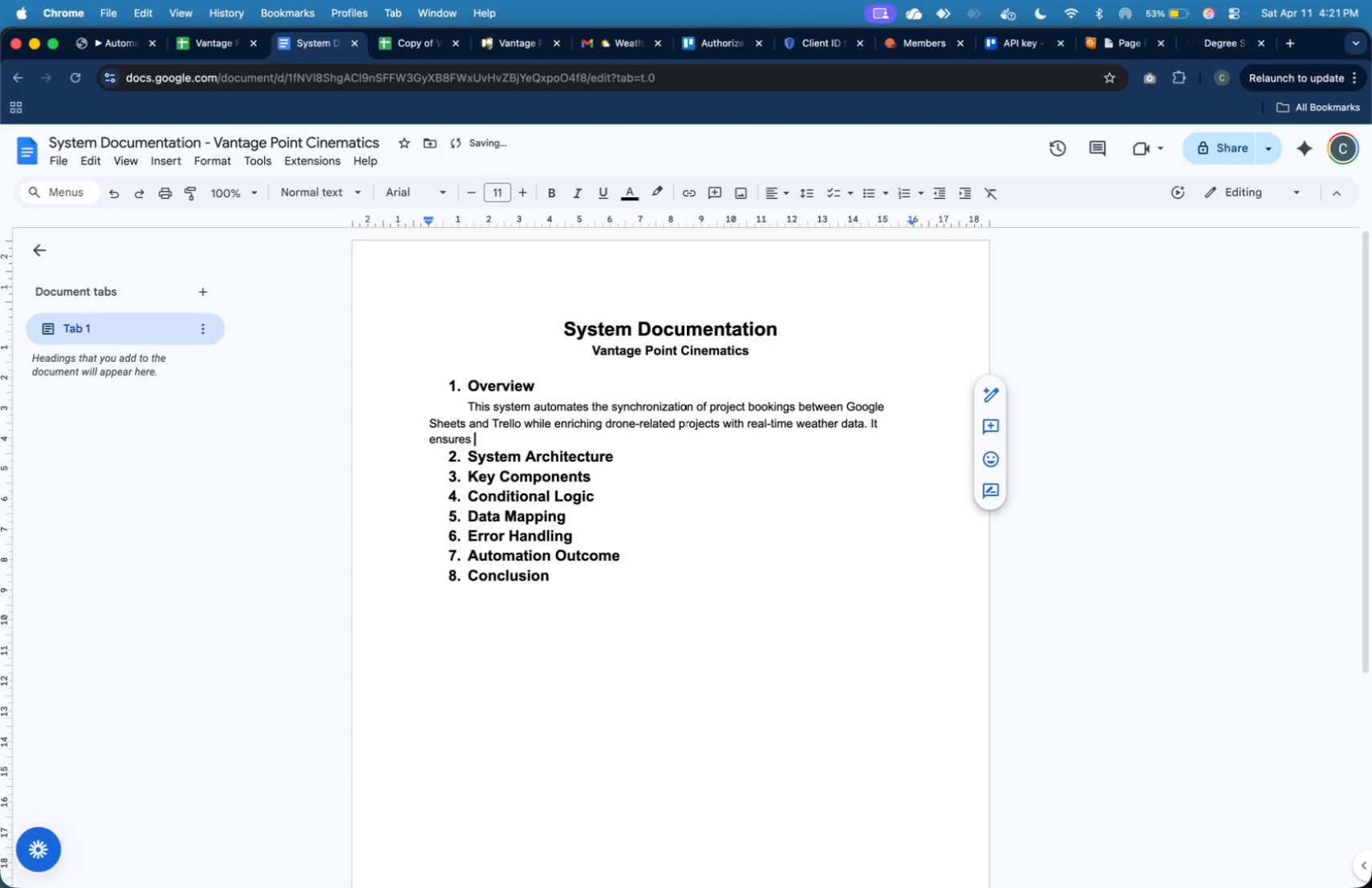 
type(that project racking )
 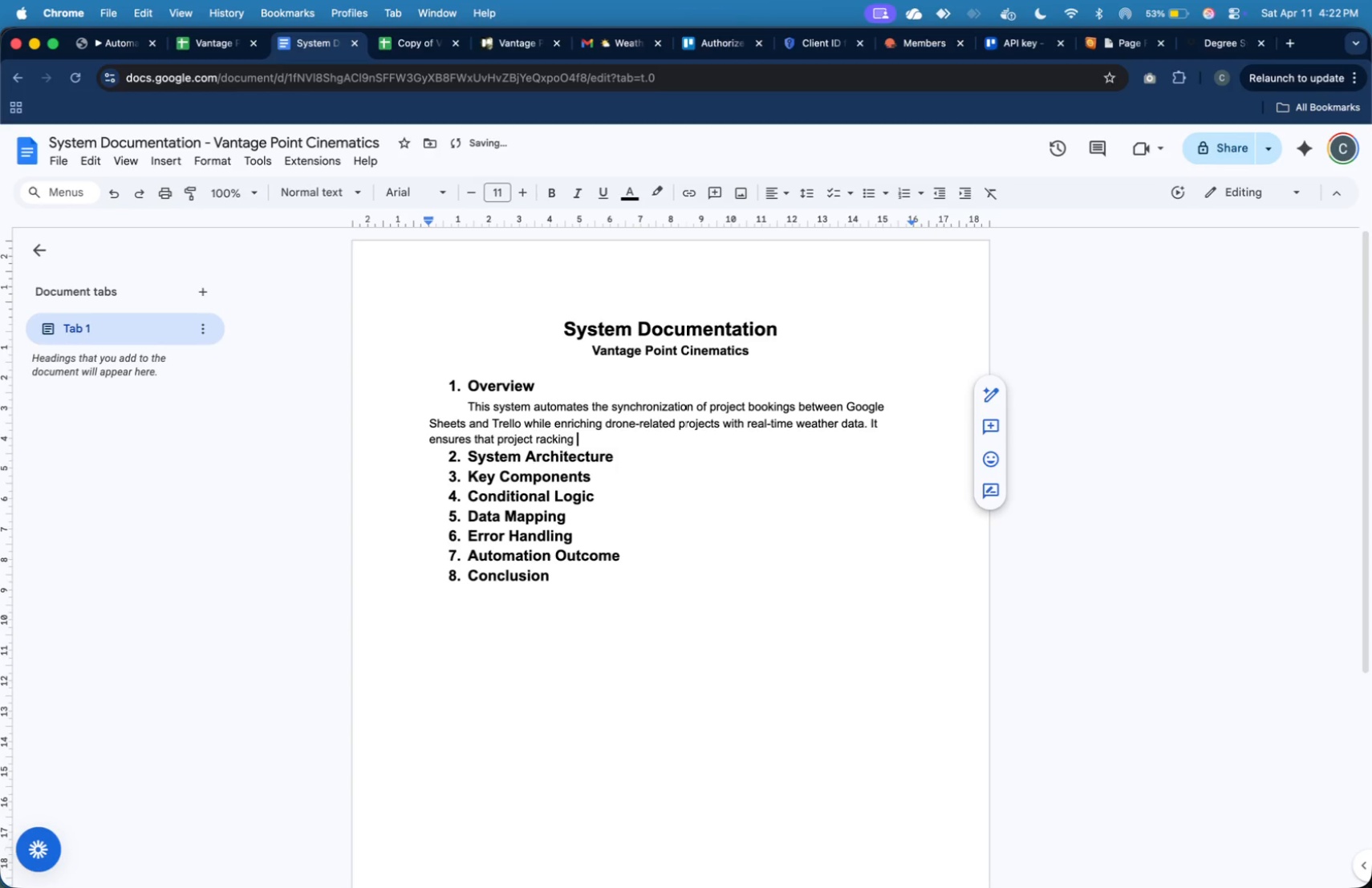 
hold_key(key=ArrowLeft, duration=0.91)
 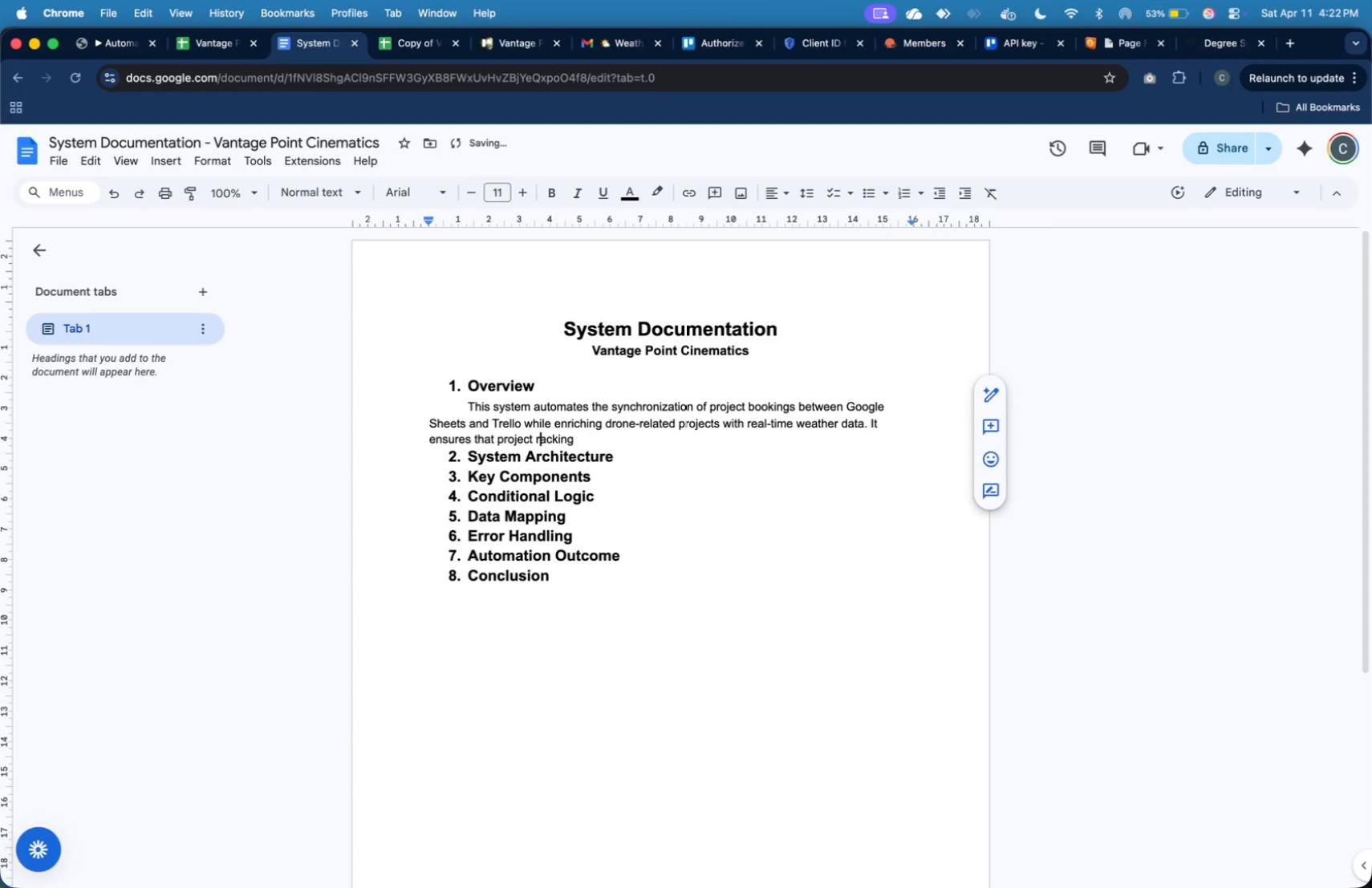 
key(ArrowLeft)
 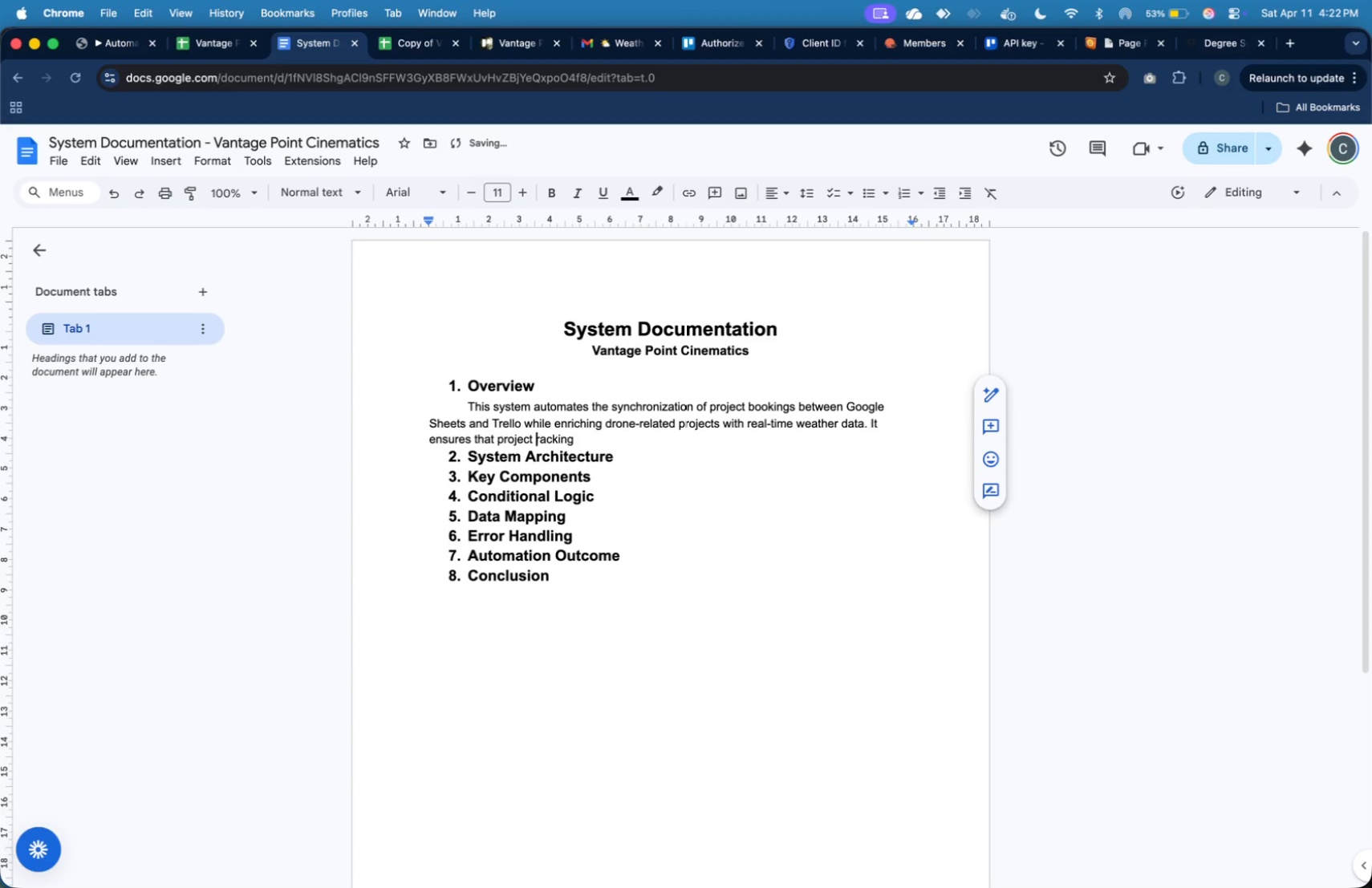 
key(ArrowLeft)
 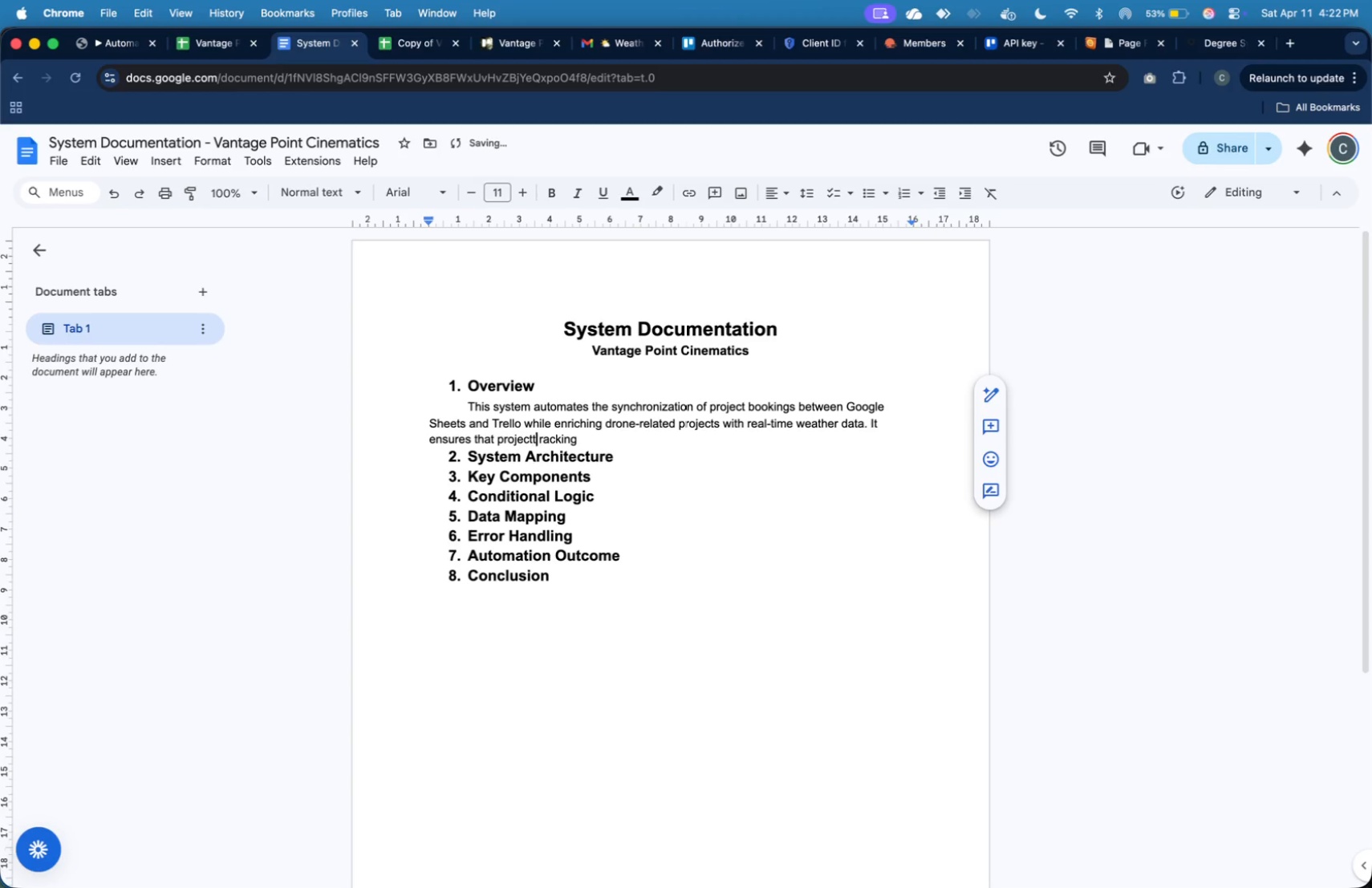 
key(ArrowLeft)
 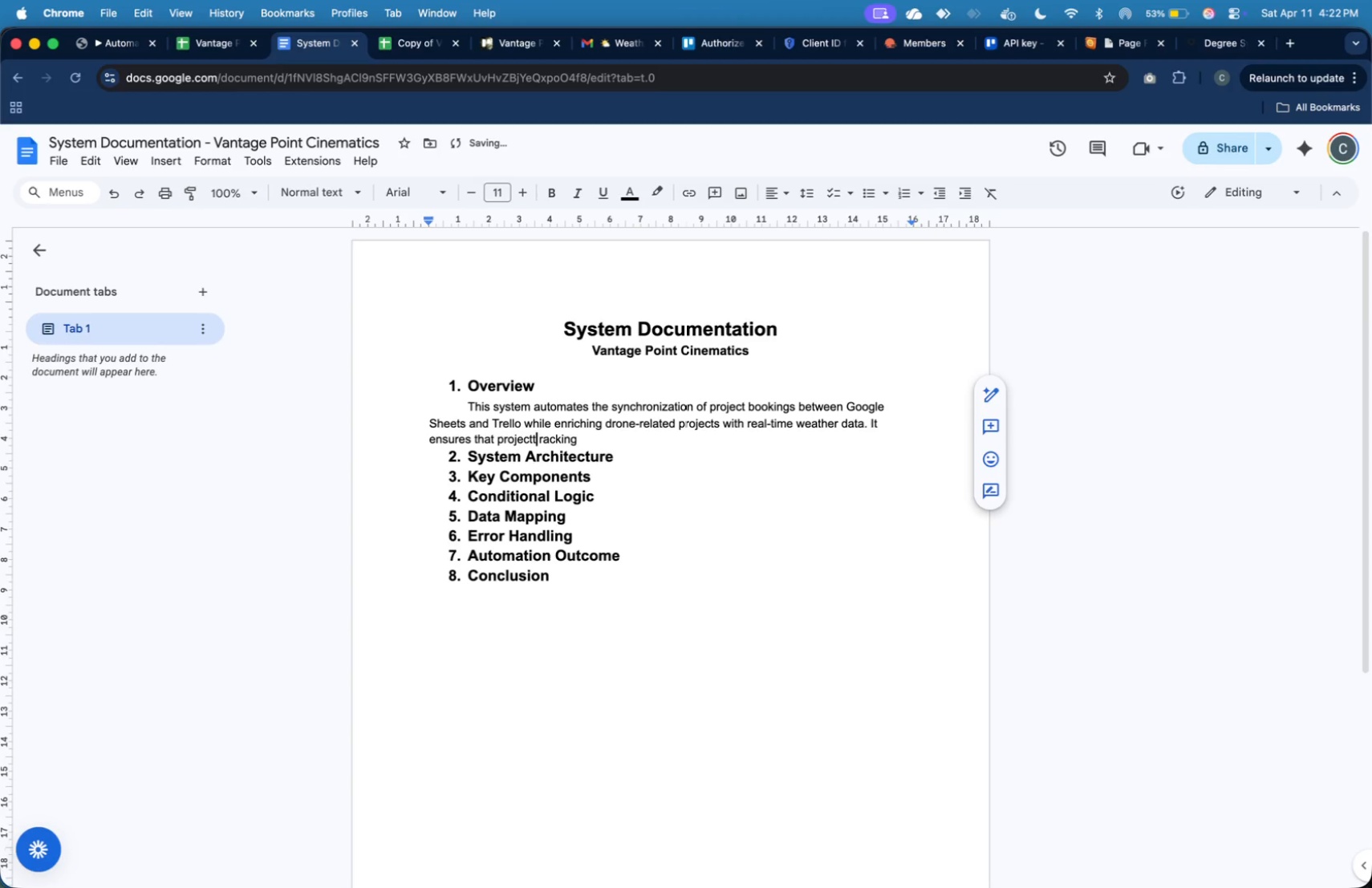 
key(T)
 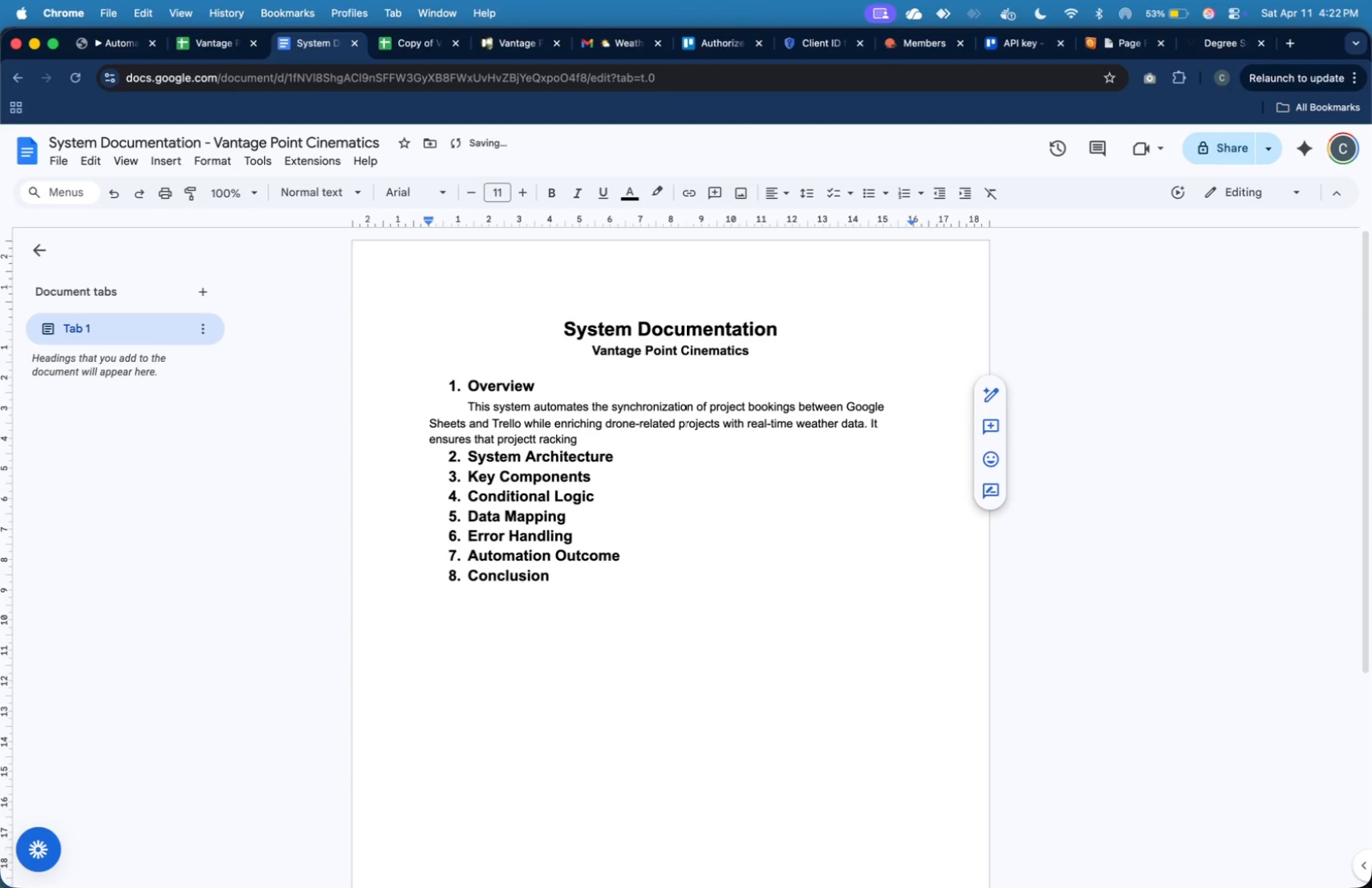 
key(Backspace)
 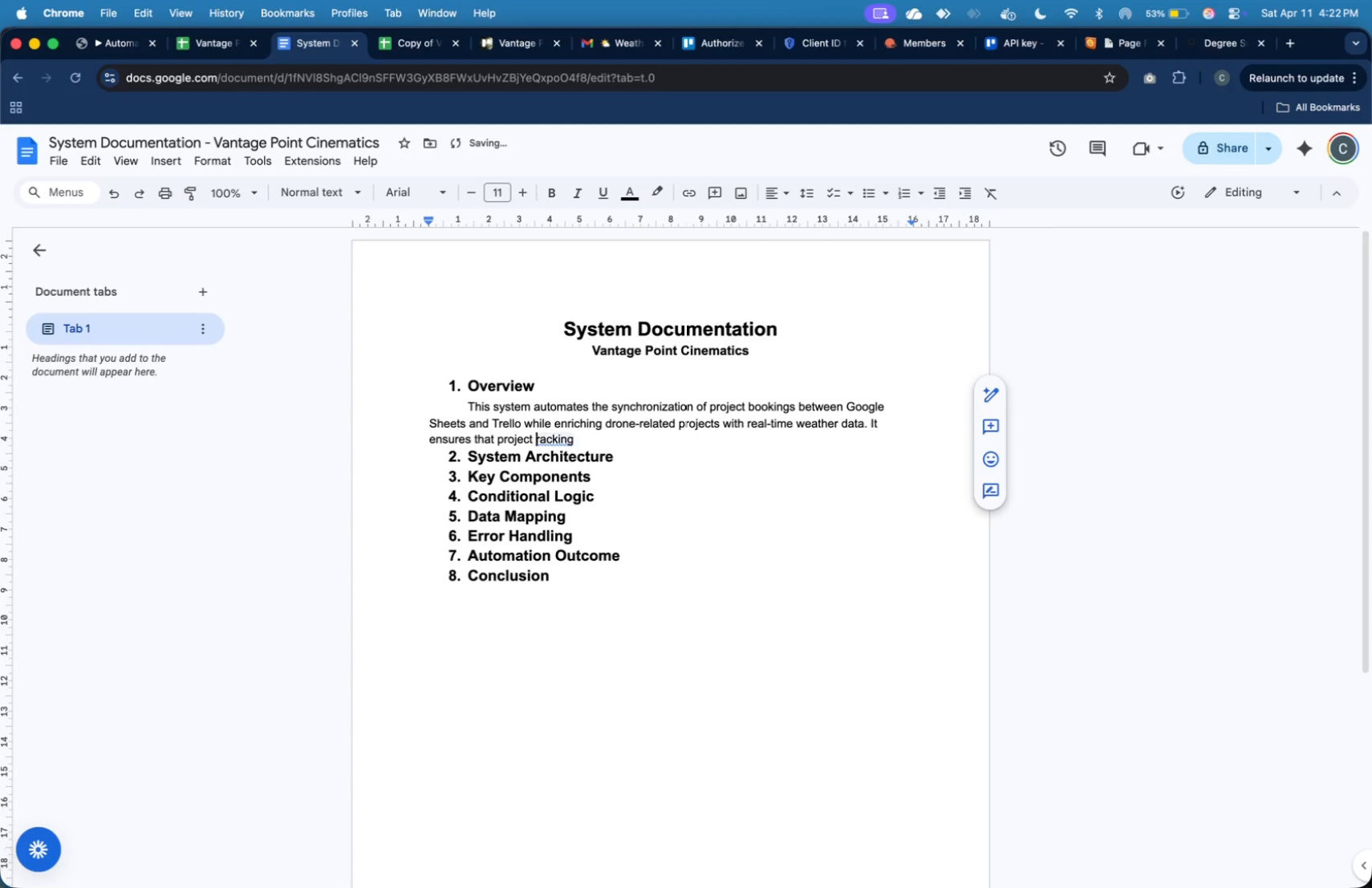 
key(ArrowRight)
 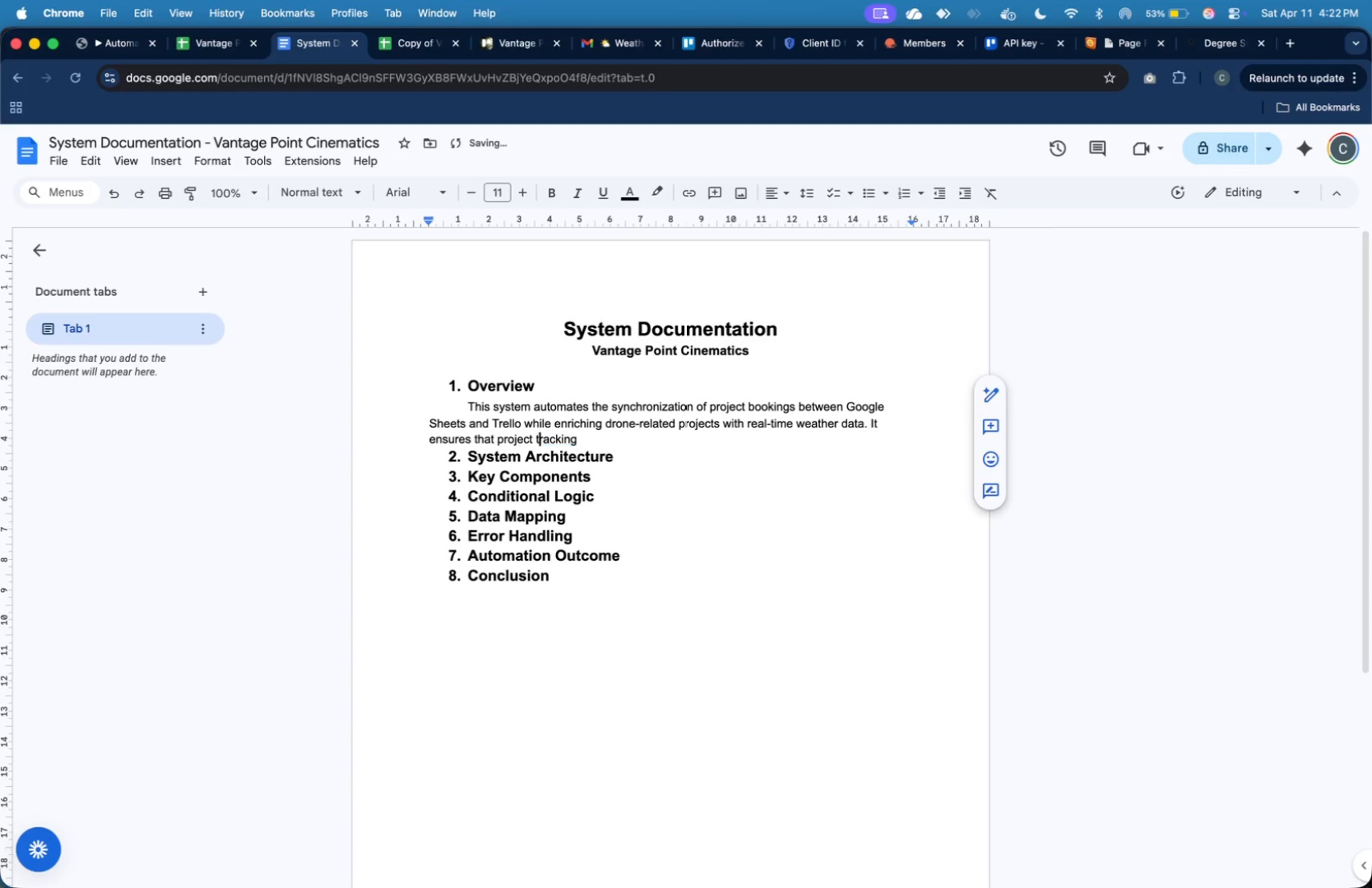 
key(T)
 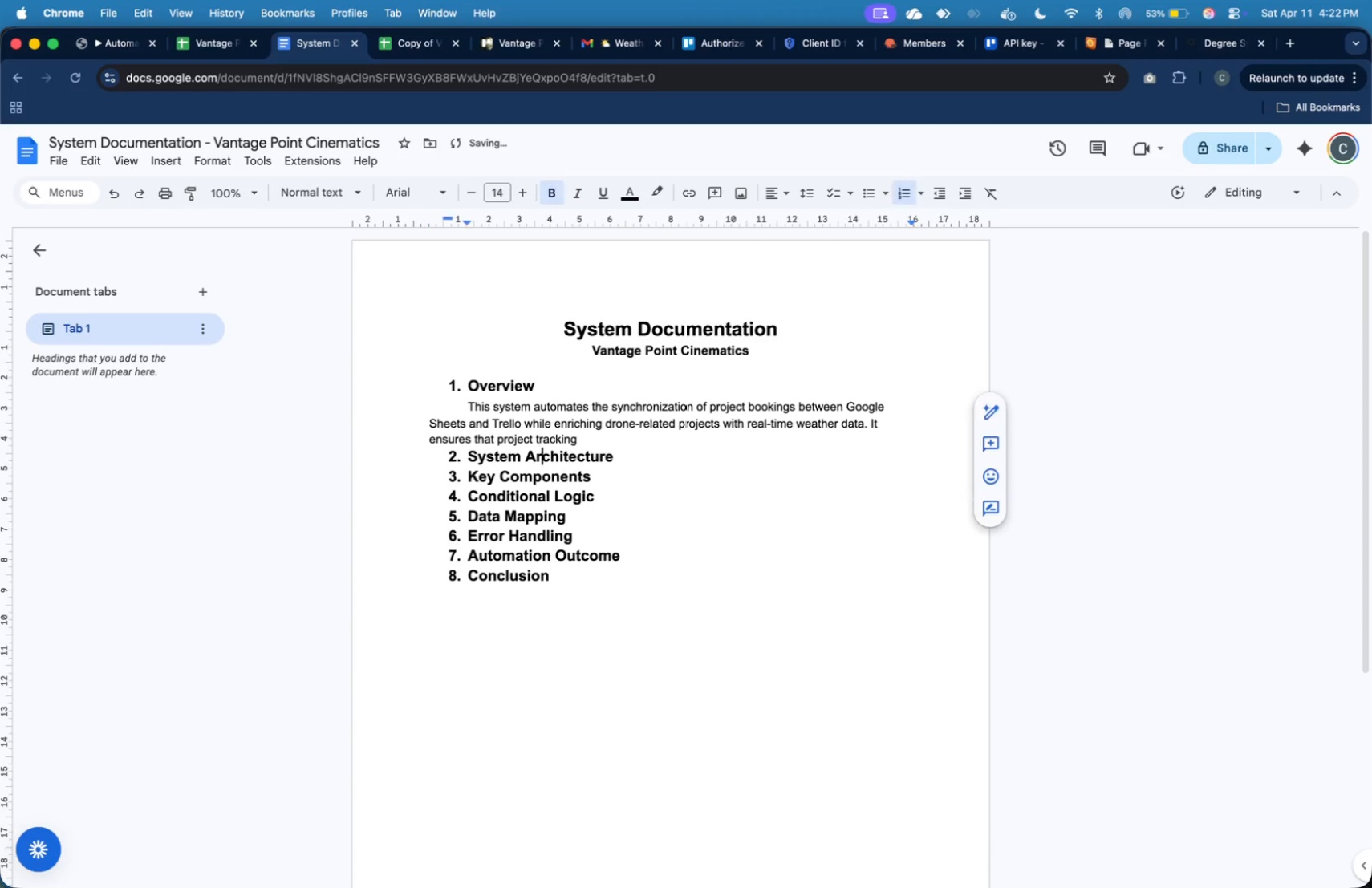 
key(ArrowDown)
 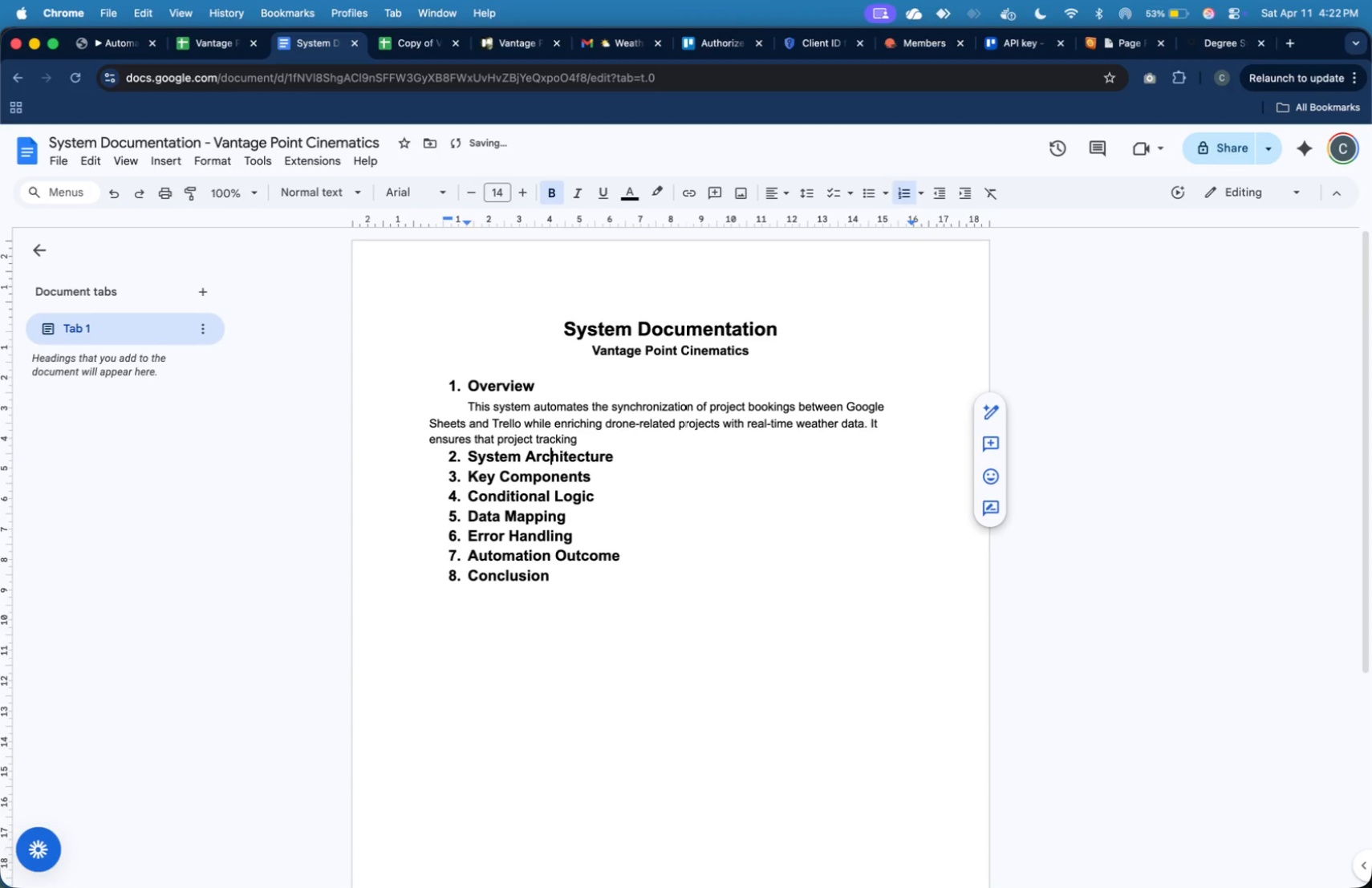 
key(ArrowRight)
 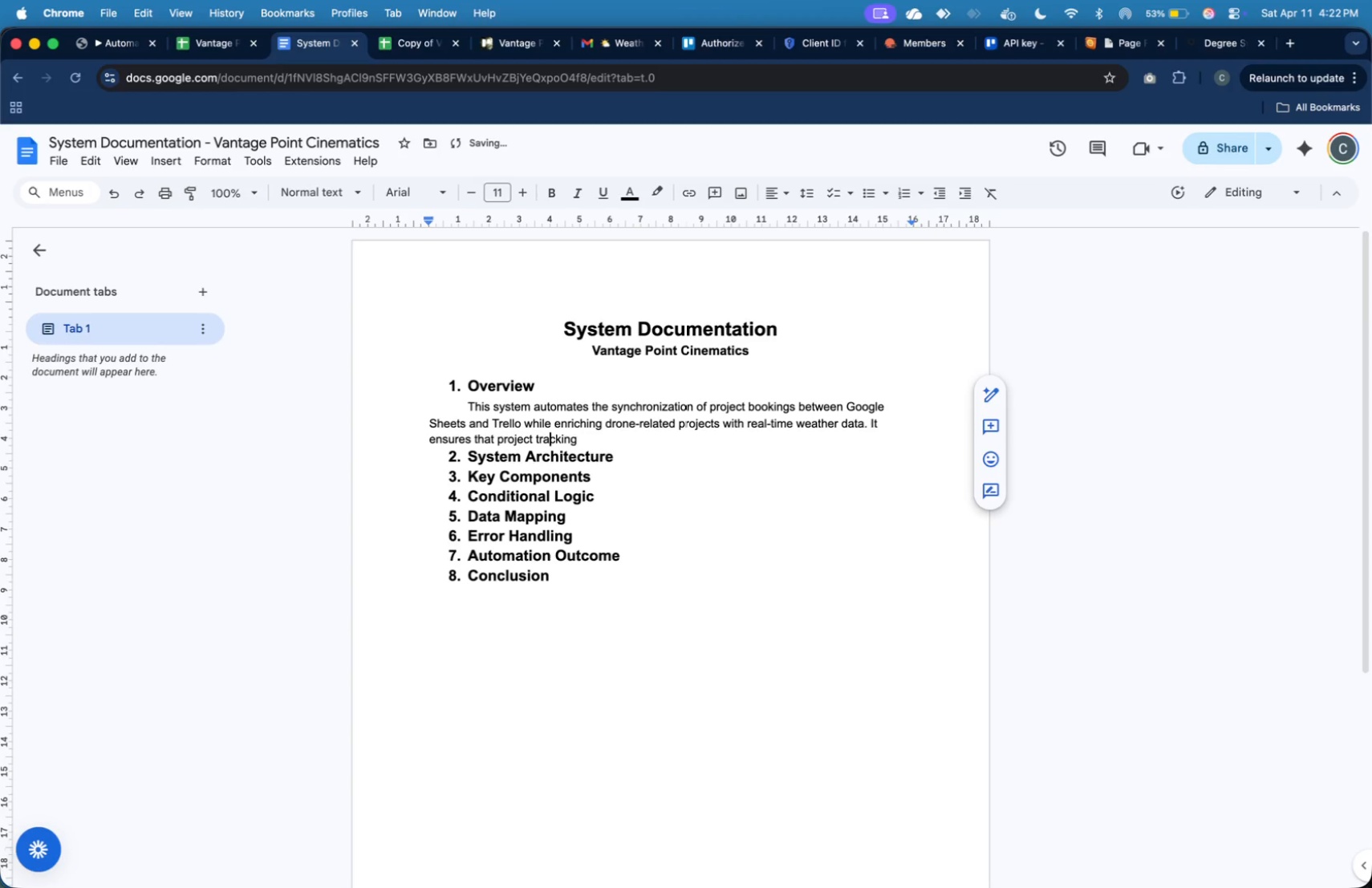 
key(ArrowUp)
 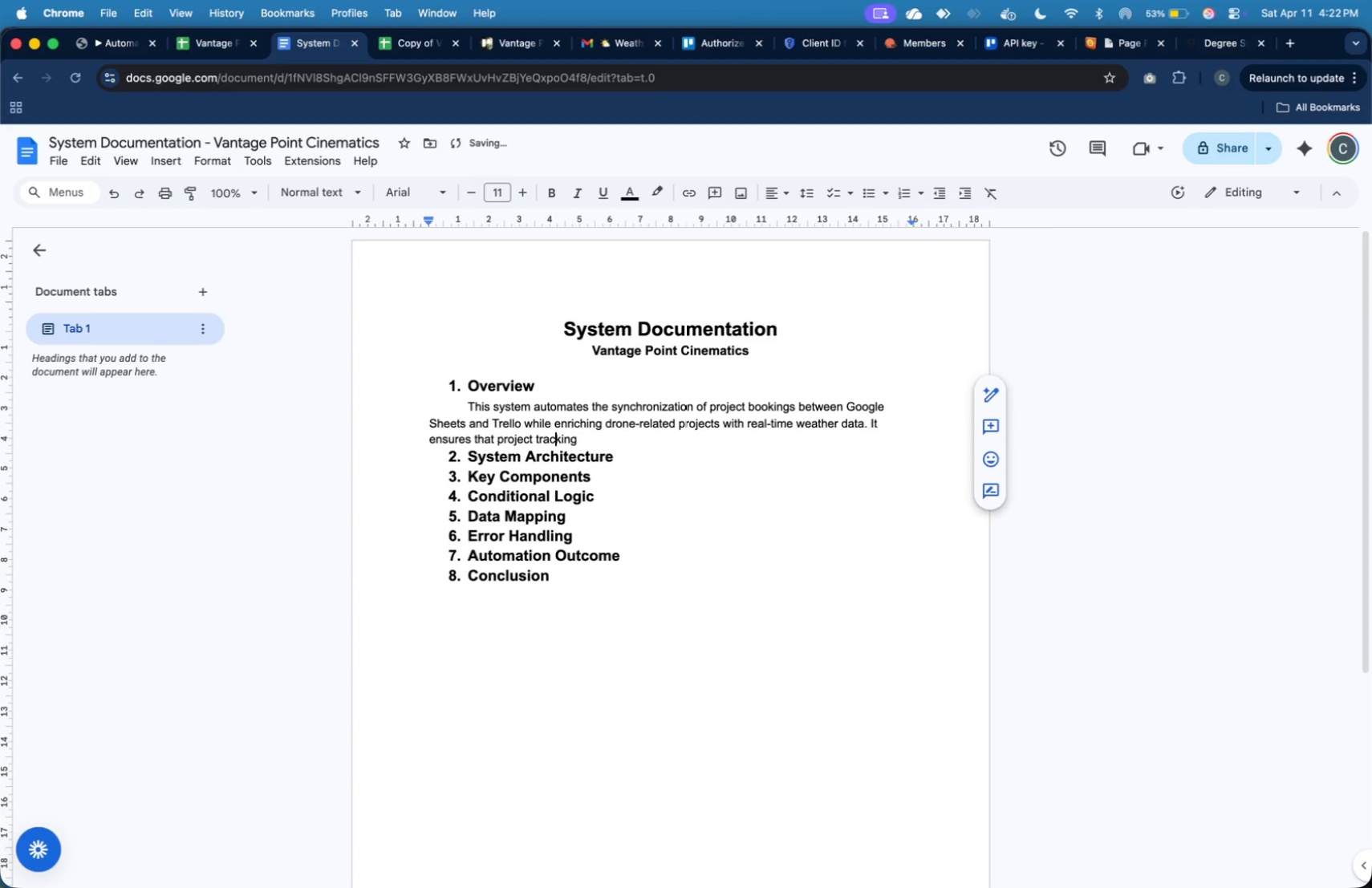 
key(ArrowRight)
 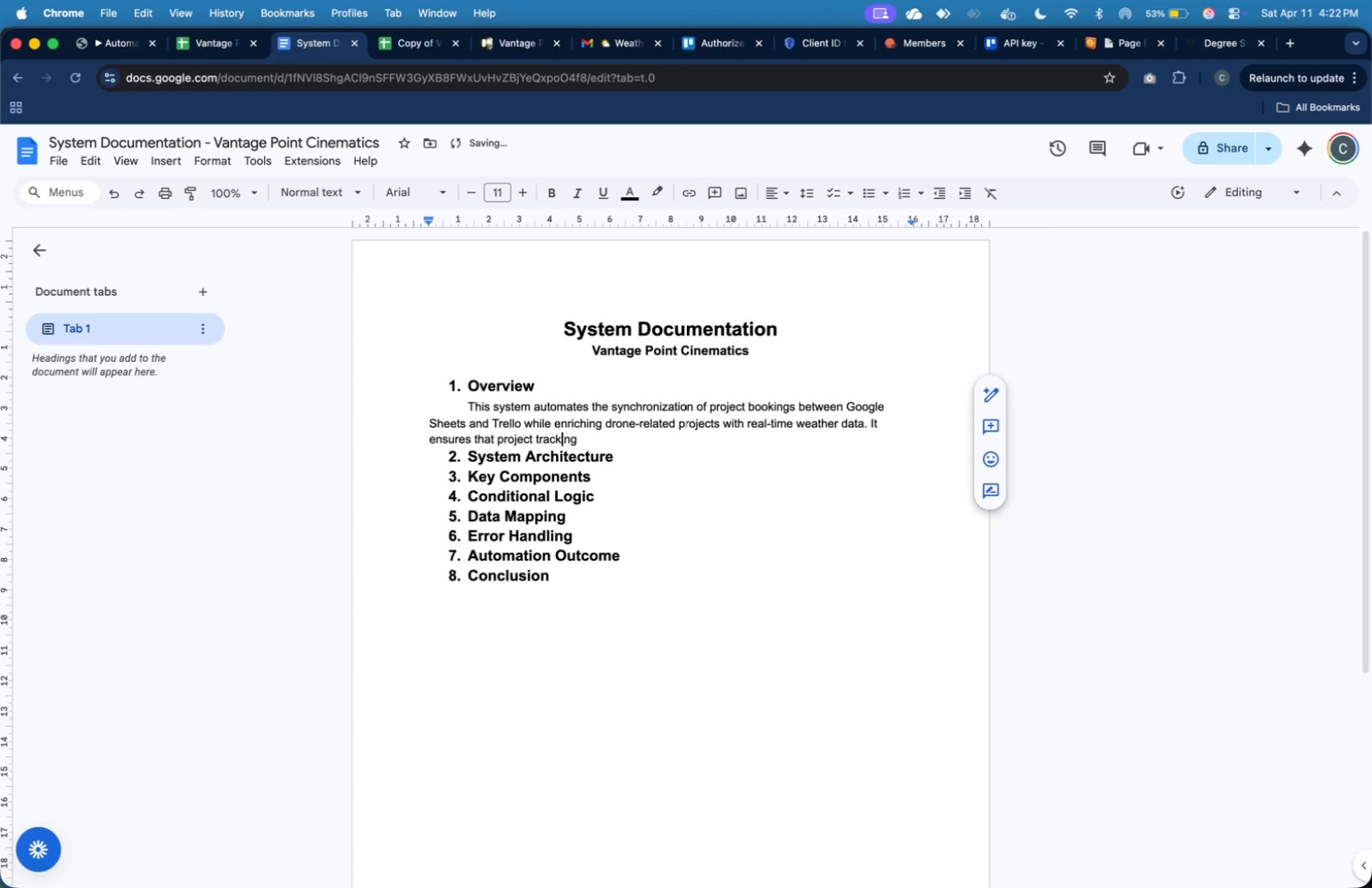 
key(ArrowRight)
 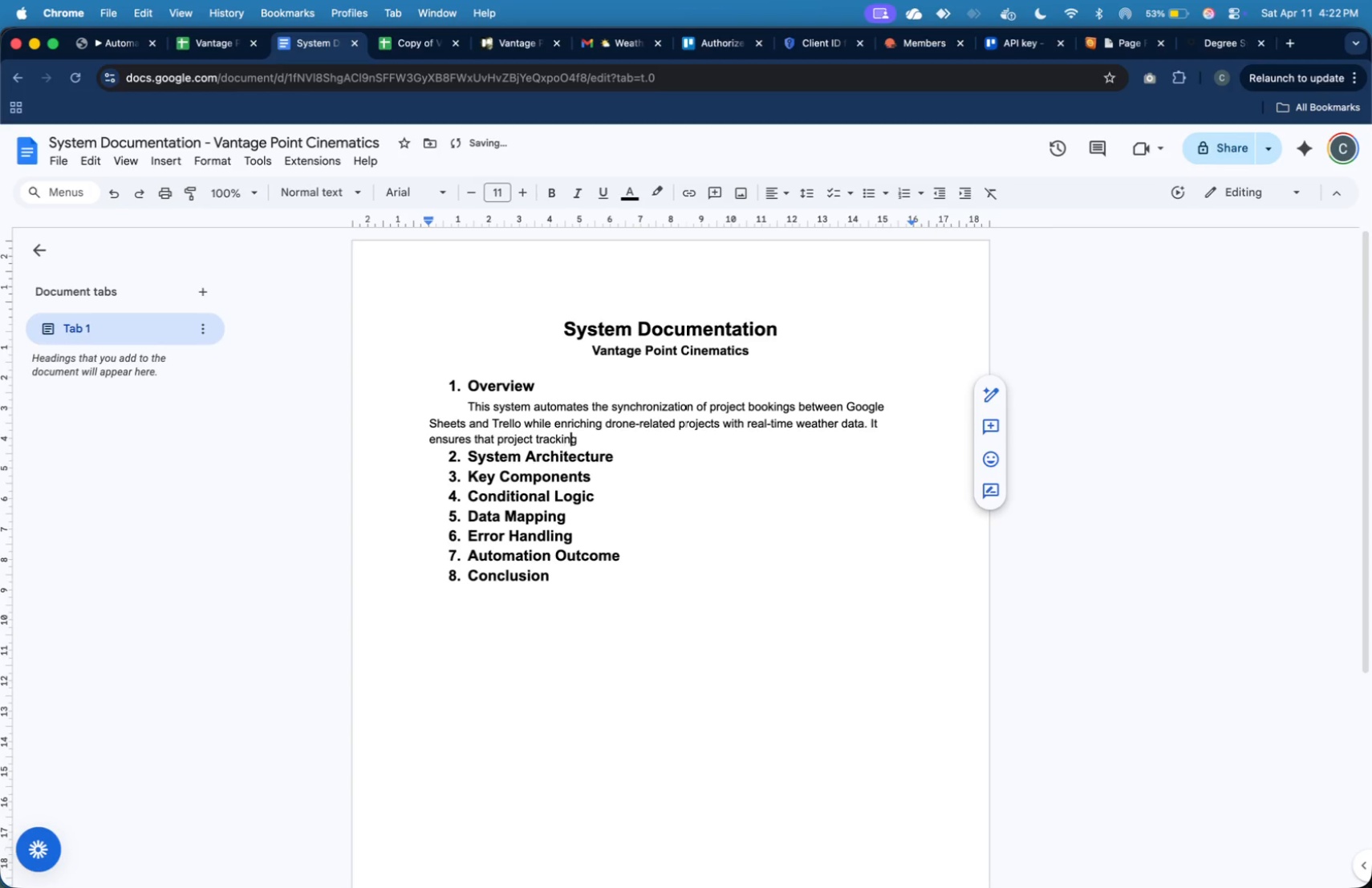 
key(ArrowRight)
 